 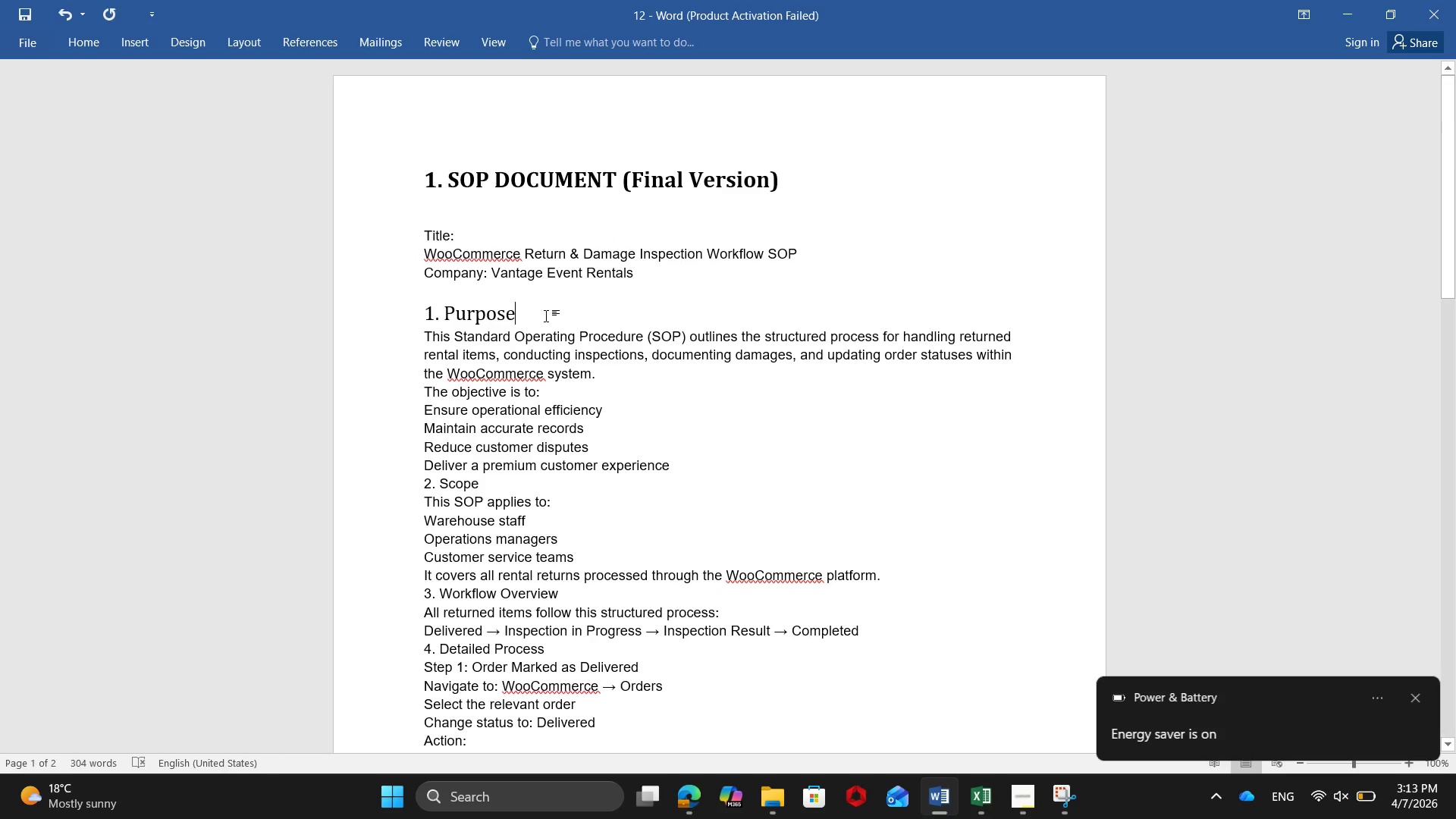 
key(Shift+Enter)
 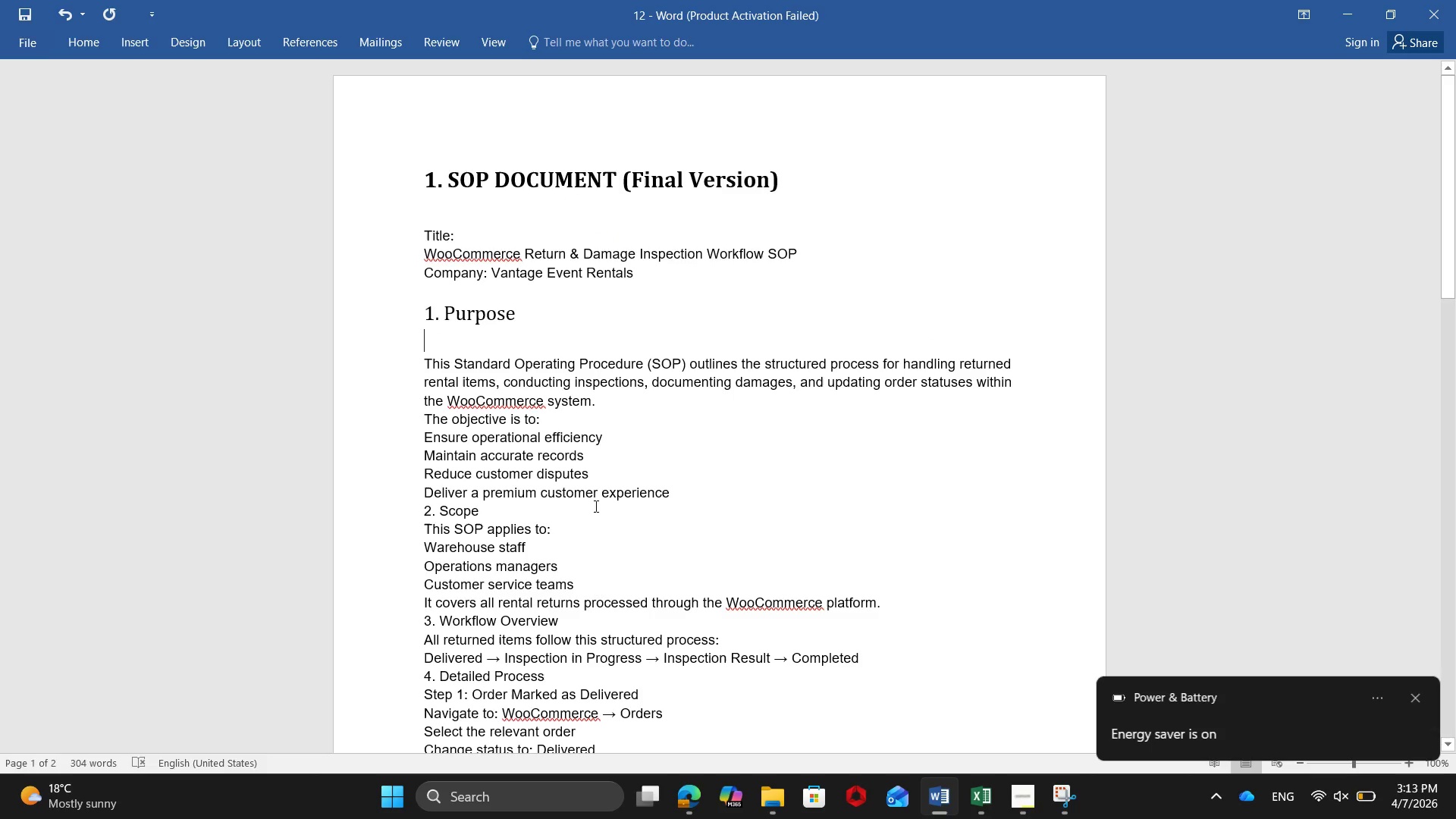 
left_click([680, 493])
 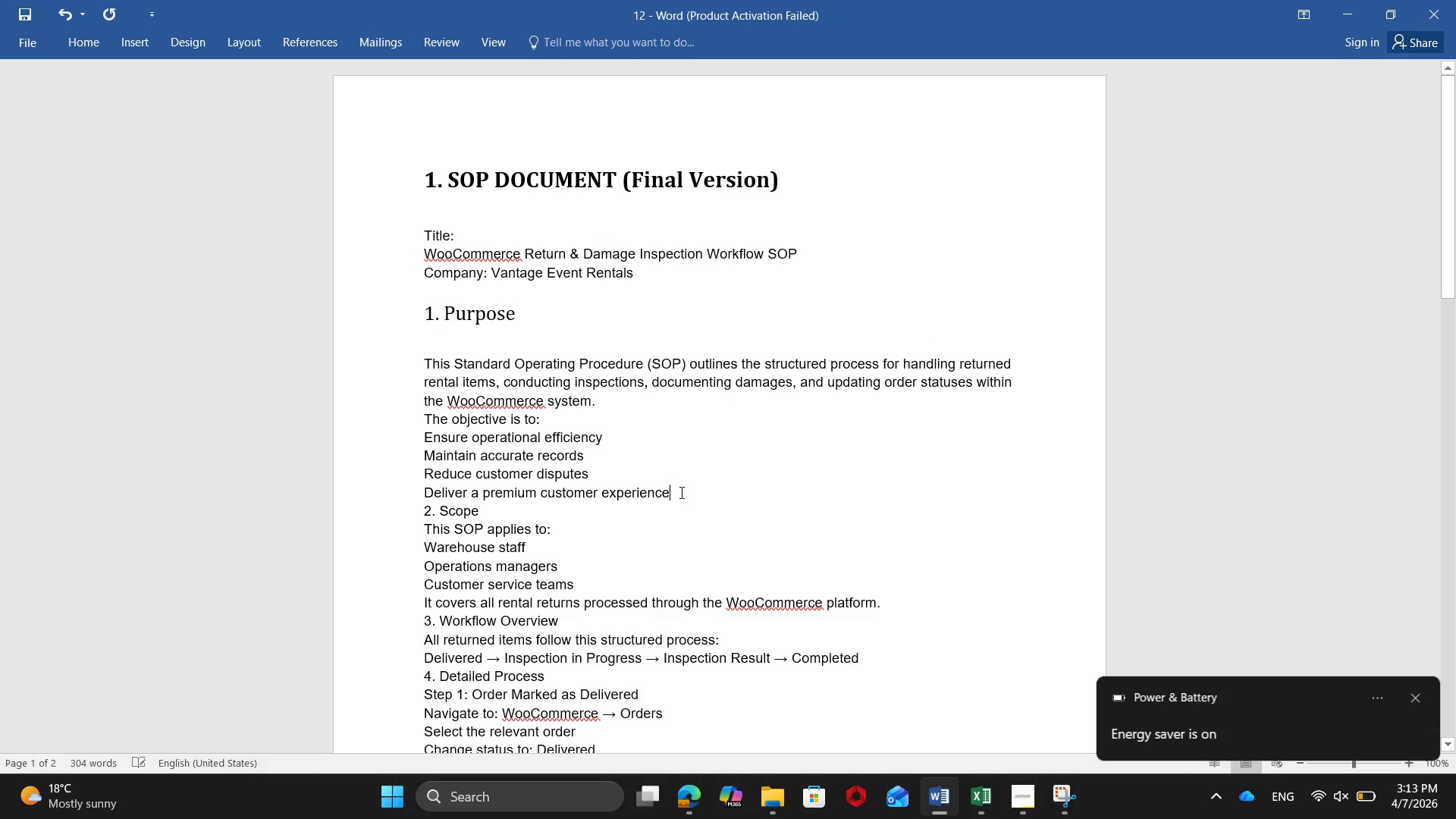 
key(Shift+Enter)
 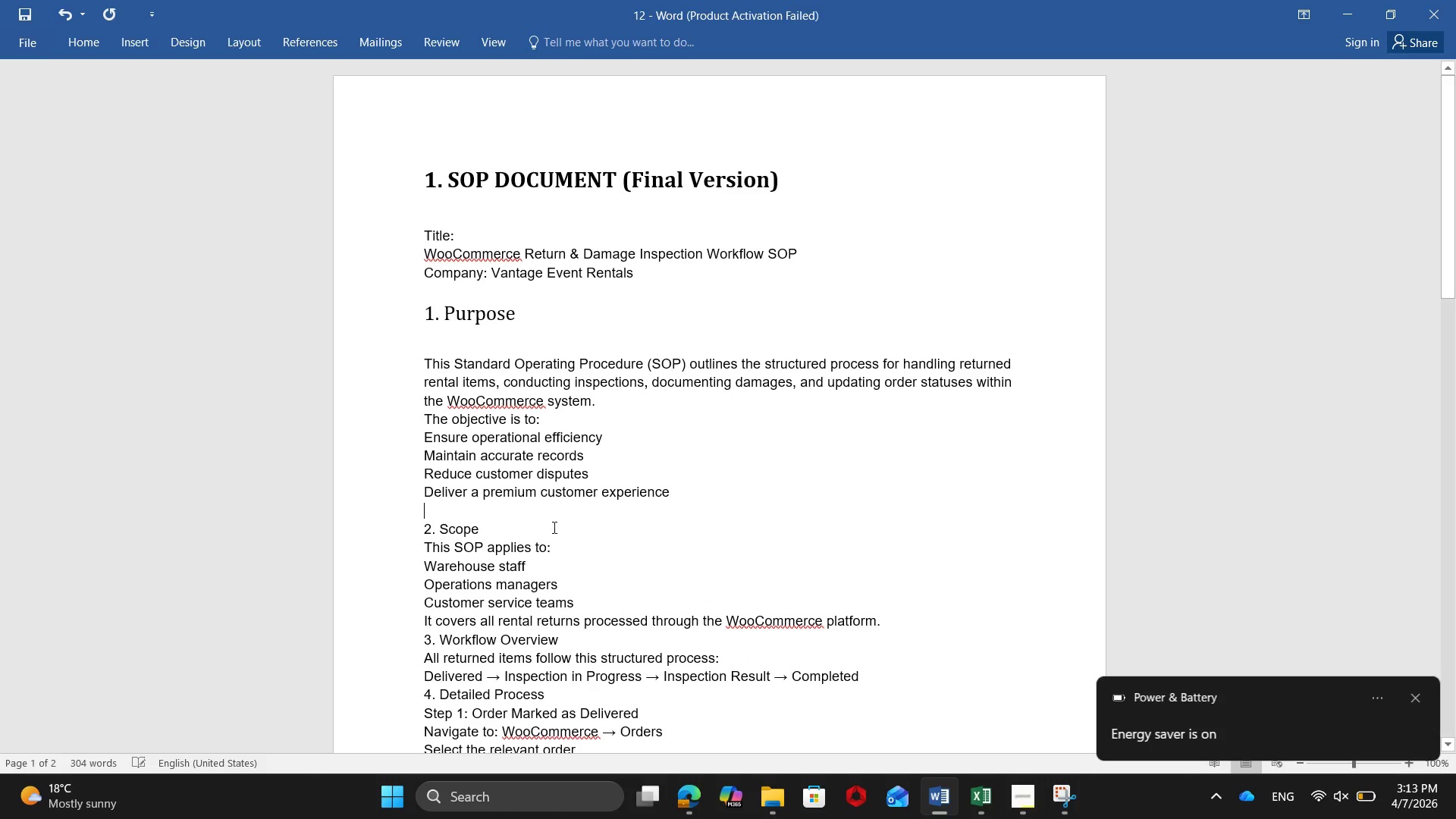 
left_click([544, 527])
 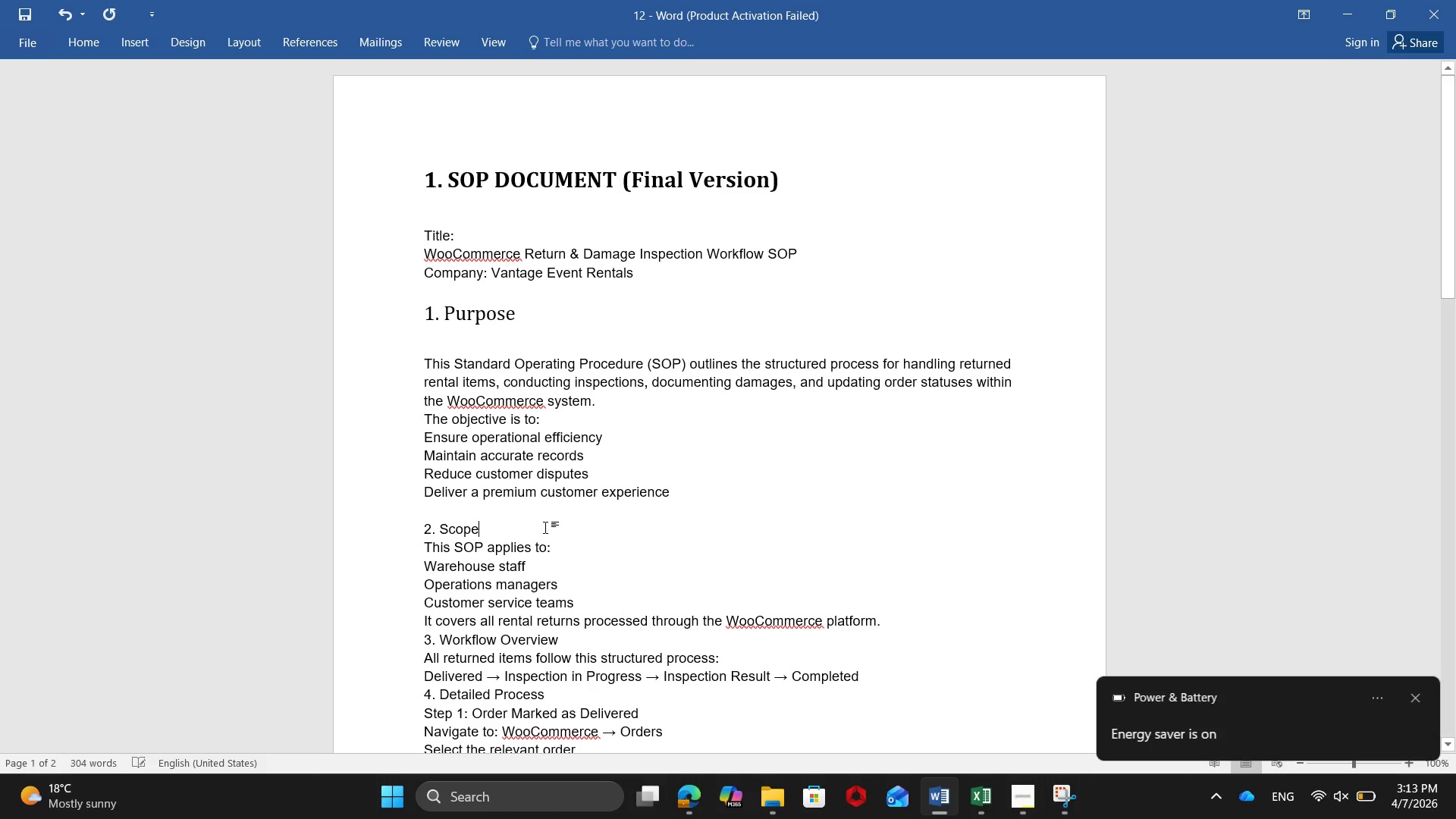 
key(Shift+Enter)
 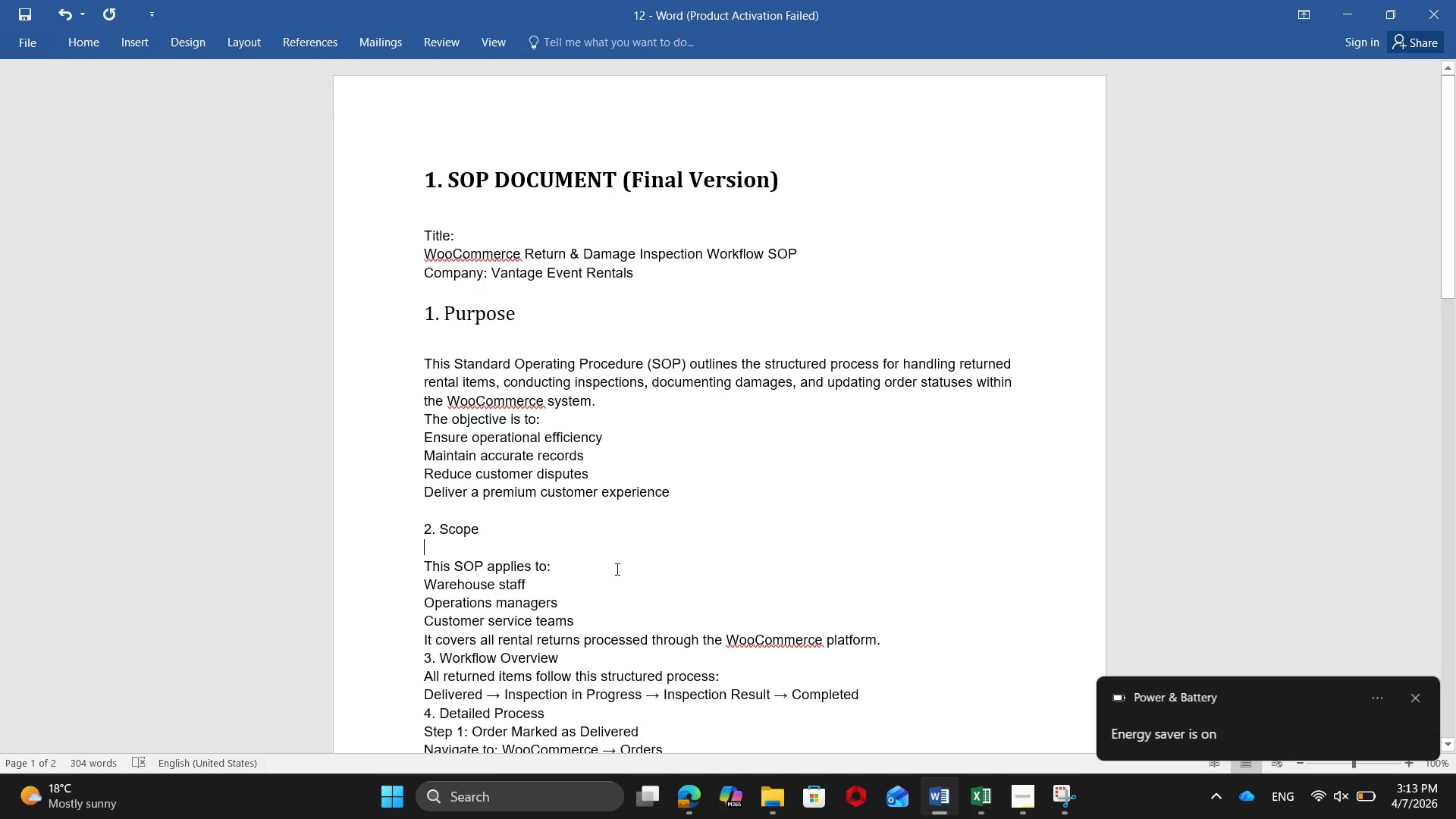 
scroll: coordinate [617, 568], scroll_direction: down, amount: 5.0
 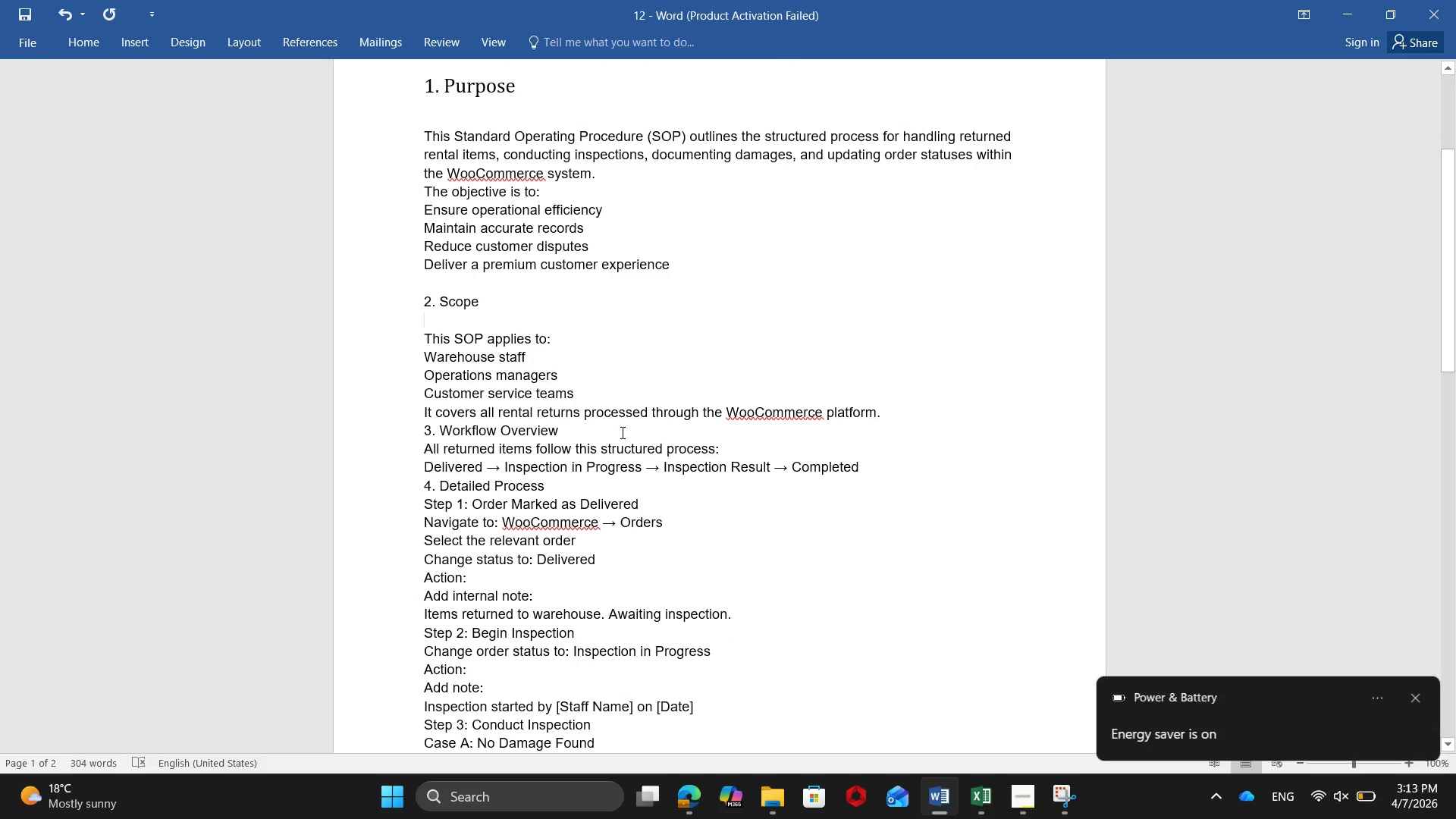 
left_click([601, 428])
 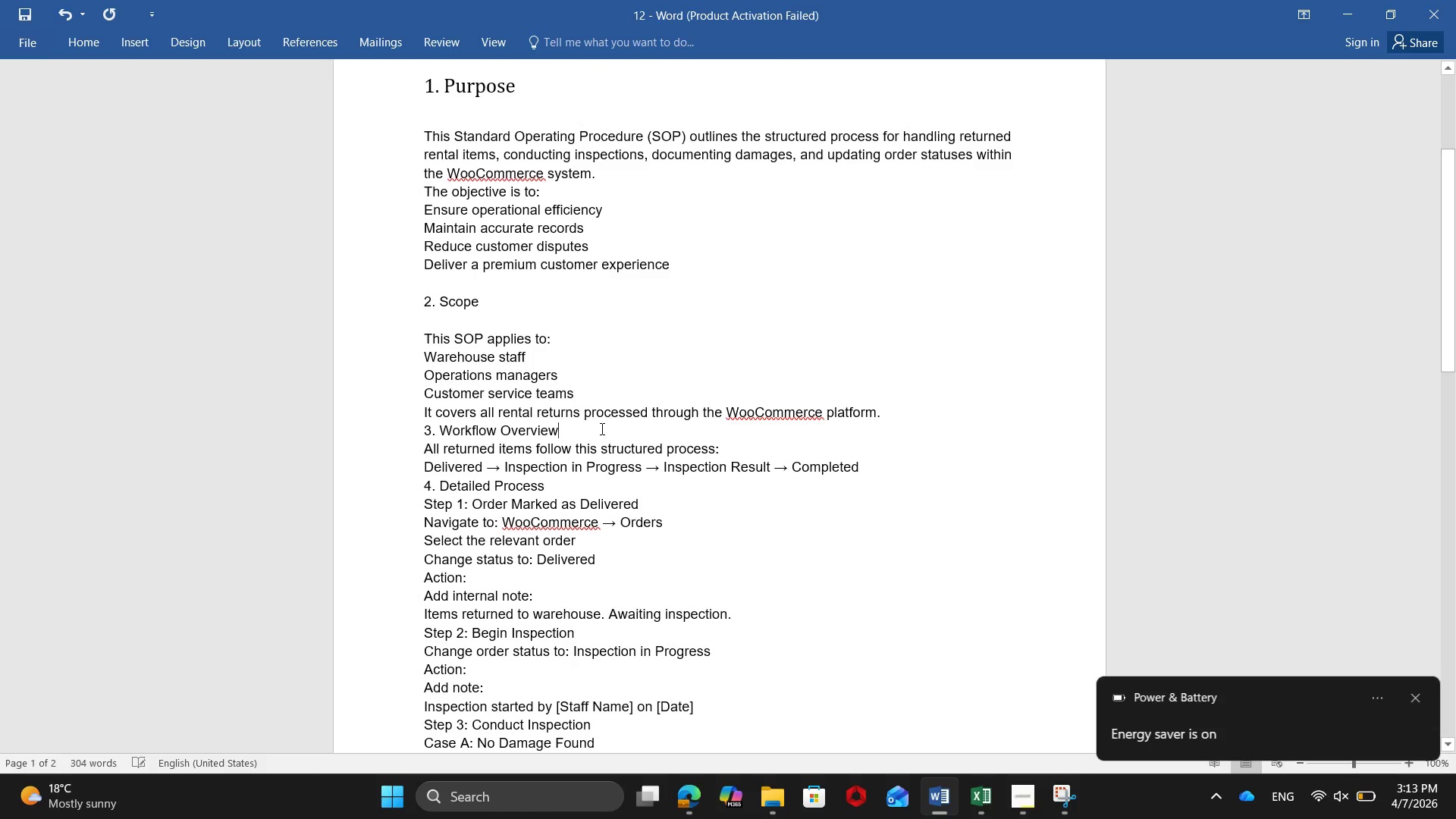 
key(Shift+Enter)
 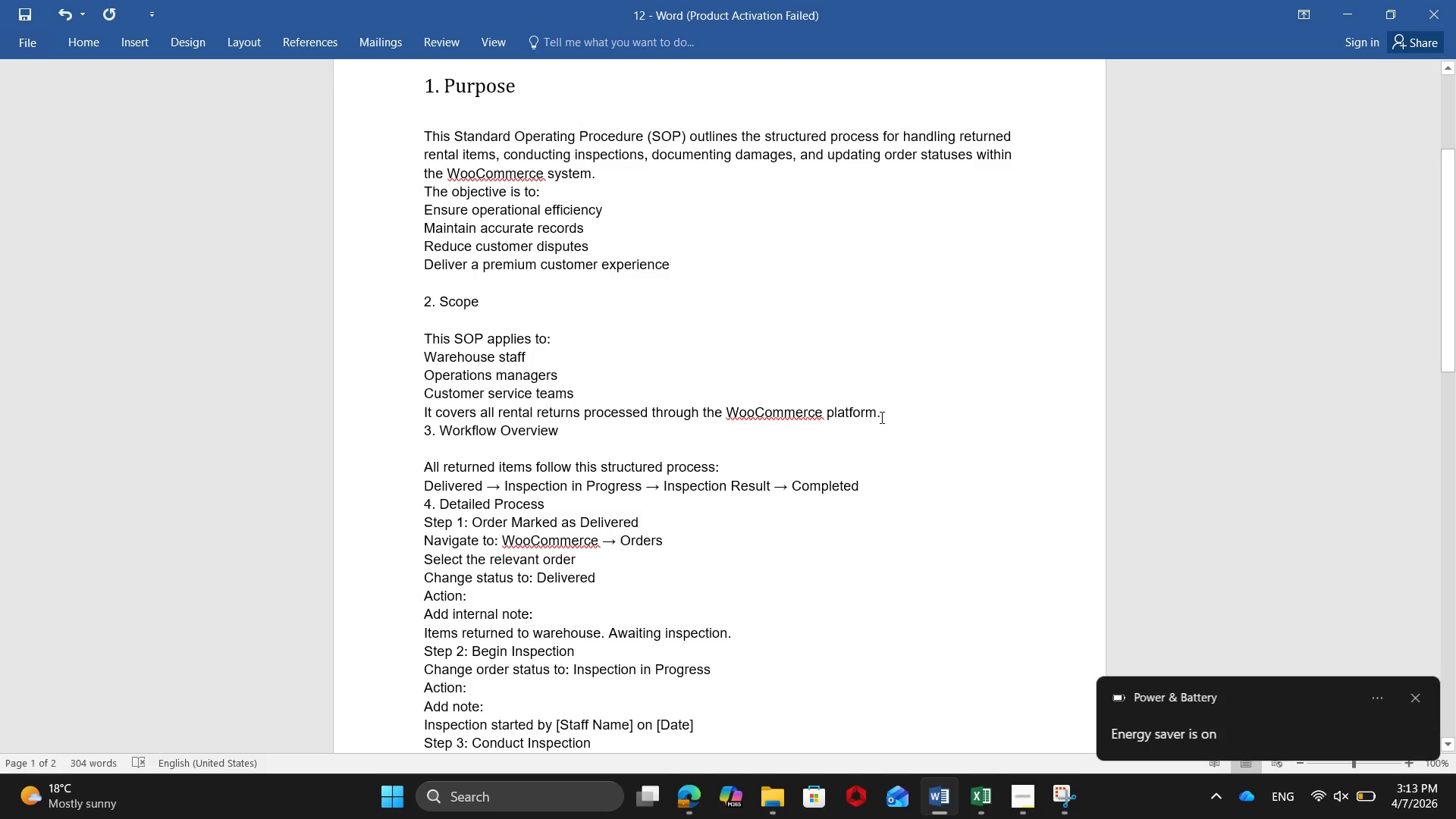 
left_click([896, 417])
 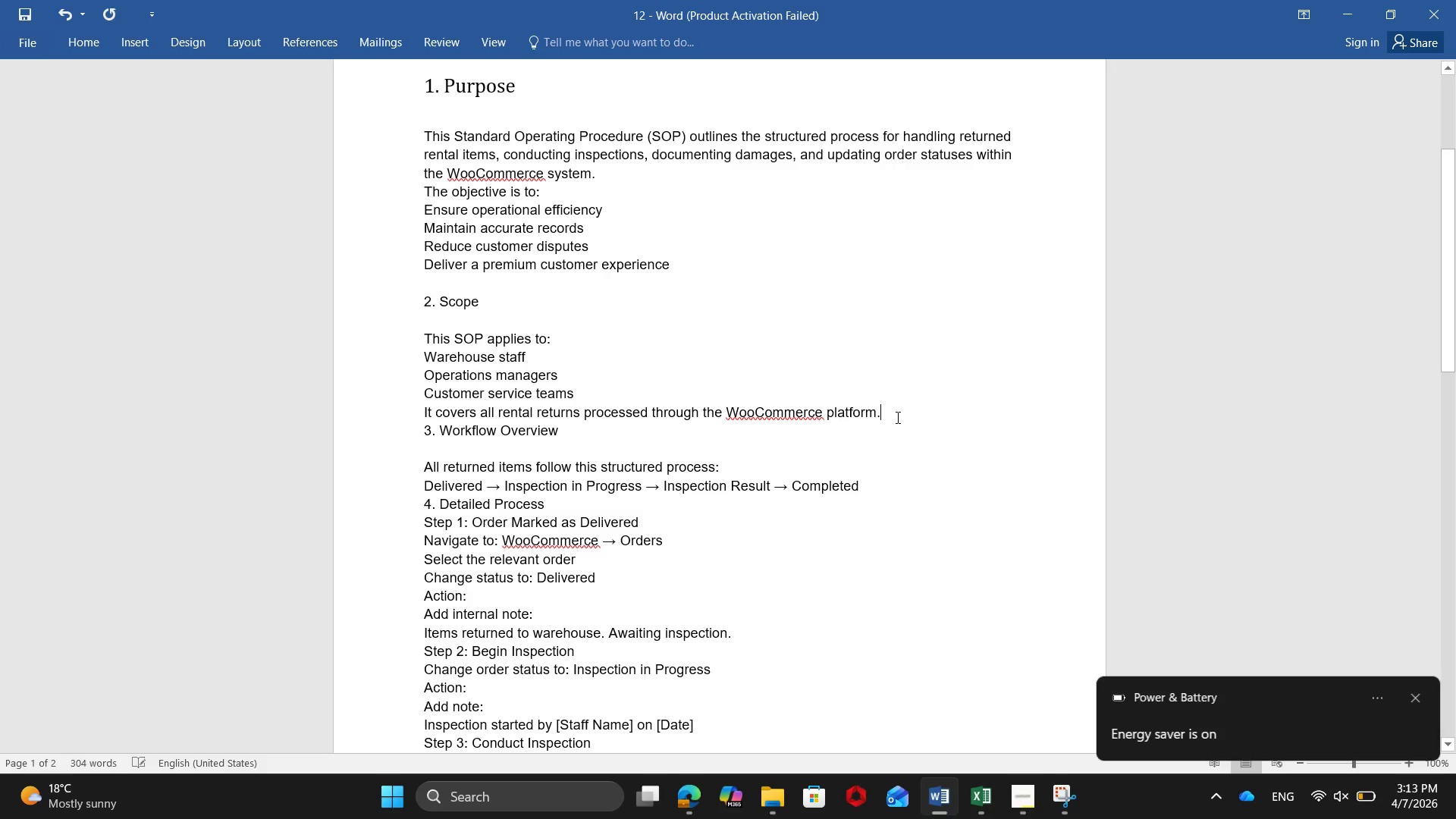 
key(Shift+Enter)
 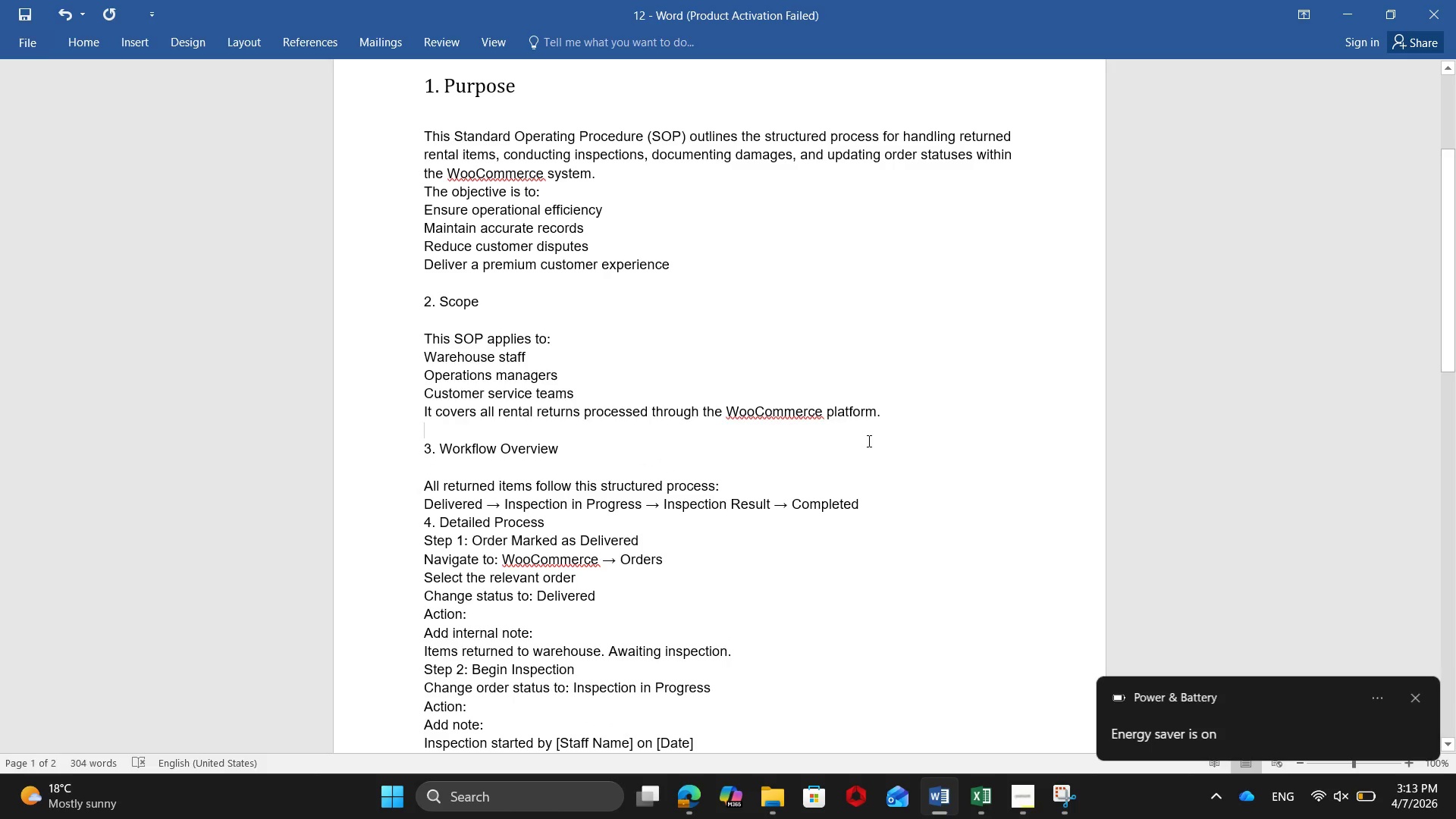 
scroll: coordinate [632, 466], scroll_direction: down, amount: 4.0
 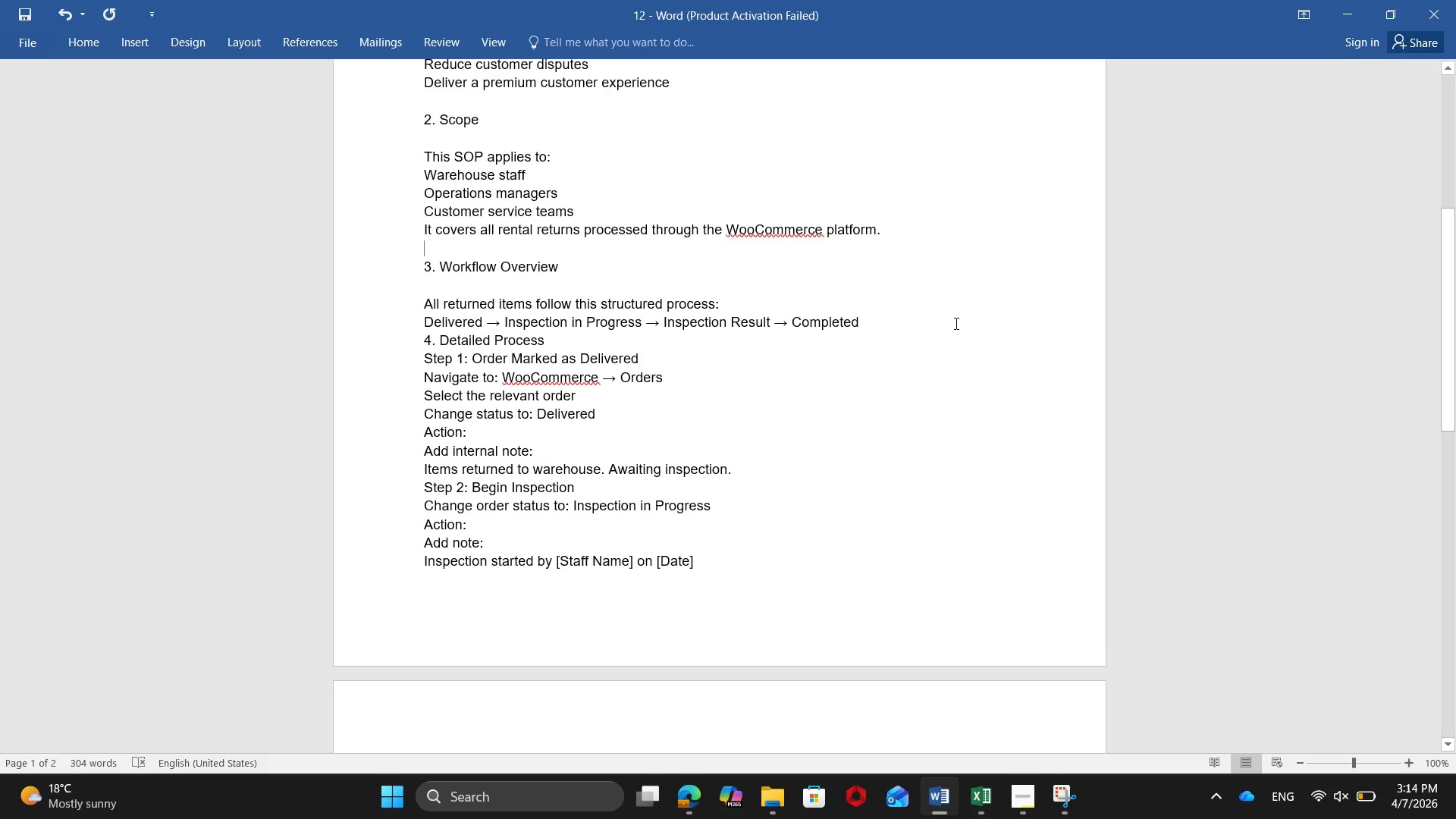 
key(Shift+Enter)
 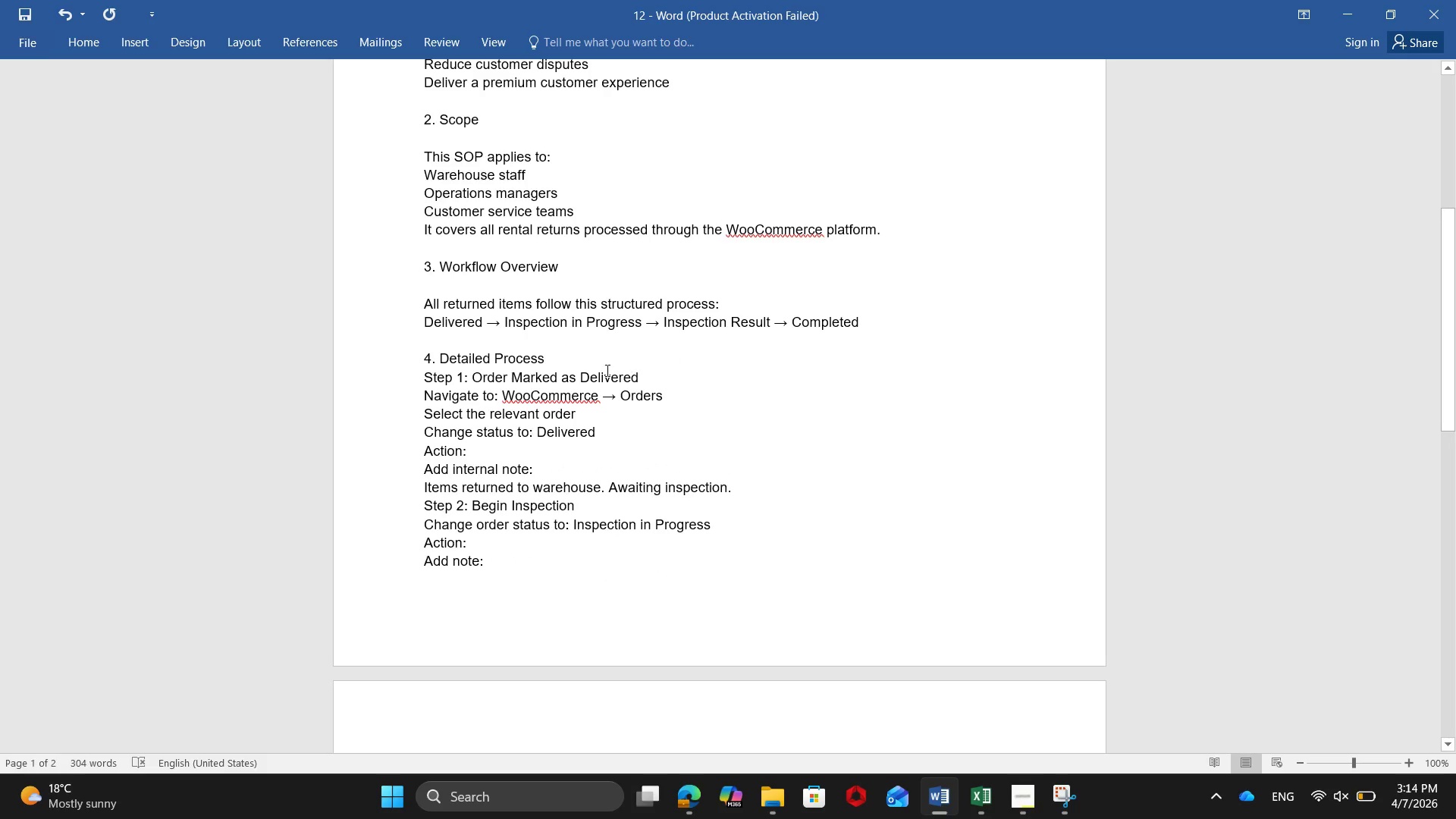 
left_click([591, 372])
 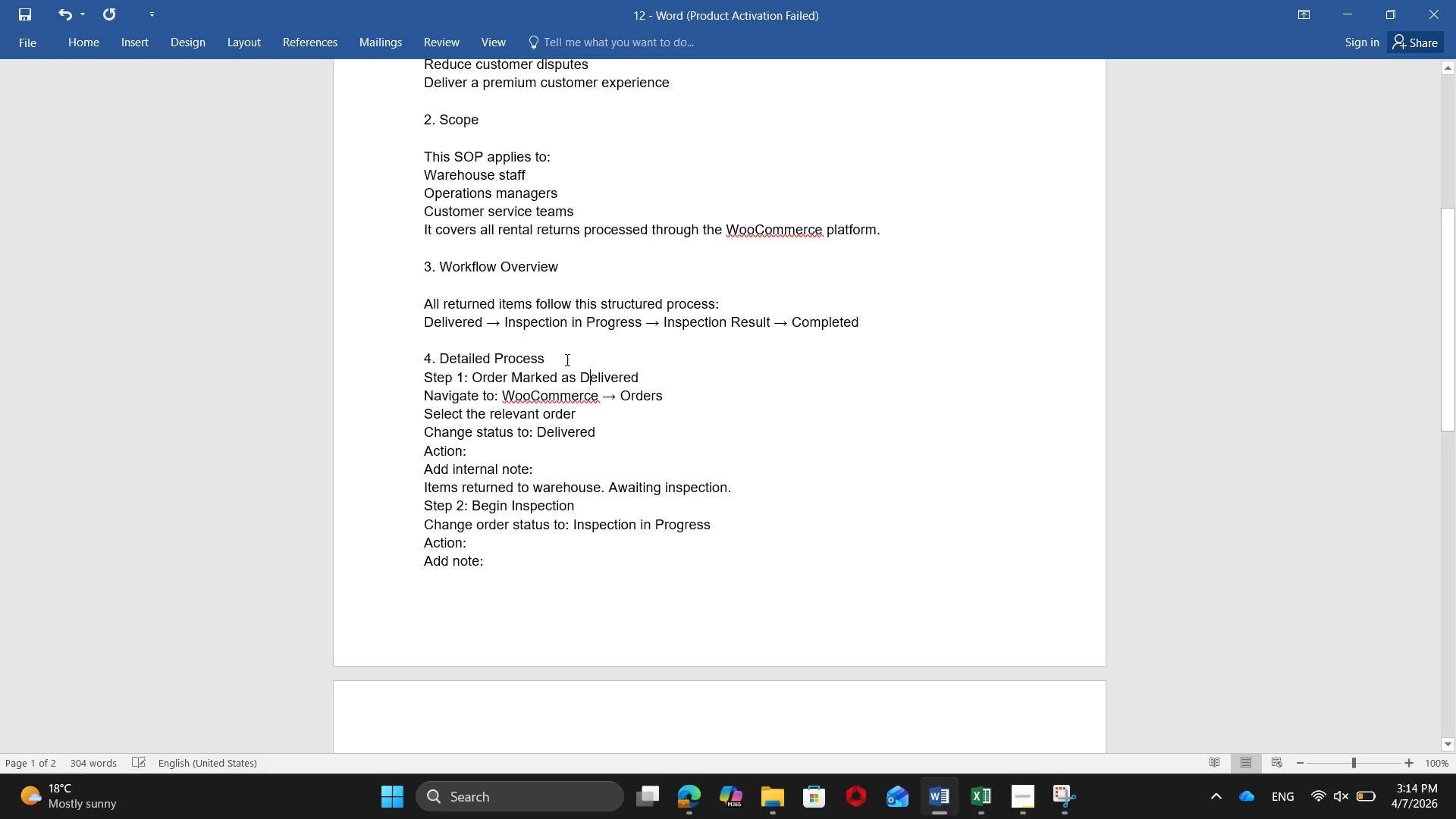 
left_click([566, 359])
 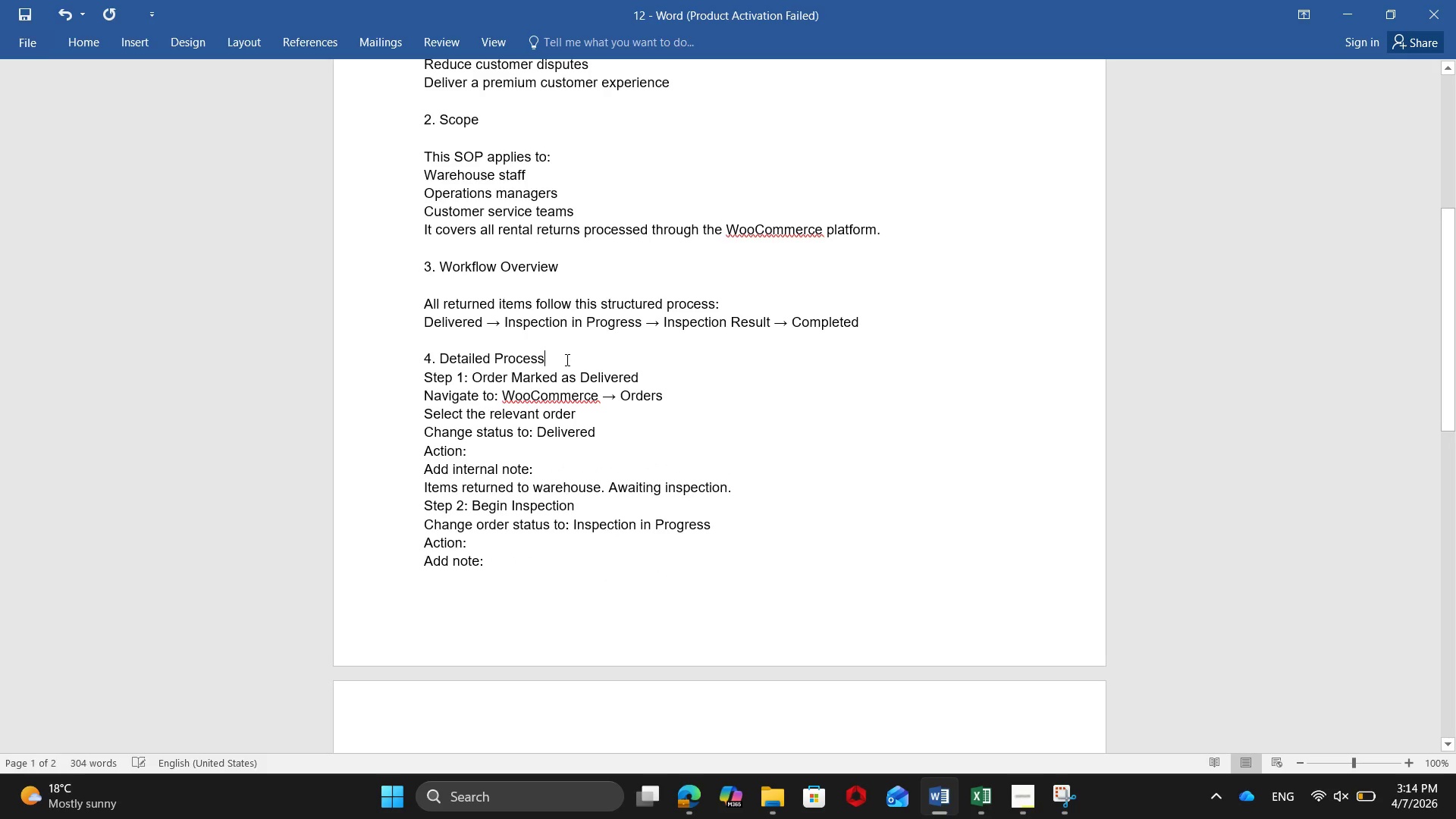 
key(Shift+Enter)
 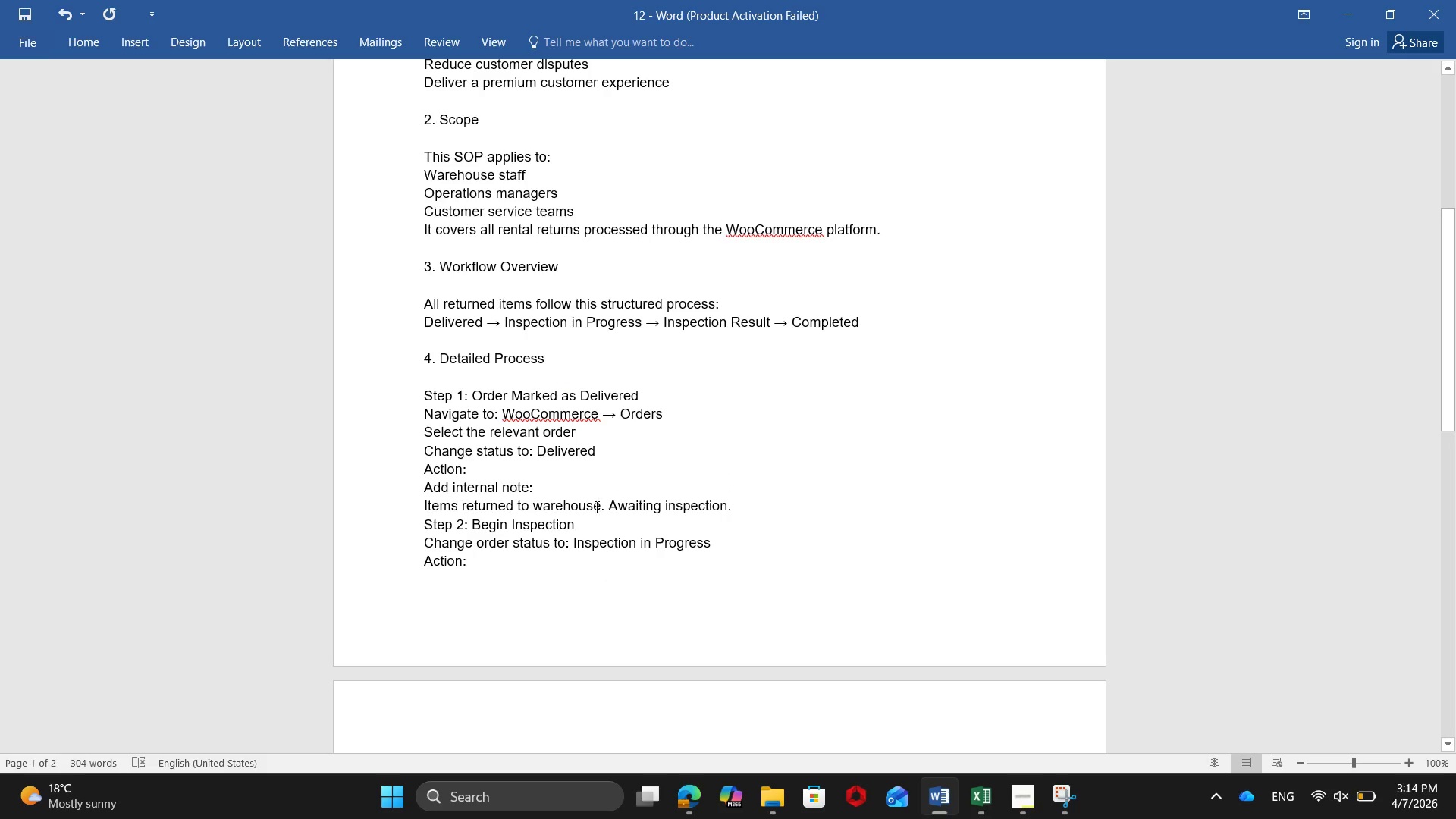 
left_click([755, 503])
 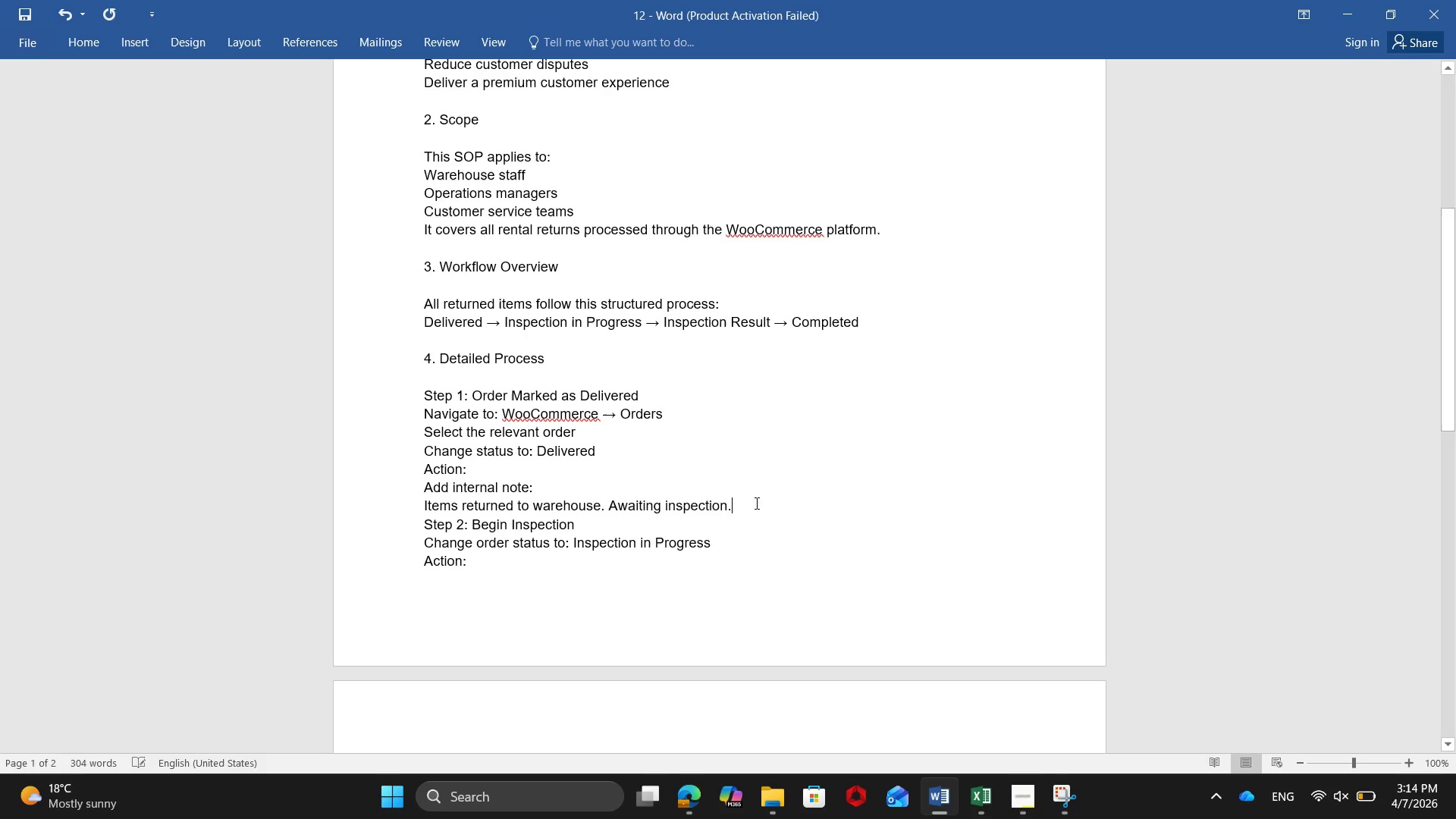 
key(Shift+Enter)
 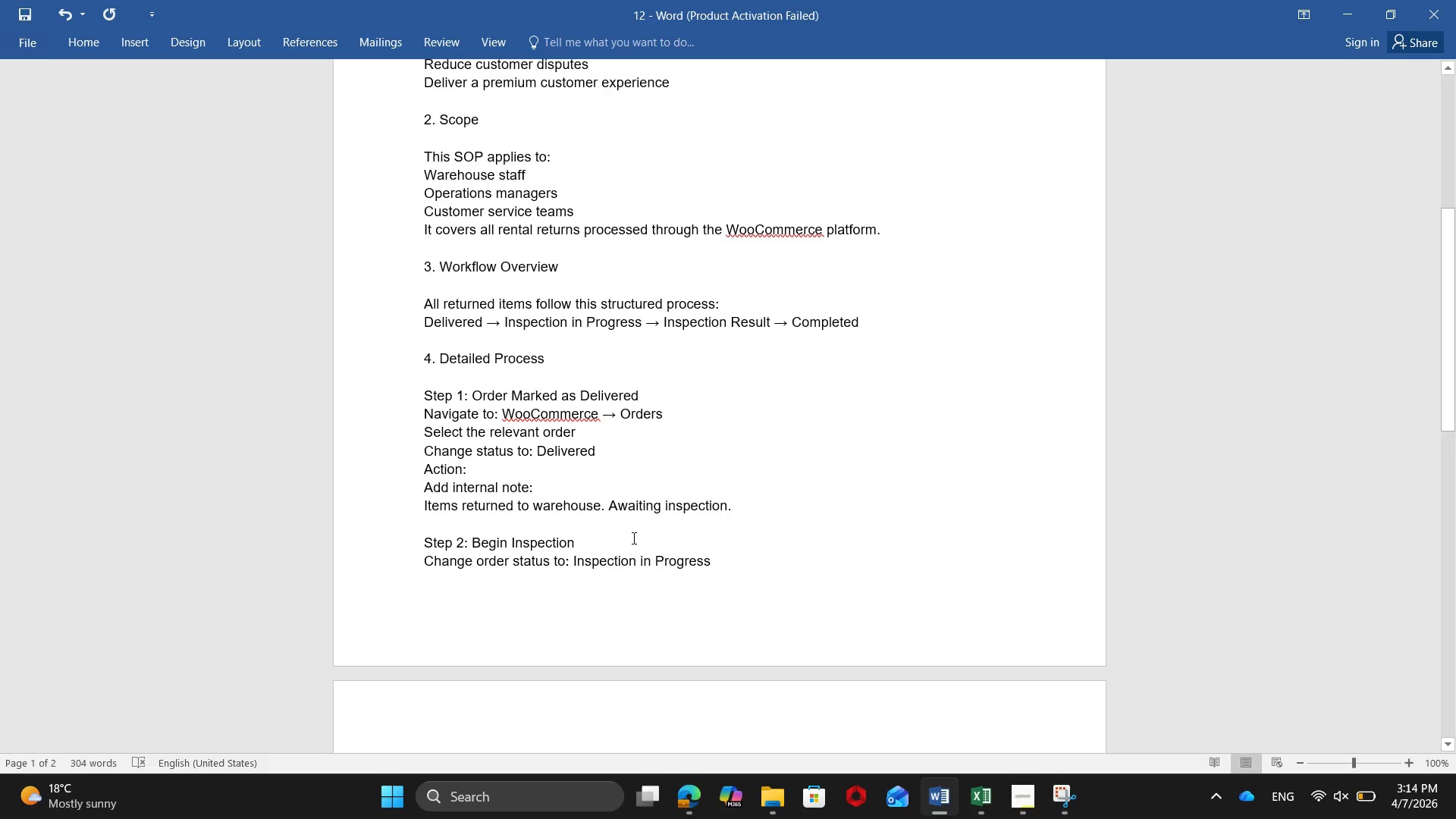 
left_click([621, 536])
 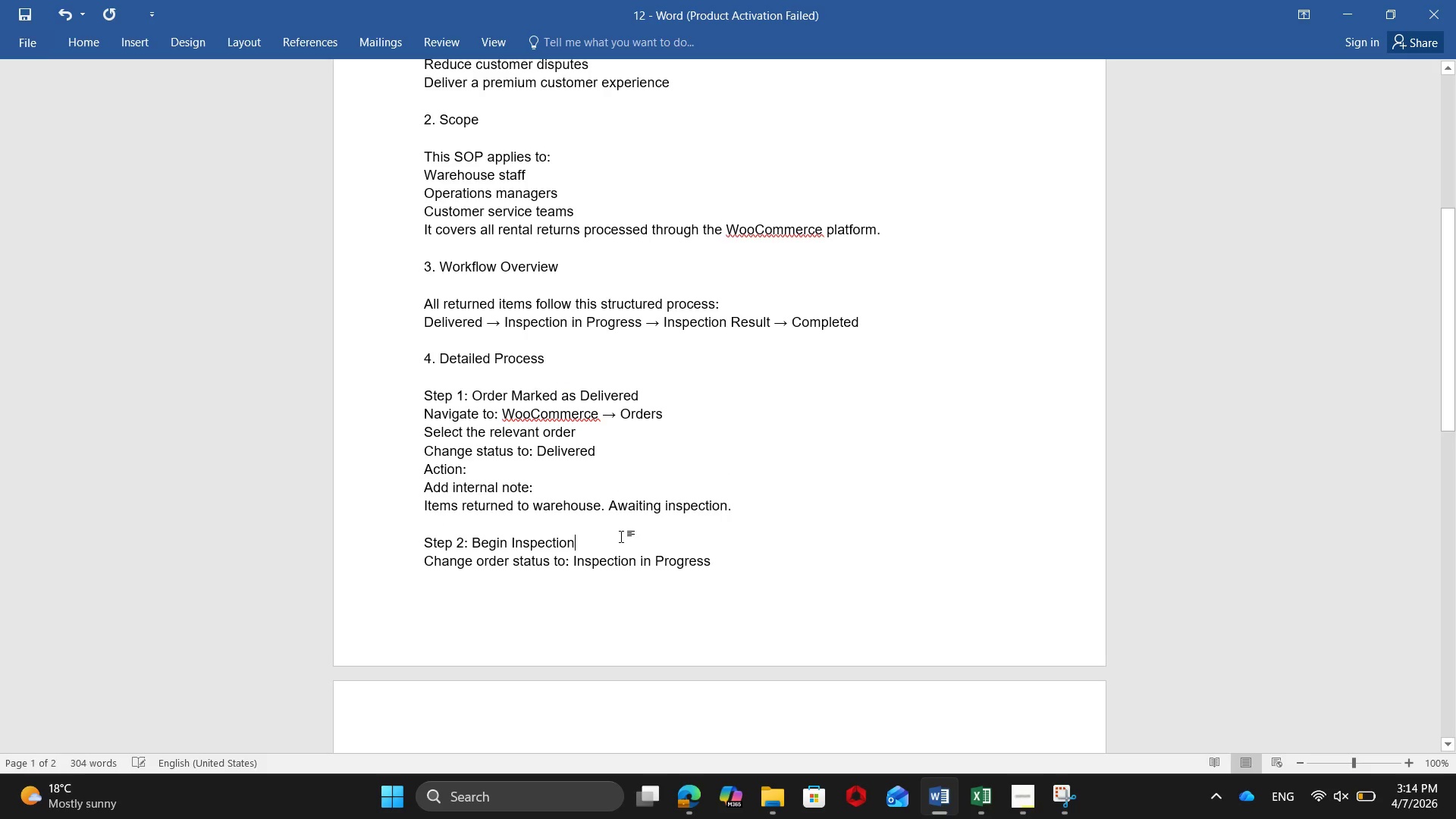 
key(Shift+Enter)
 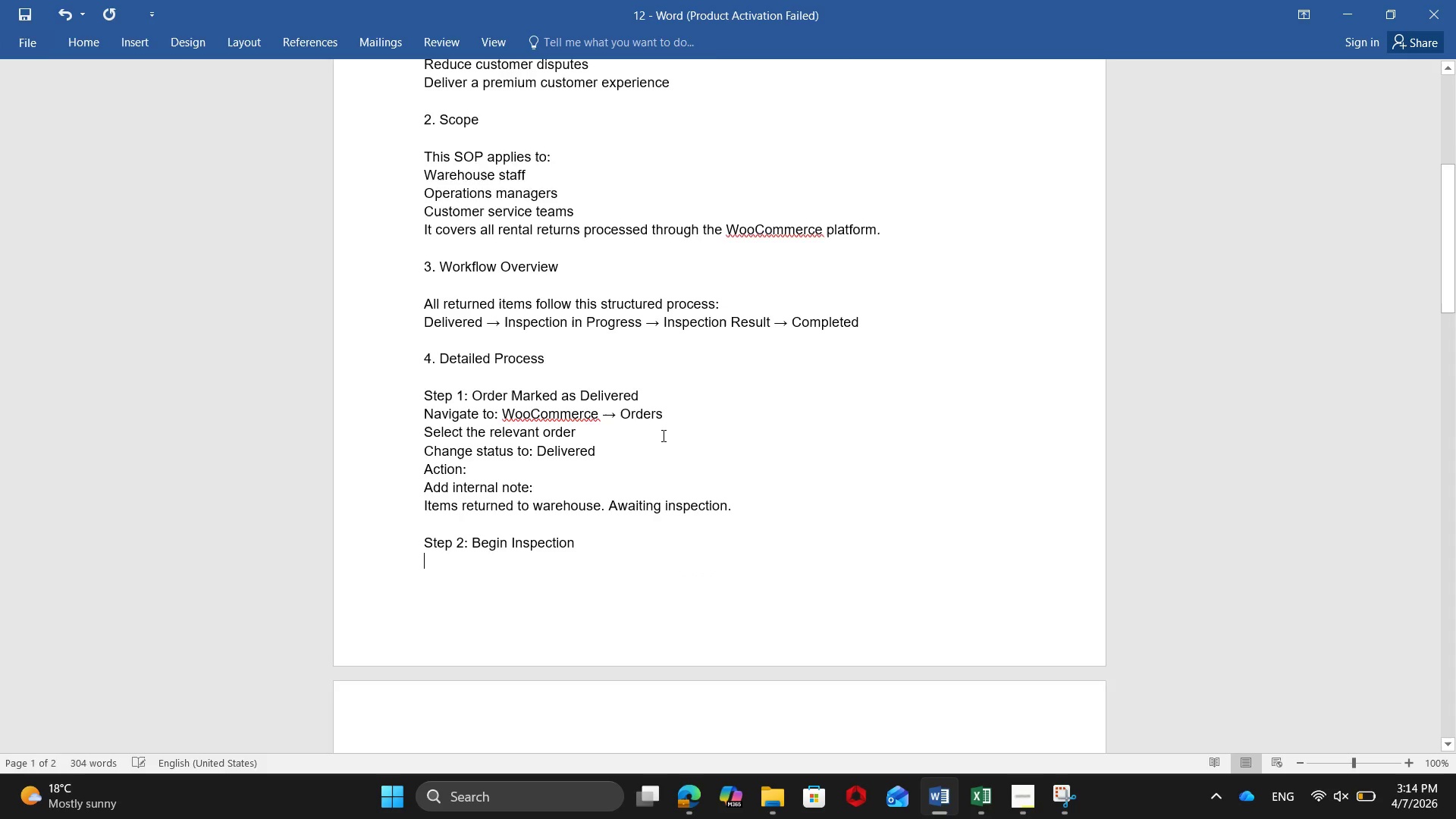 
scroll: coordinate [592, 314], scroll_direction: up, amount: 6.0
 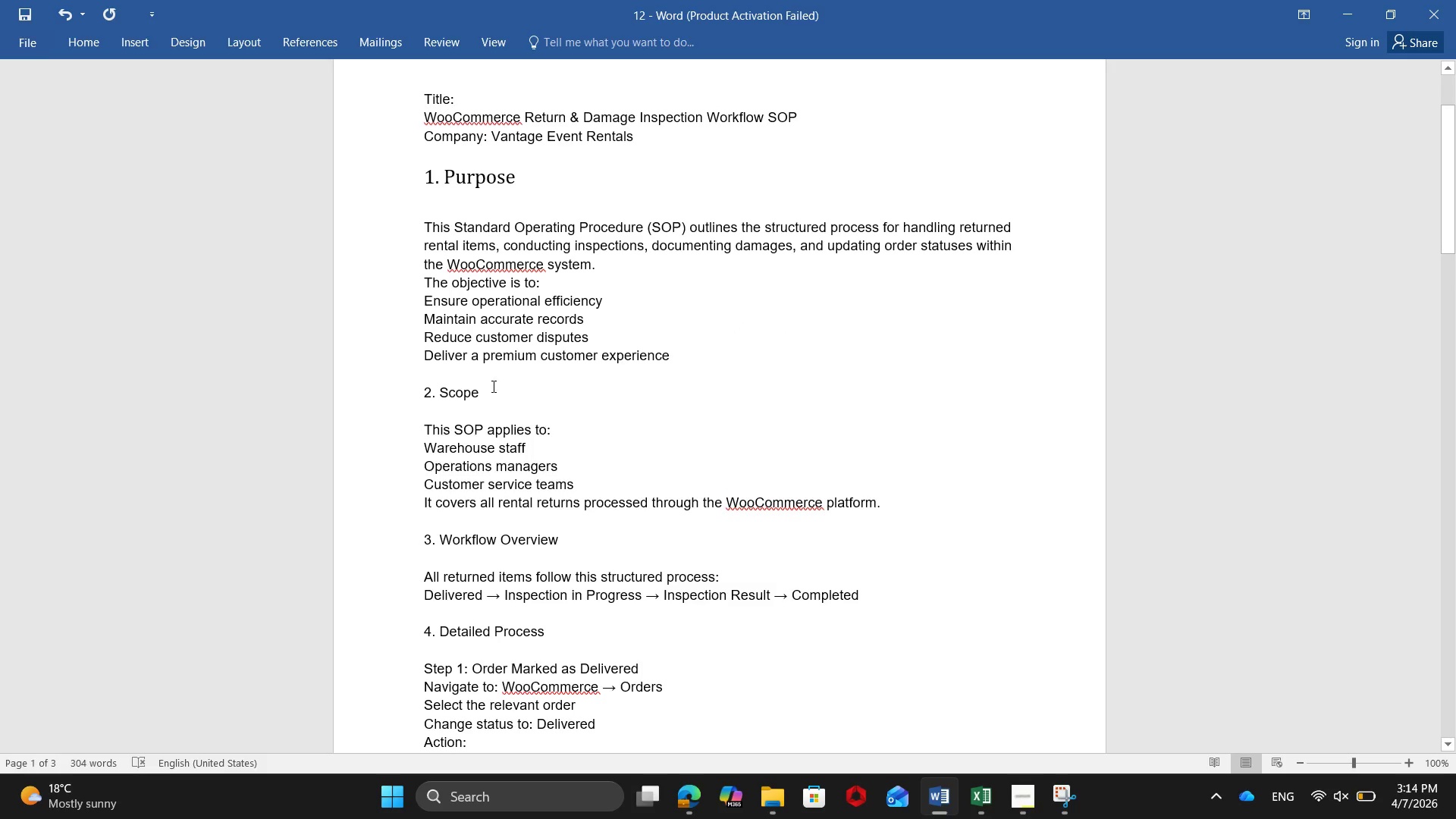 
left_click_drag(start_coordinate=[492, 386], to_coordinate=[415, 384])
 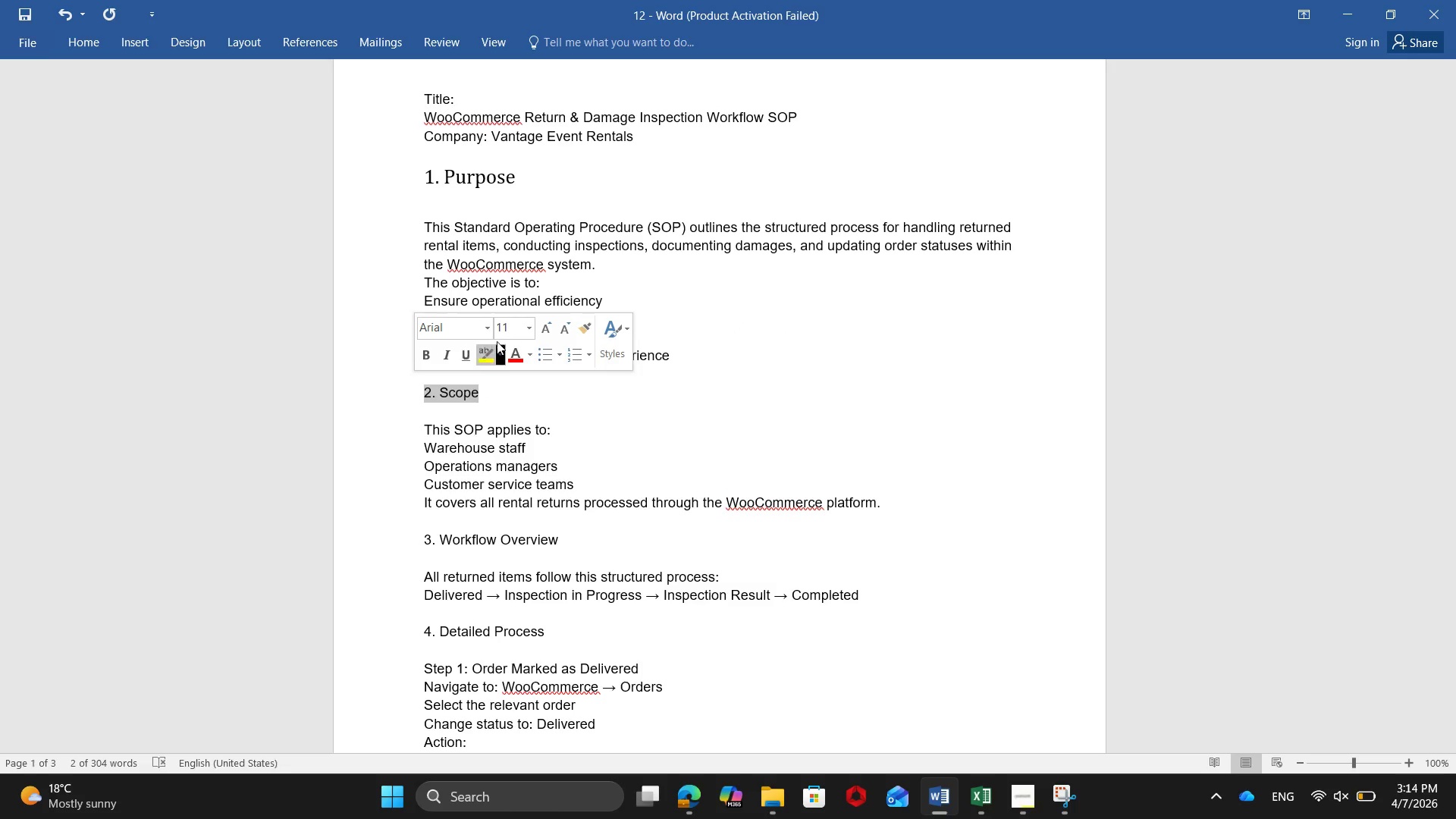 
left_click([532, 328])
 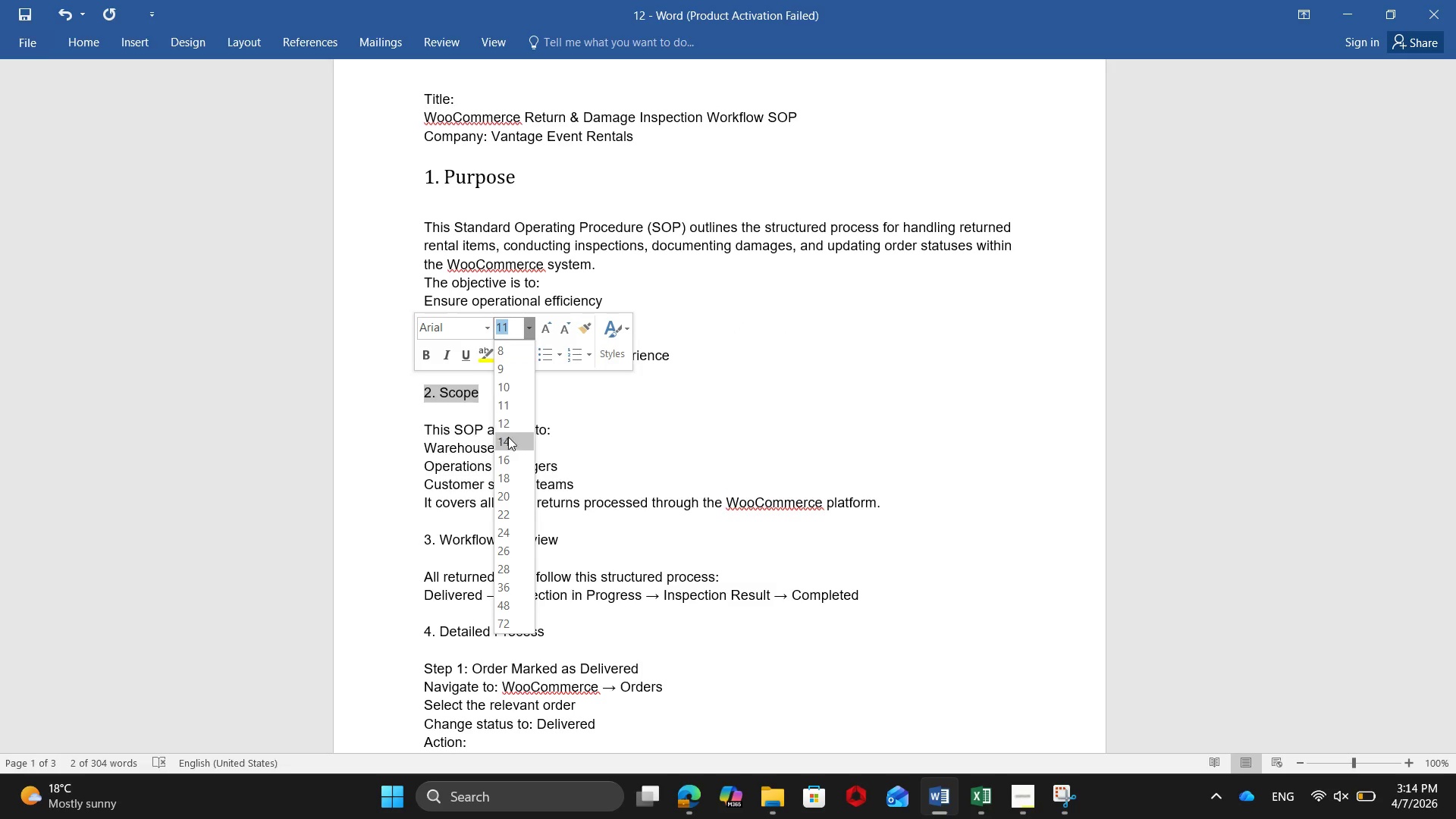 
left_click([507, 439])
 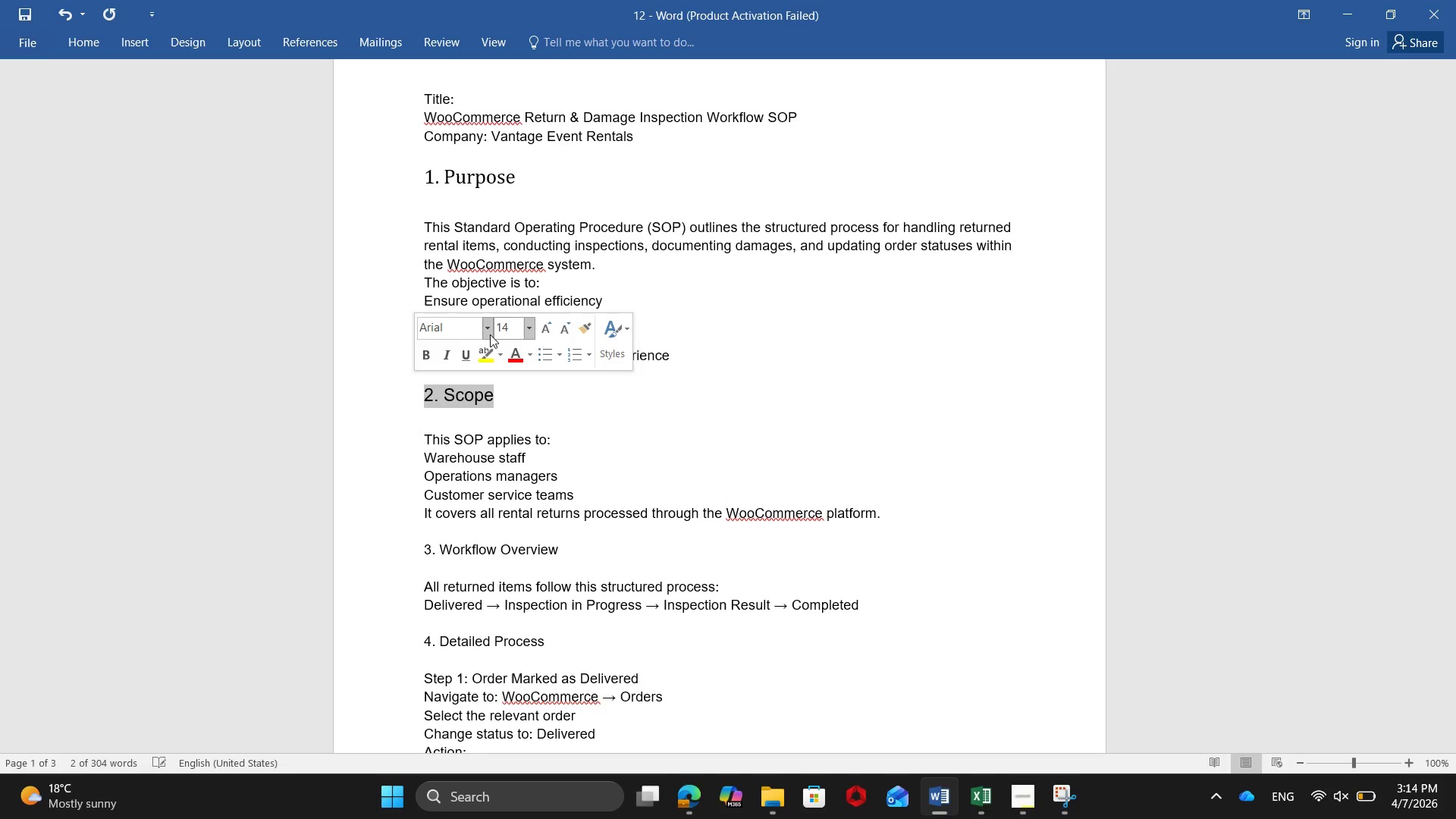 
left_click([486, 331])
 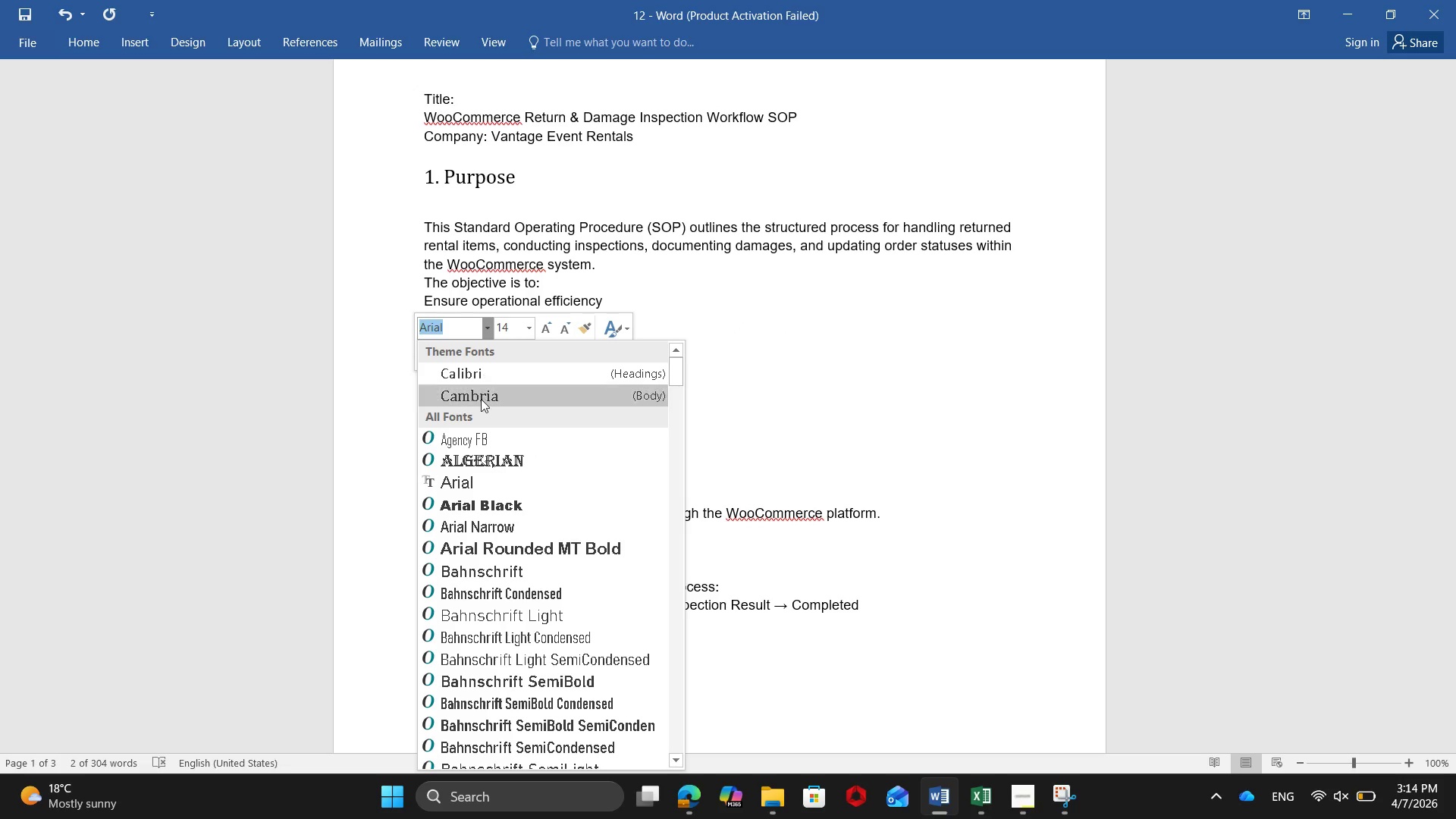 
left_click([482, 400])
 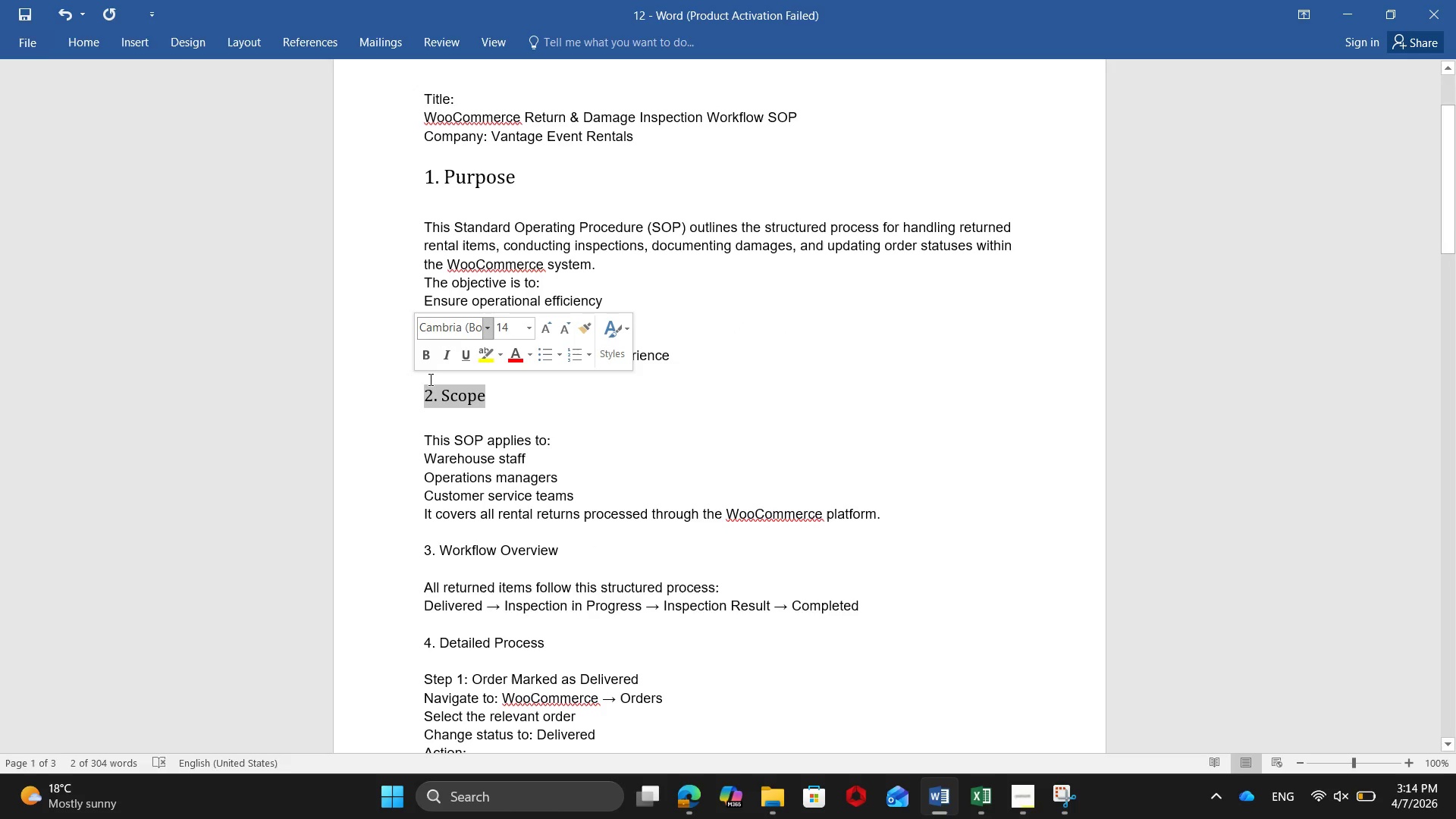 
left_click([425, 354])
 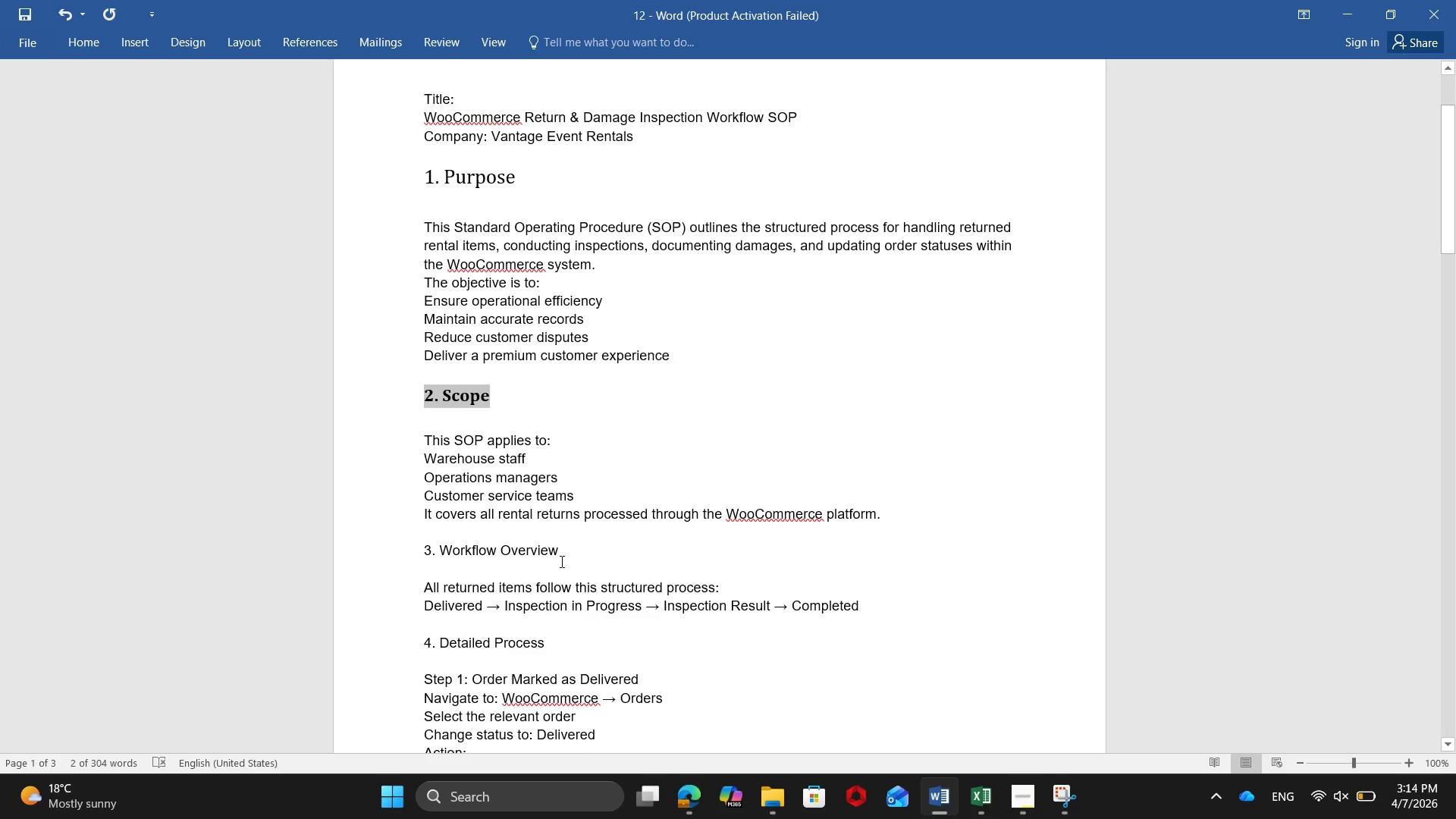 
left_click_drag(start_coordinate=[567, 544], to_coordinate=[414, 551])
 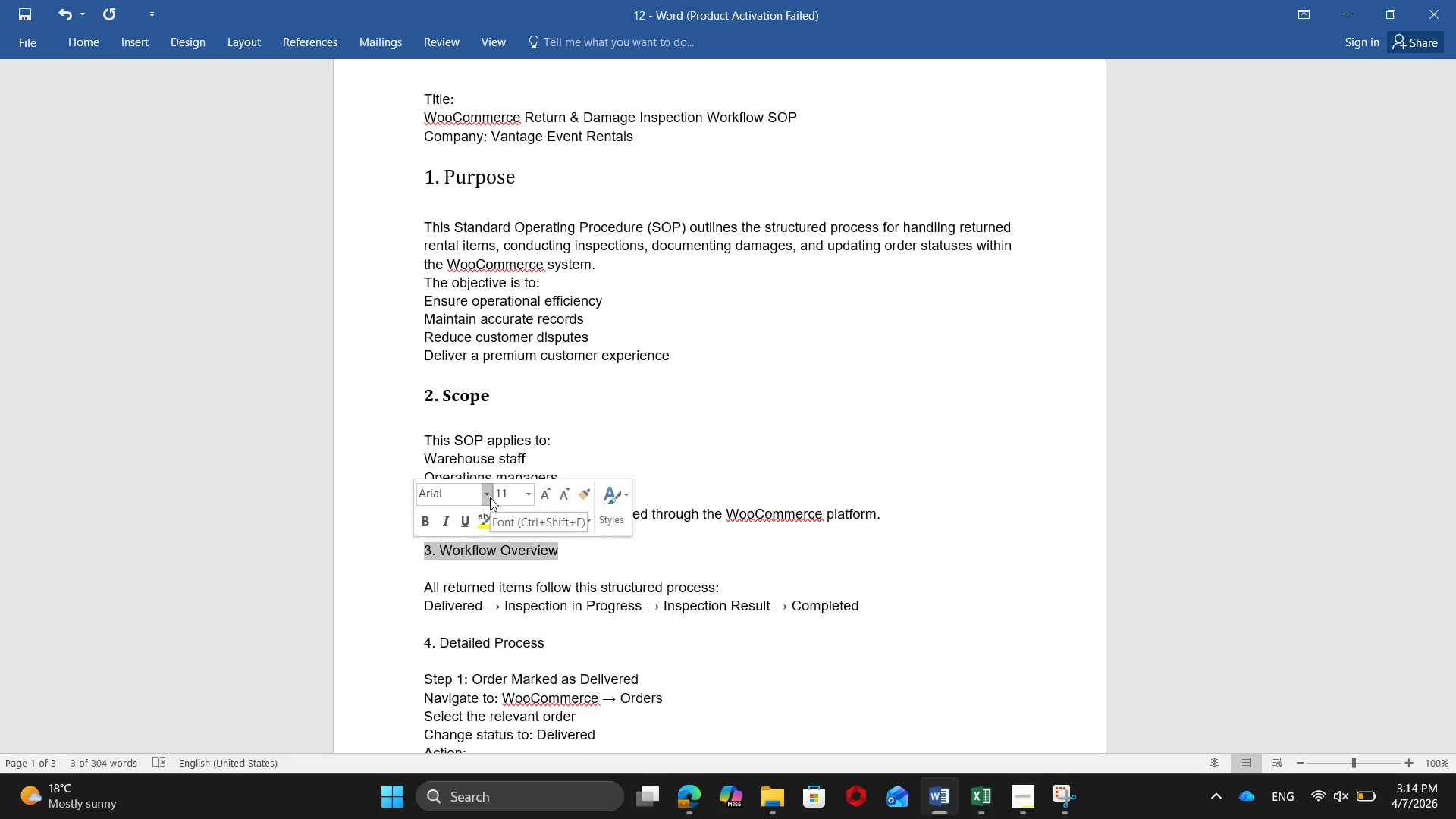 
left_click([490, 497])
 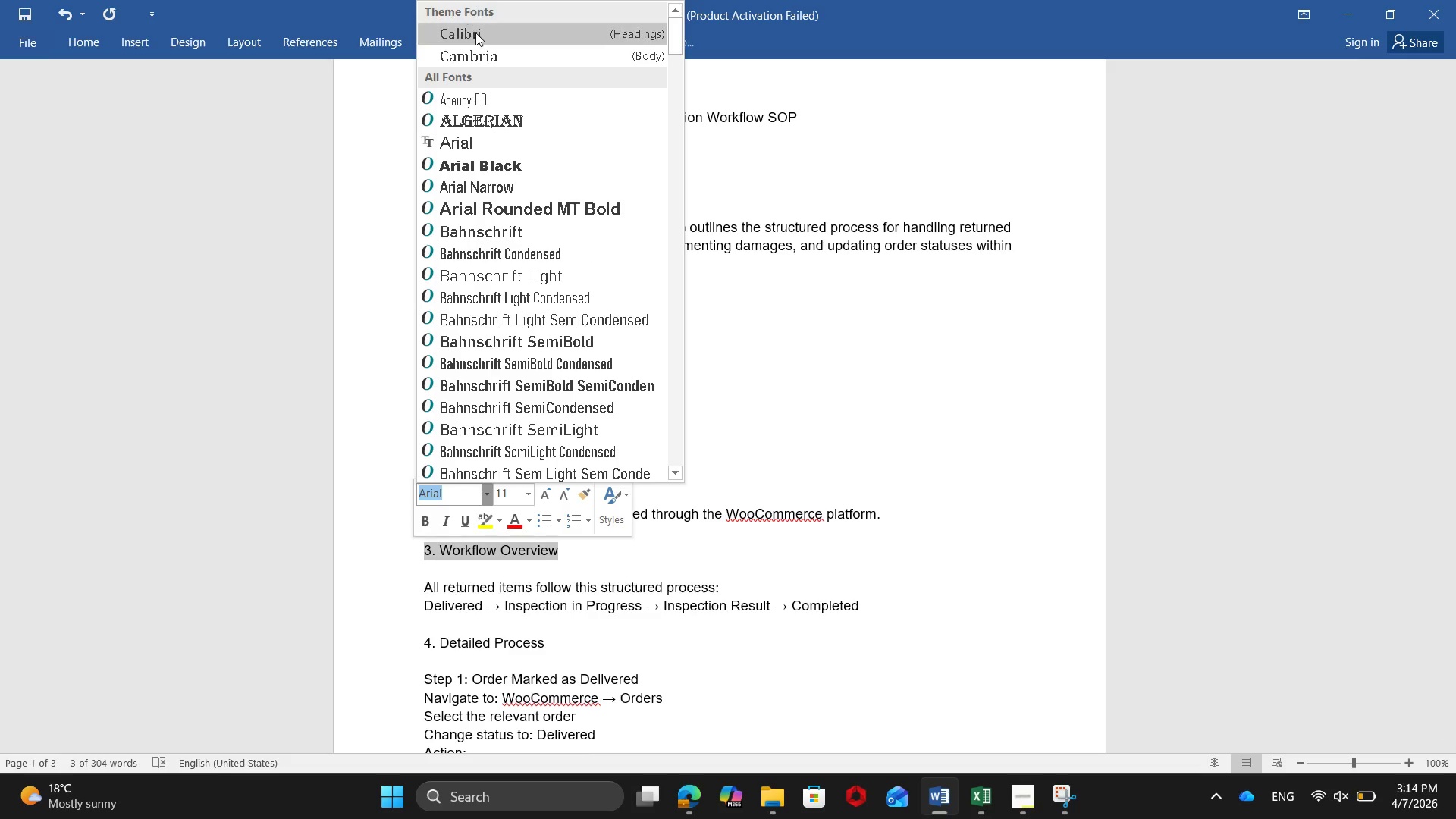 
left_click([484, 55])
 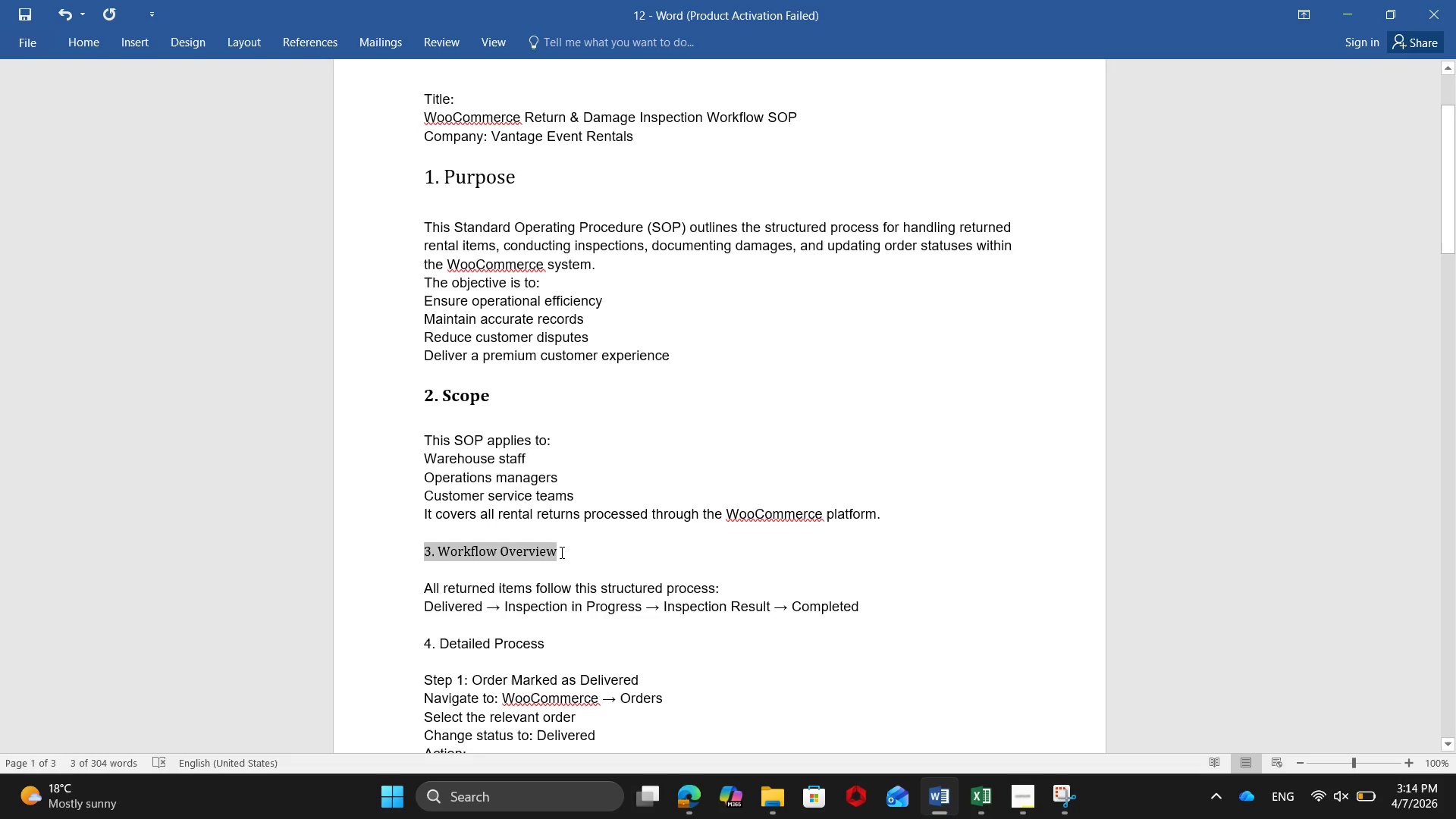 
left_click([561, 551])
 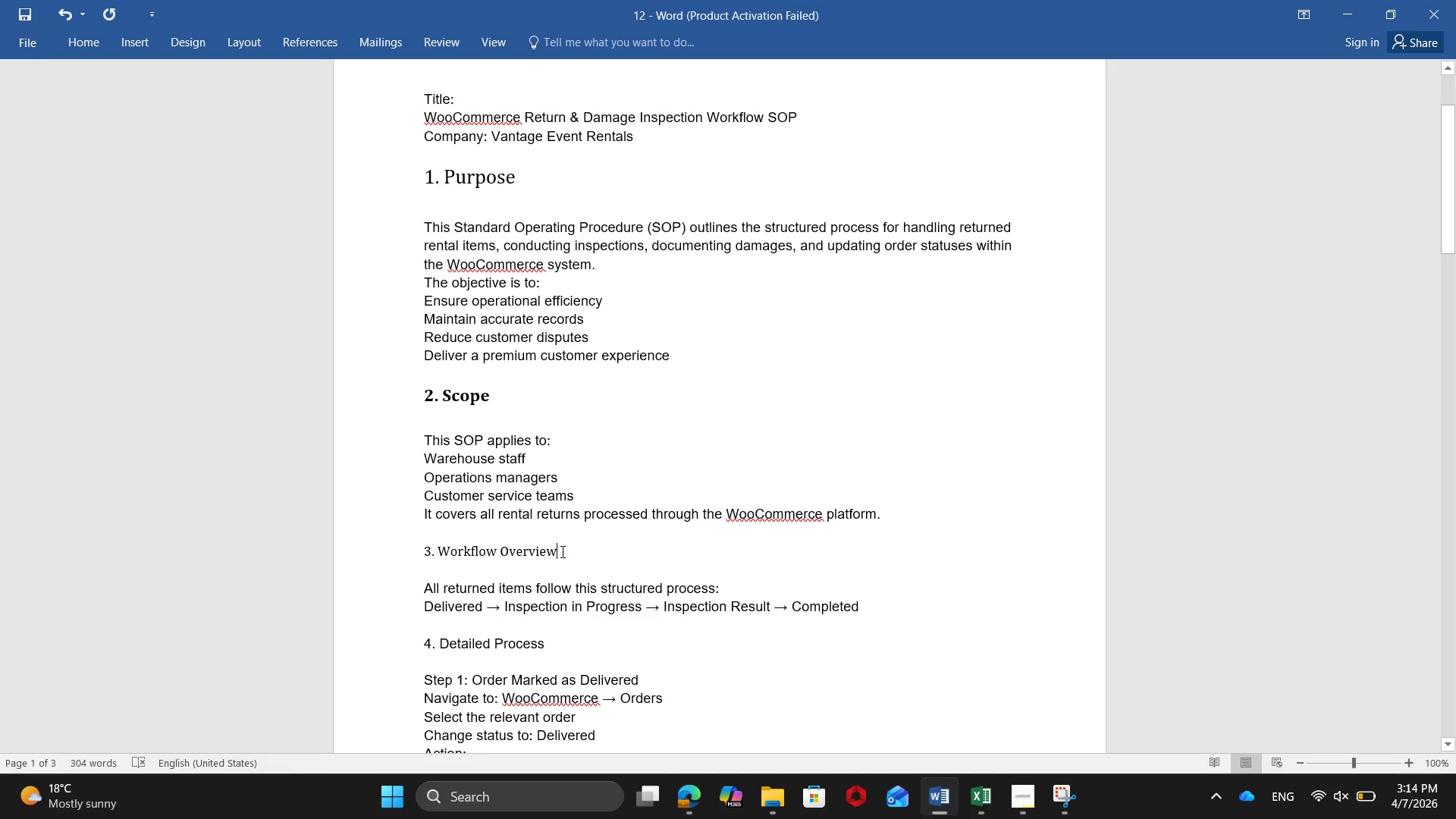 
left_click_drag(start_coordinate=[561, 551], to_coordinate=[419, 555])
 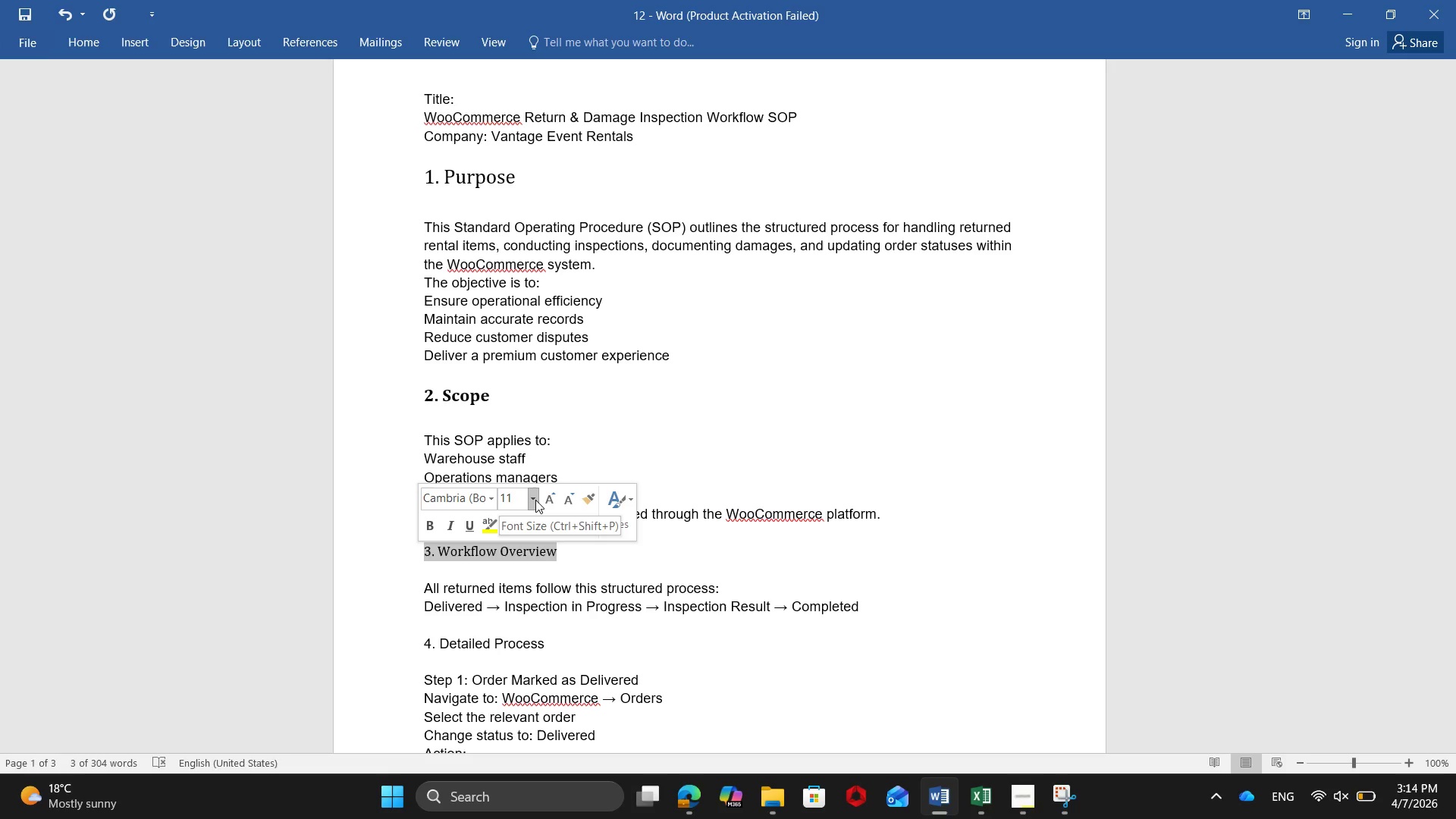 
left_click([535, 500])
 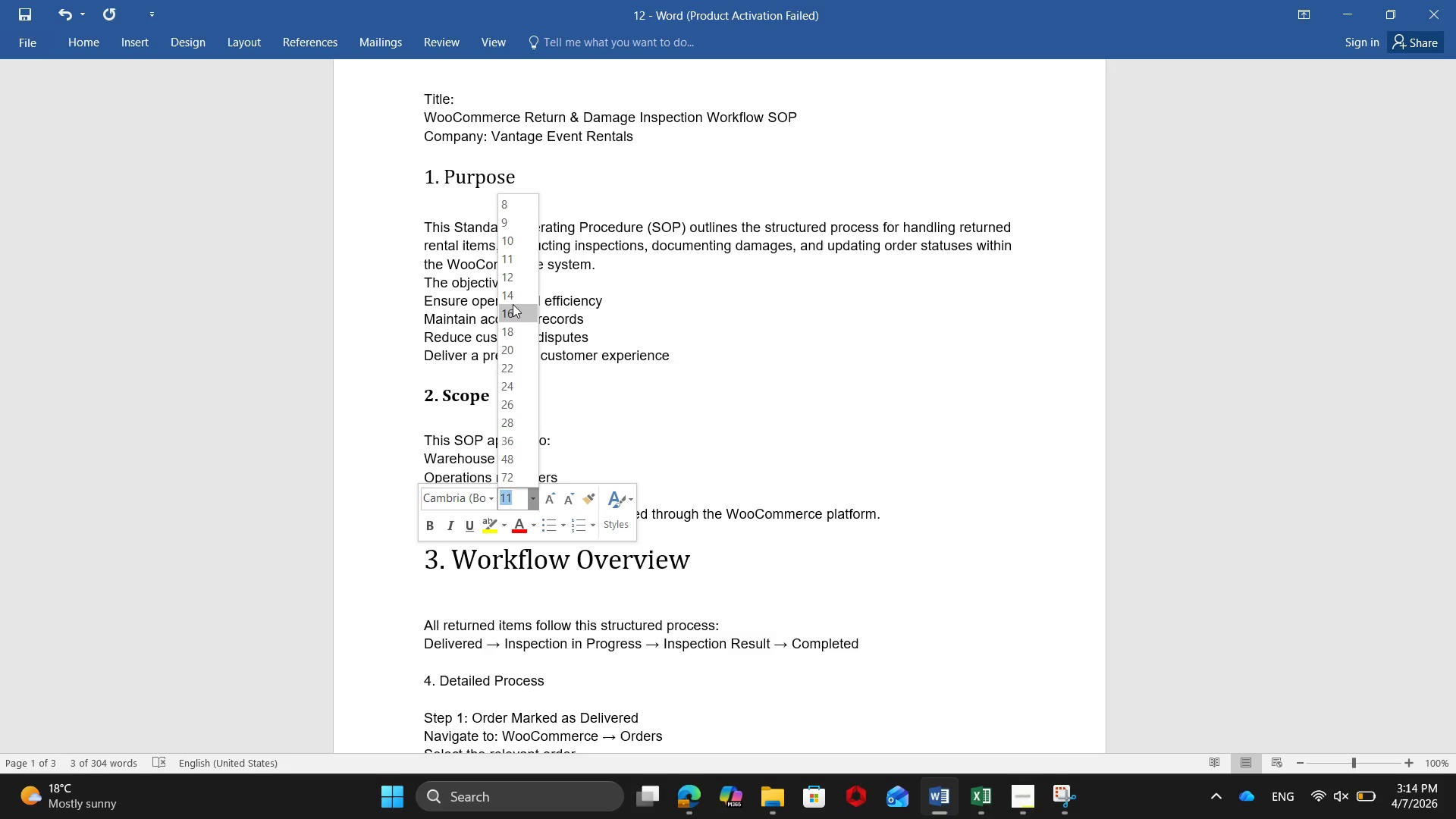 
left_click([510, 297])
 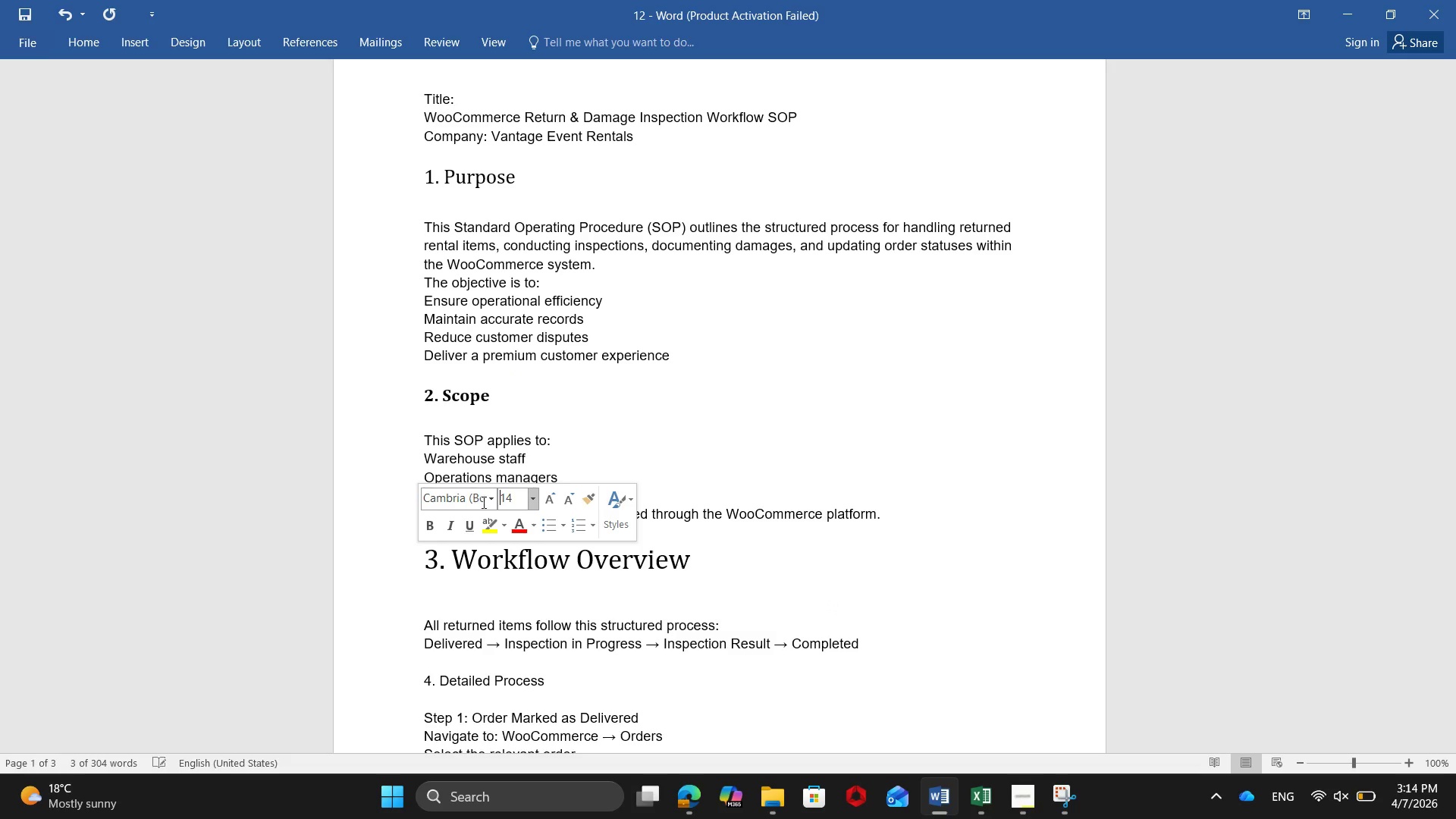 
left_click([489, 497])
 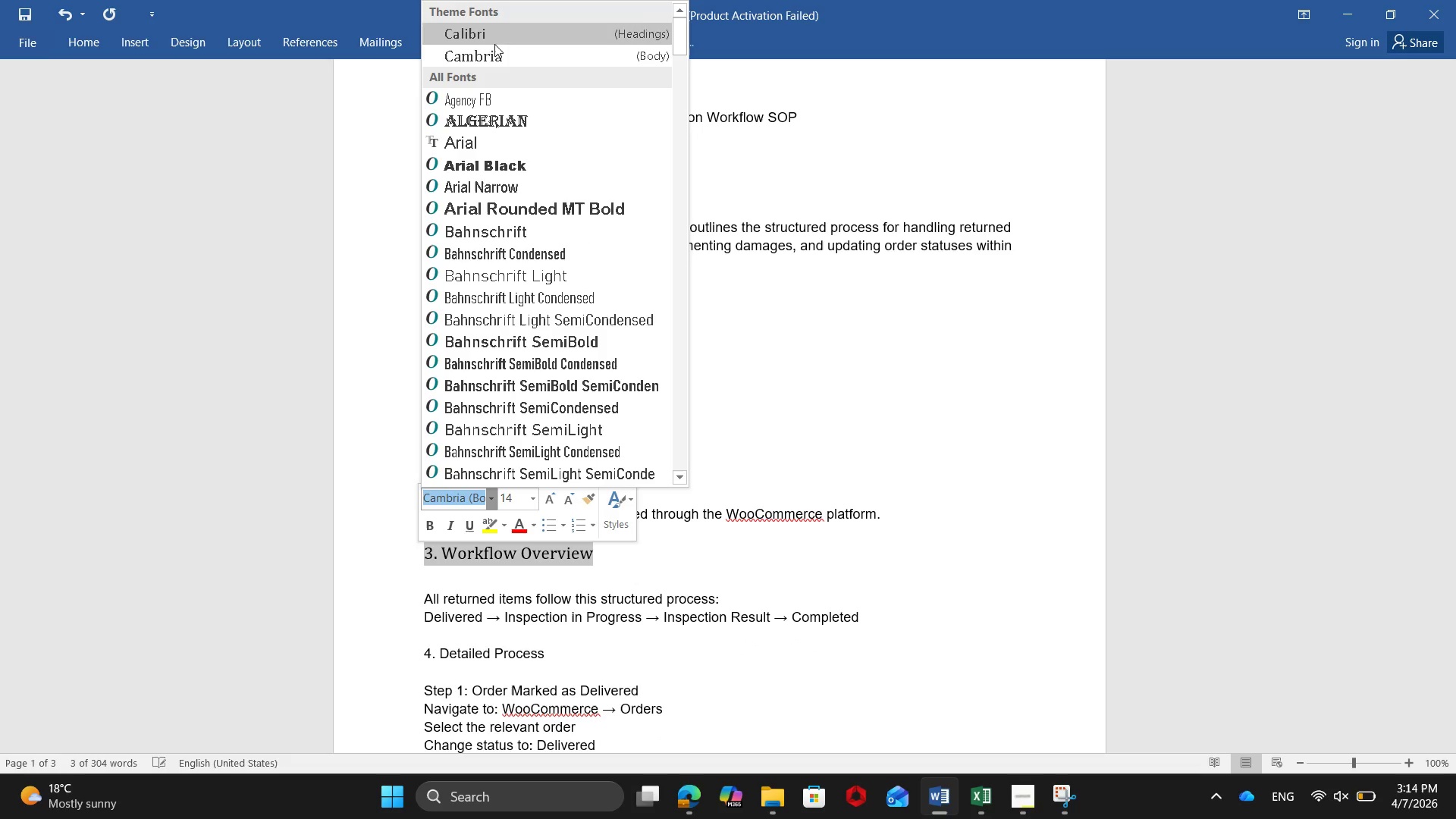 
left_click([494, 53])
 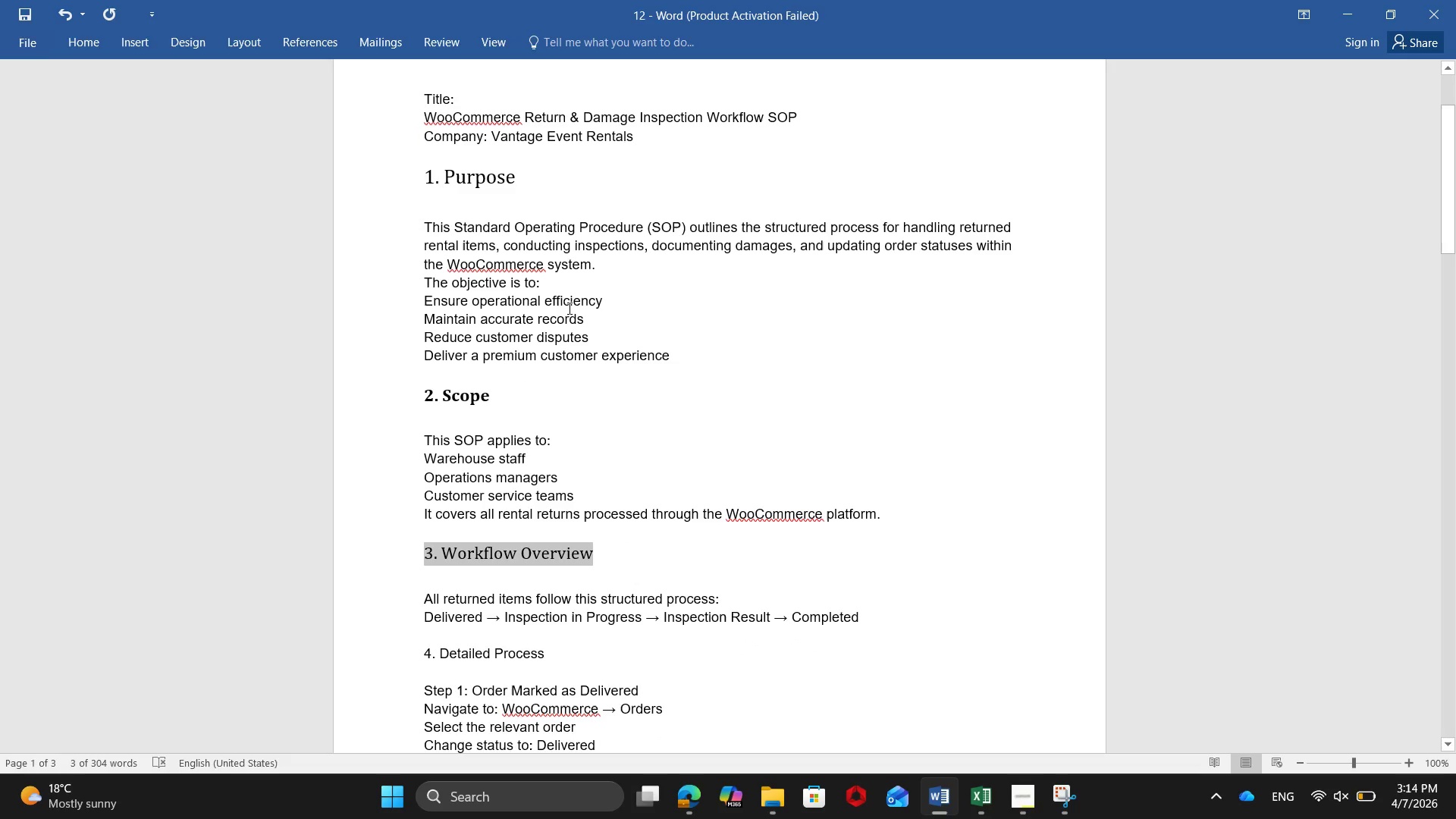 
scroll: coordinate [613, 467], scroll_direction: down, amount: 6.0
 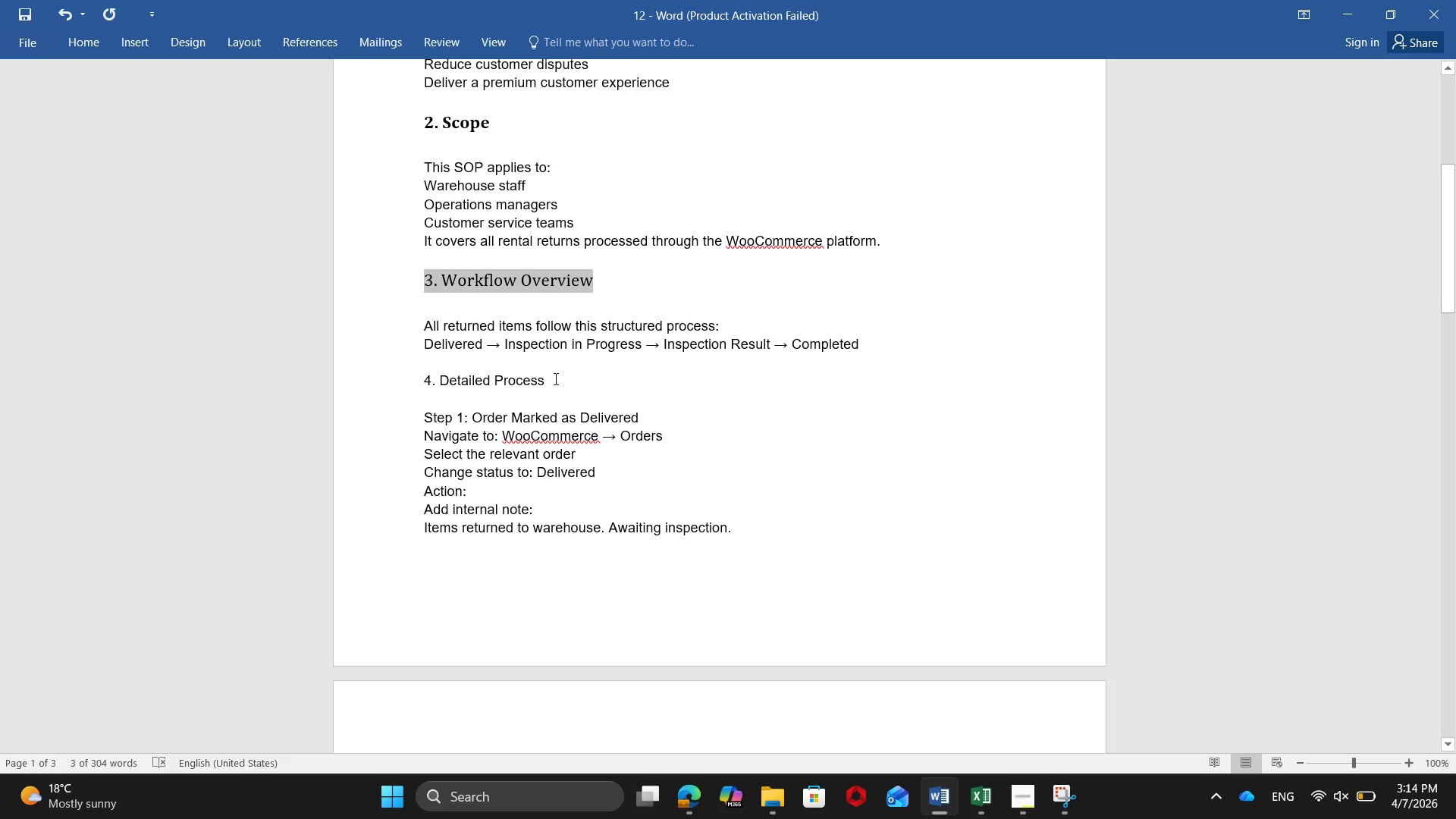 
left_click_drag(start_coordinate=[554, 378], to_coordinate=[420, 381])
 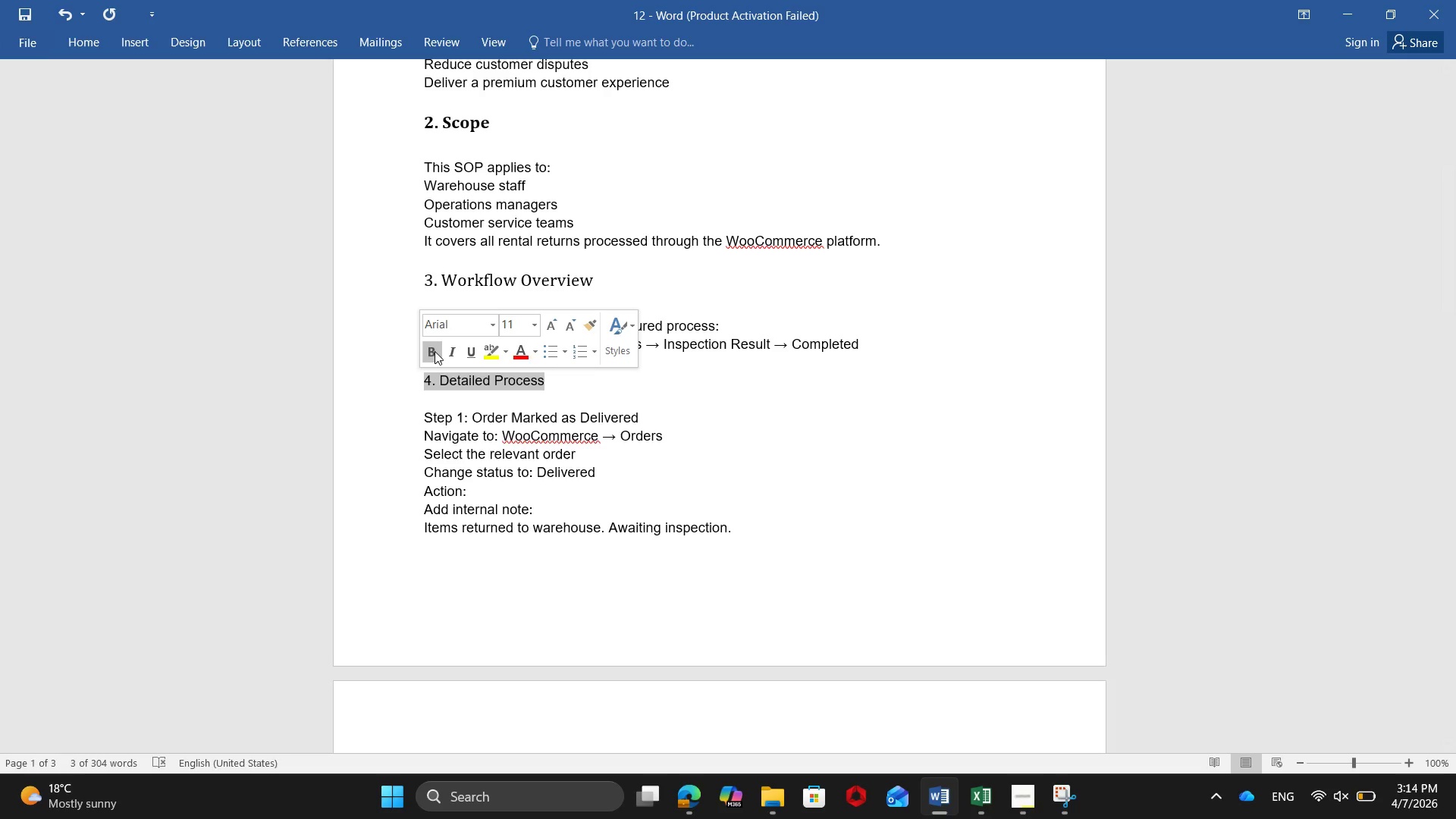 
left_click([430, 350])
 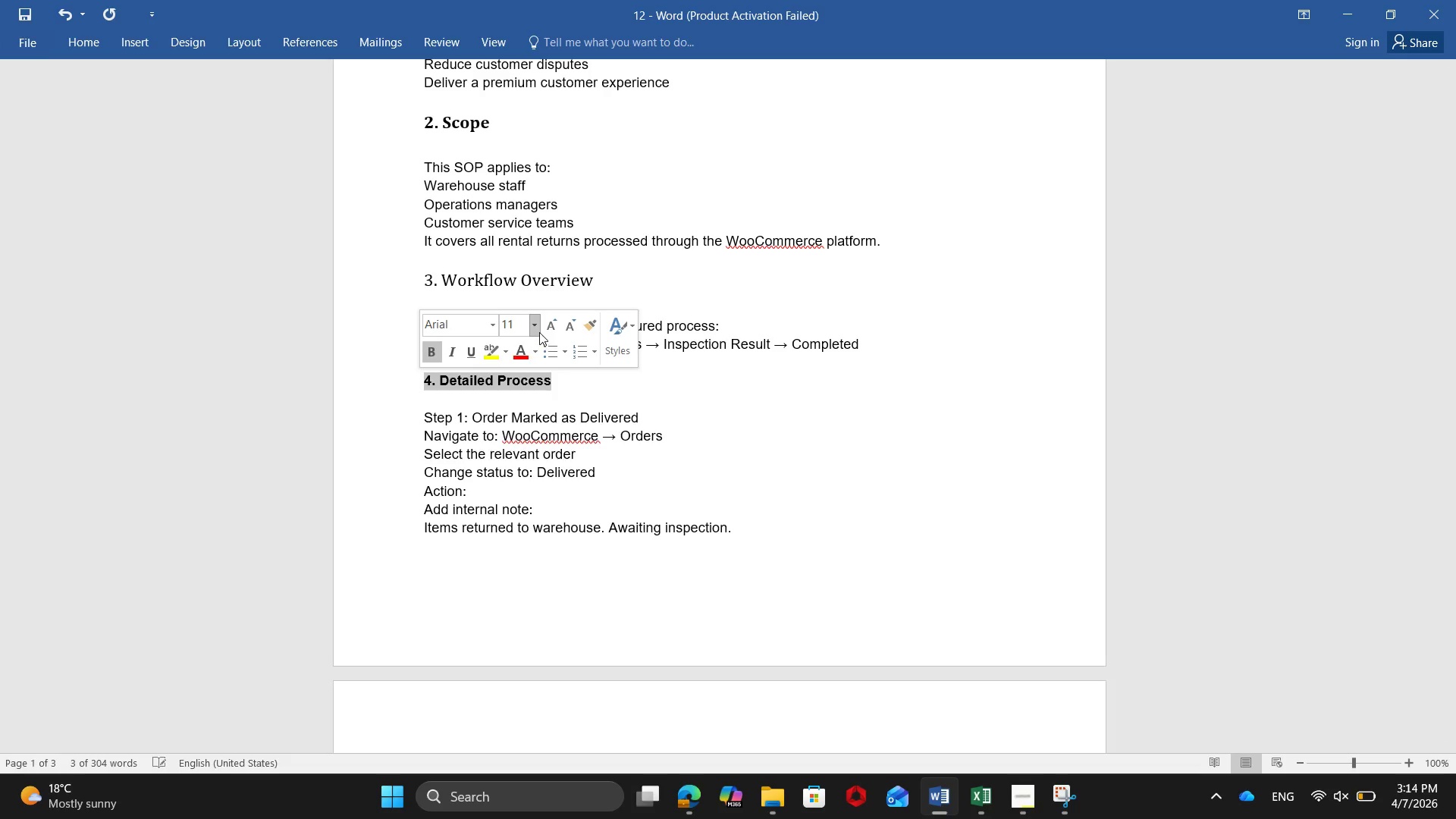 
left_click([539, 331])
 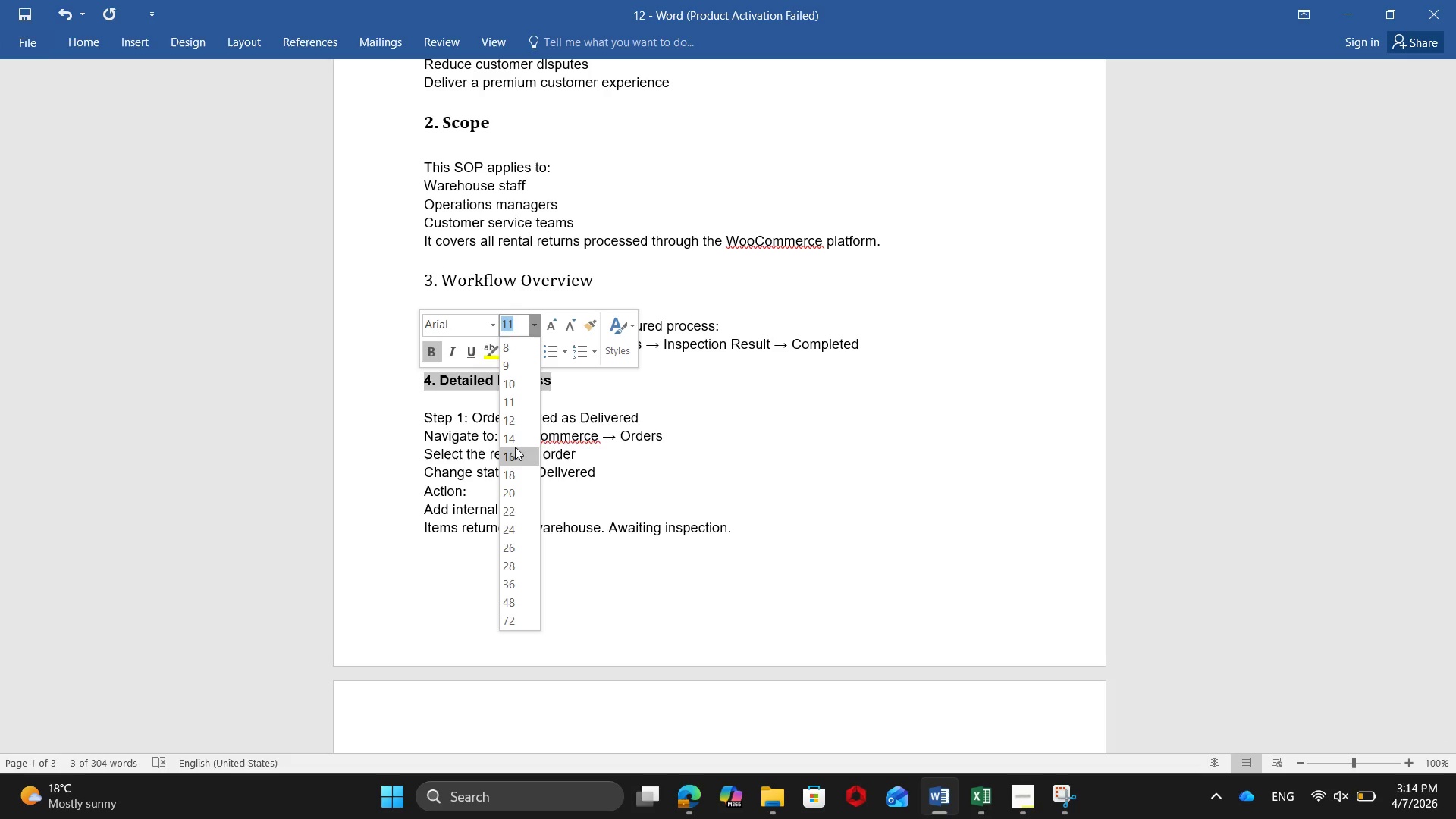 
left_click([515, 443])
 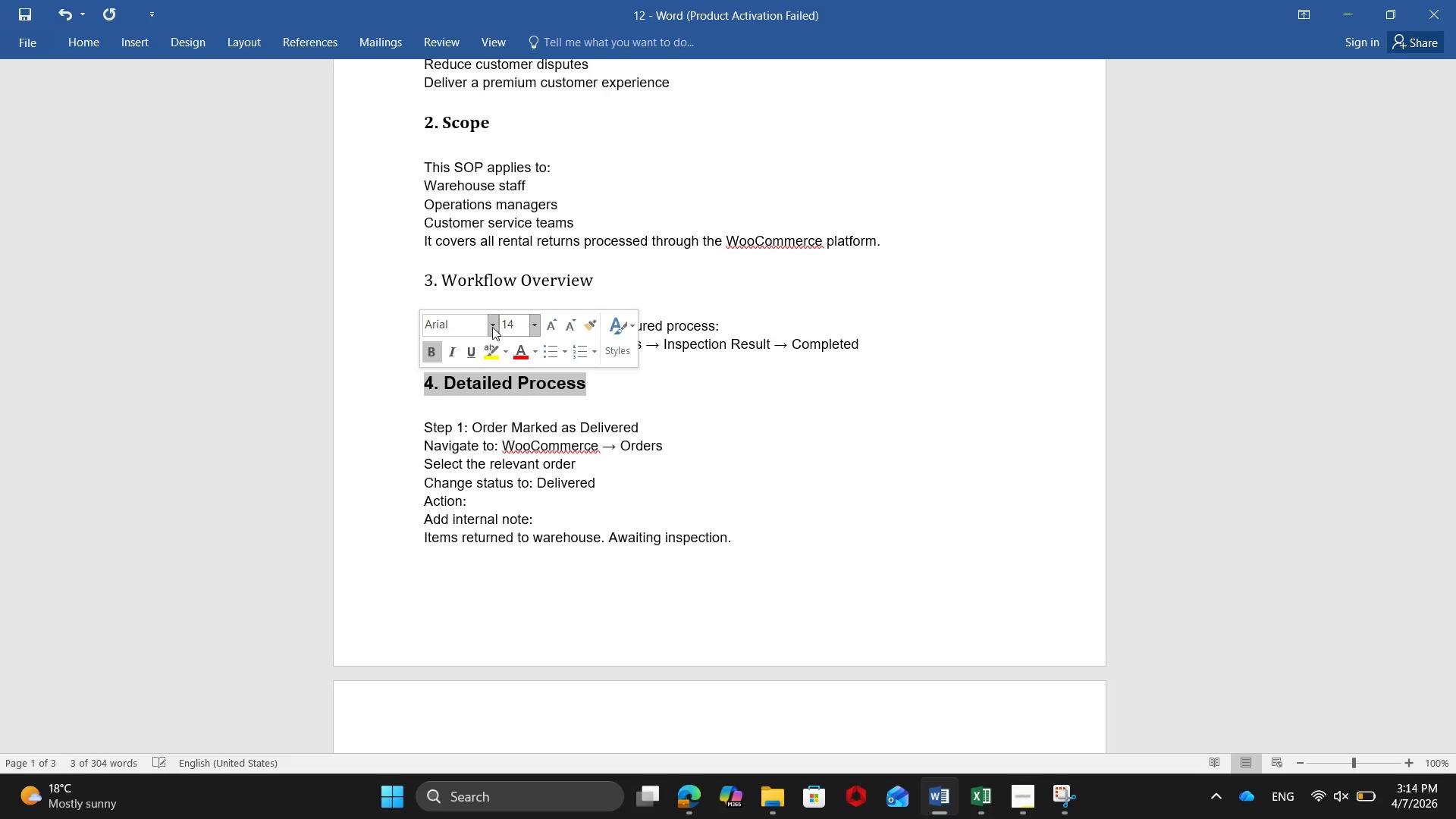 
left_click([492, 327])
 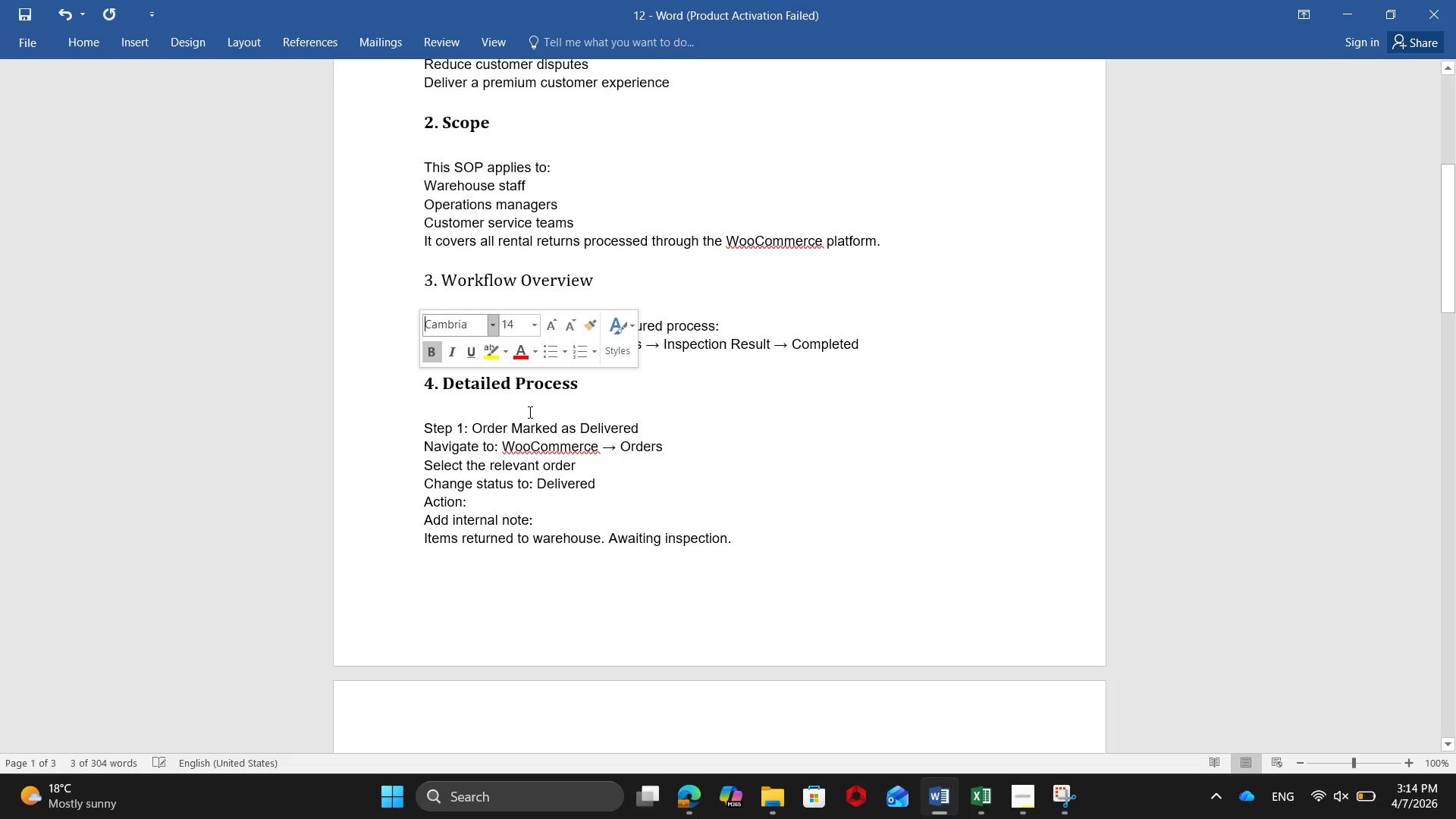 
scroll: coordinate [643, 471], scroll_direction: down, amount: 11.0
 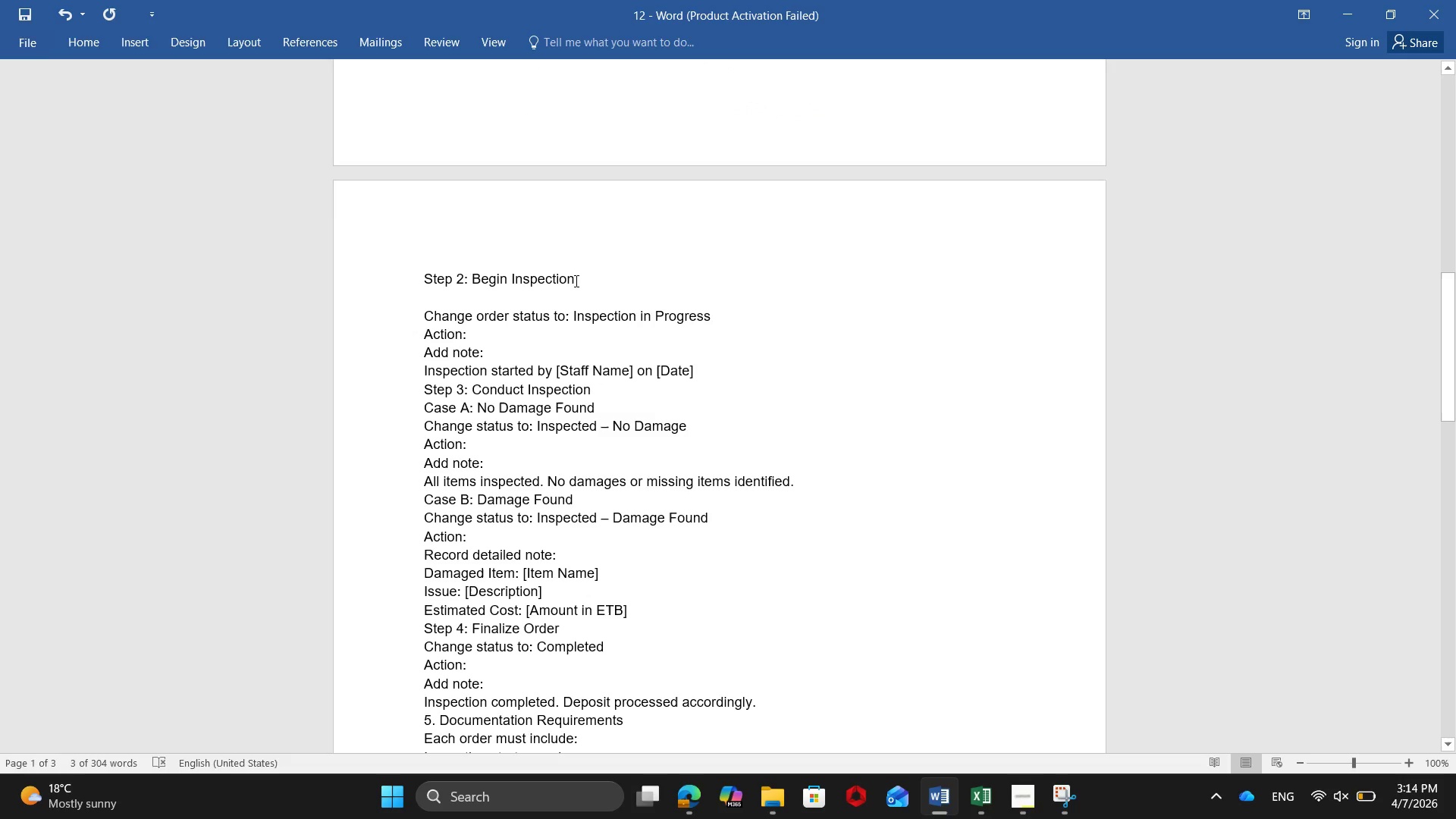 
left_click_drag(start_coordinate=[578, 278], to_coordinate=[414, 287])
 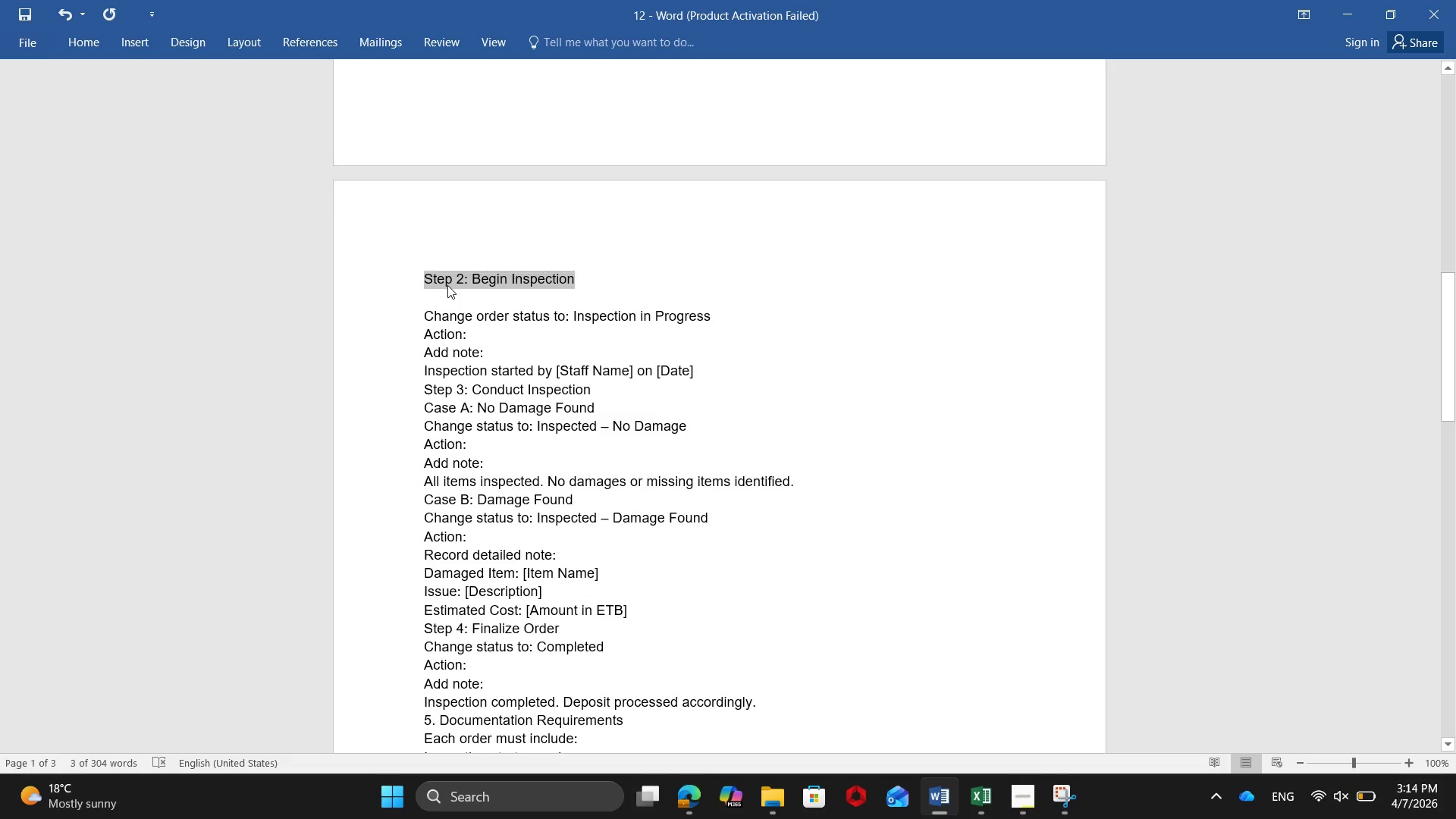 
right_click([447, 285])
 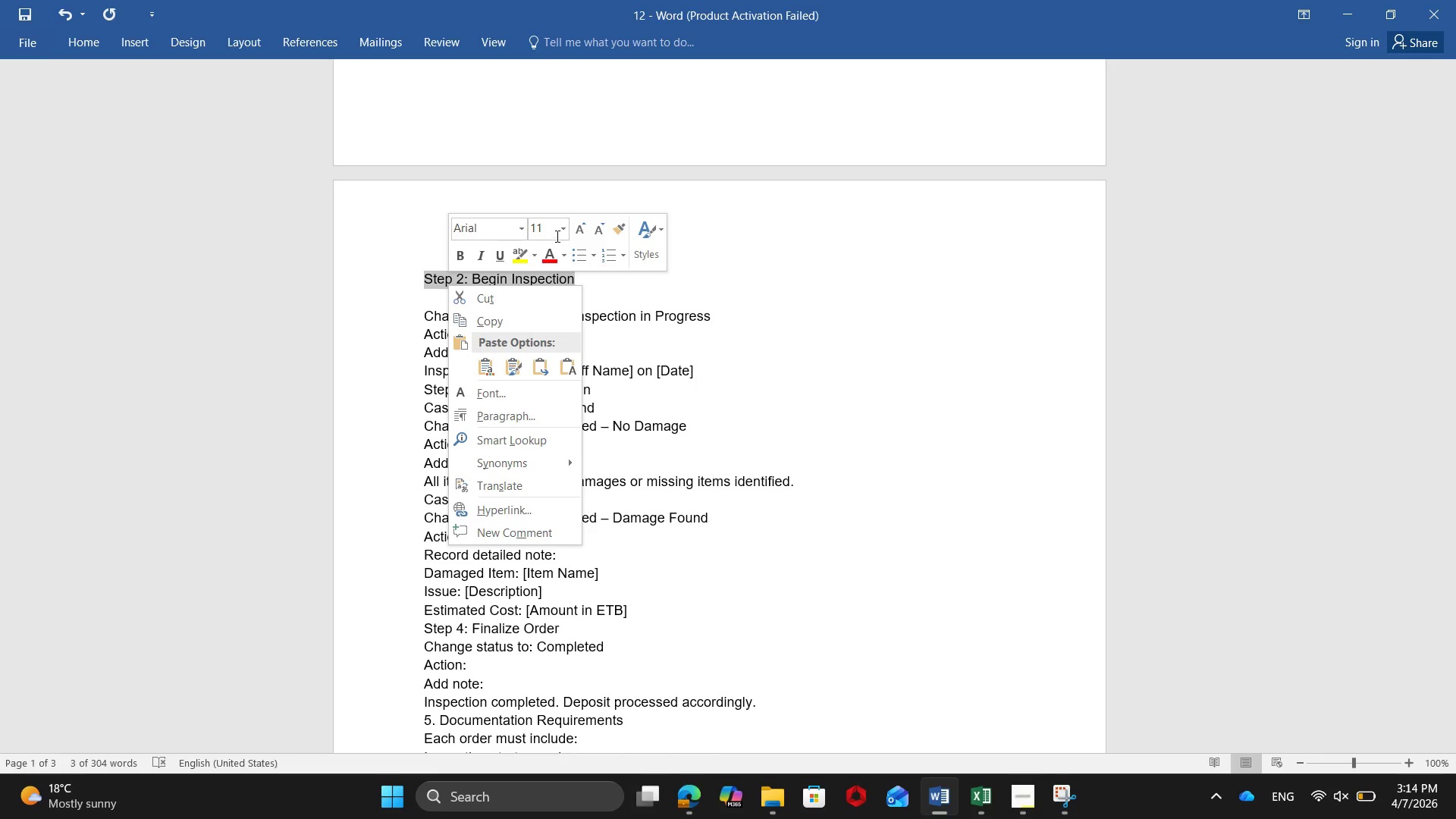 
left_click([566, 233])
 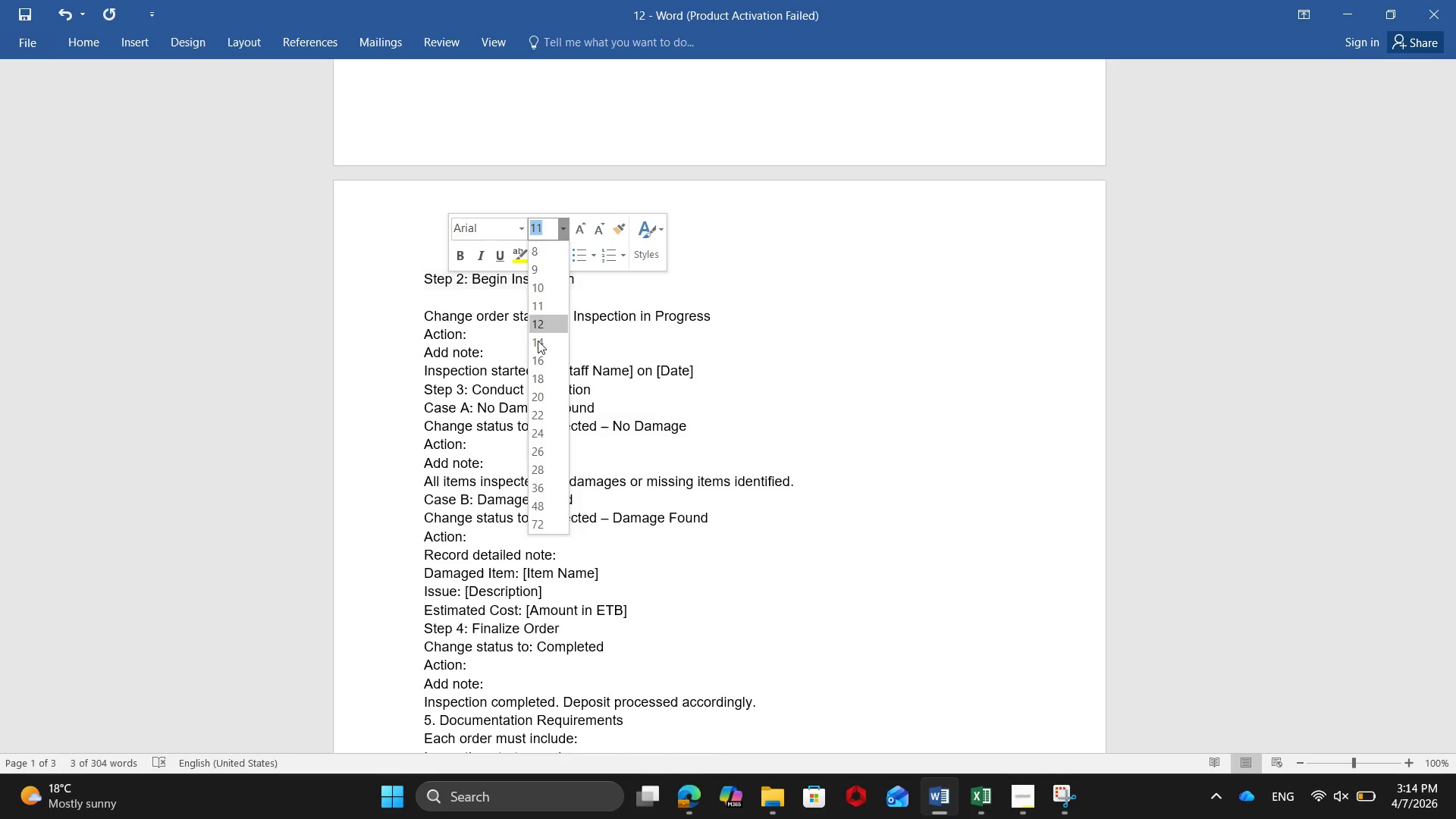 
left_click([537, 342])
 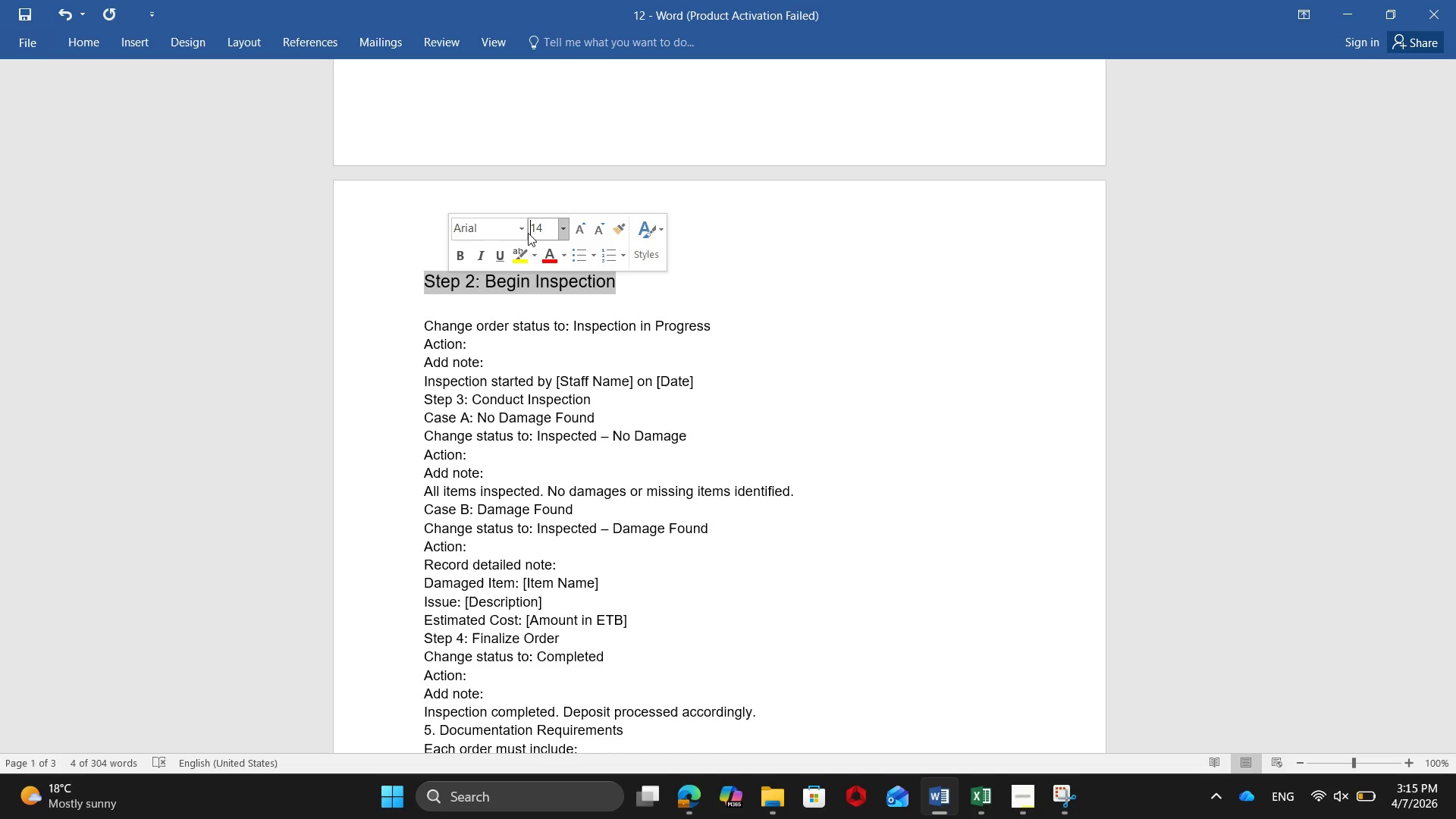 
double_click([522, 230])
 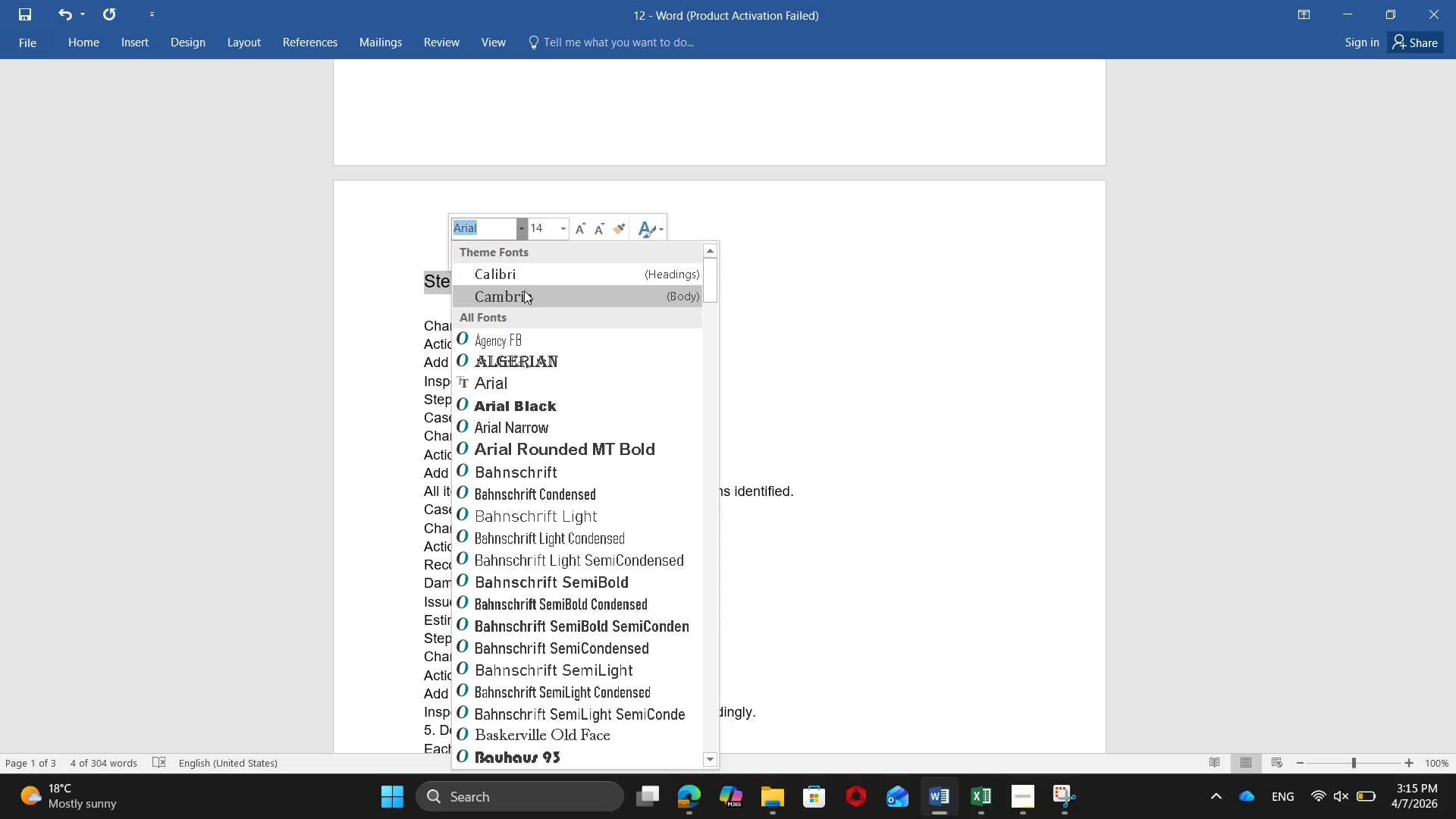 
left_click([524, 296])
 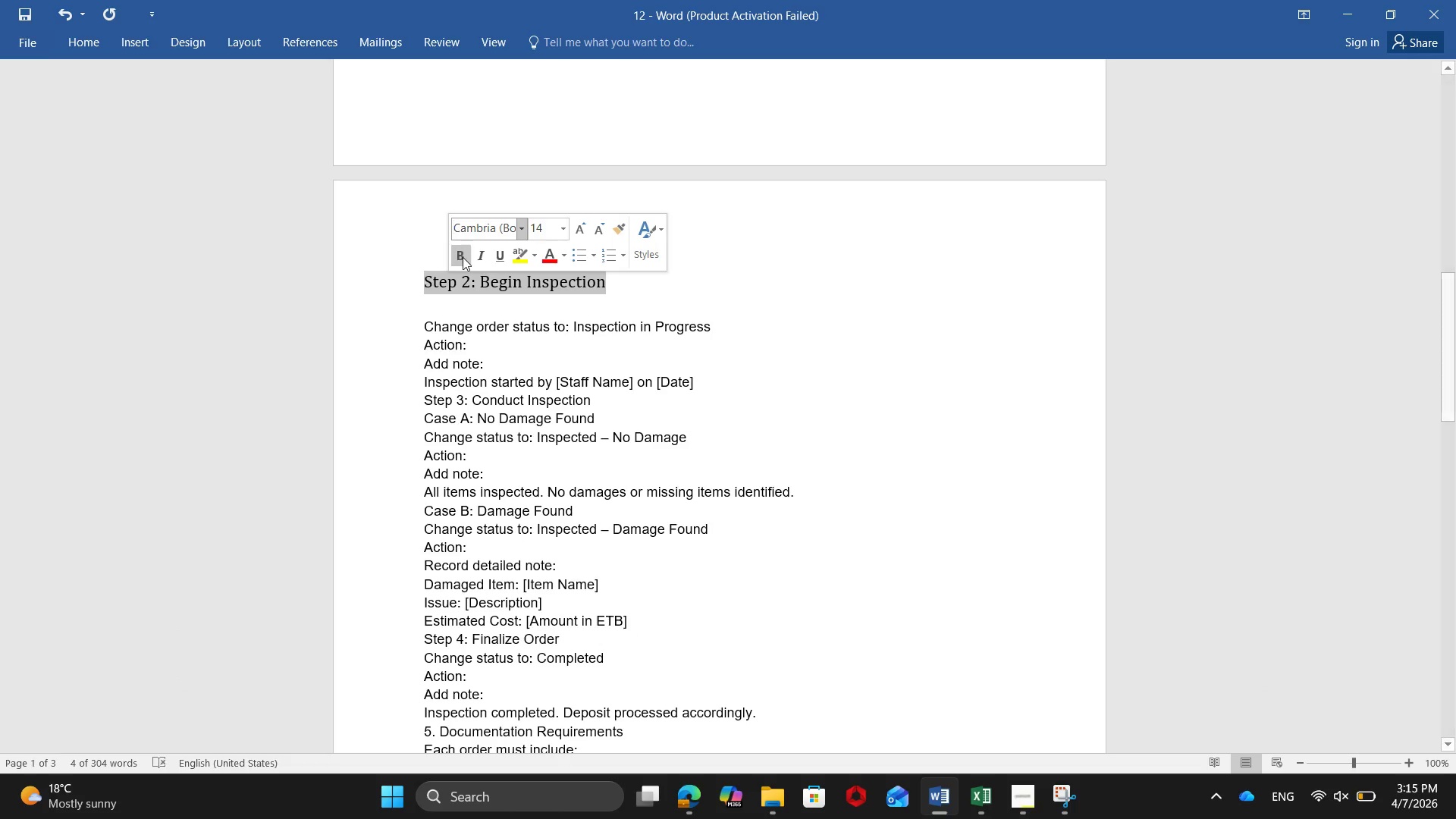 
left_click([457, 256])
 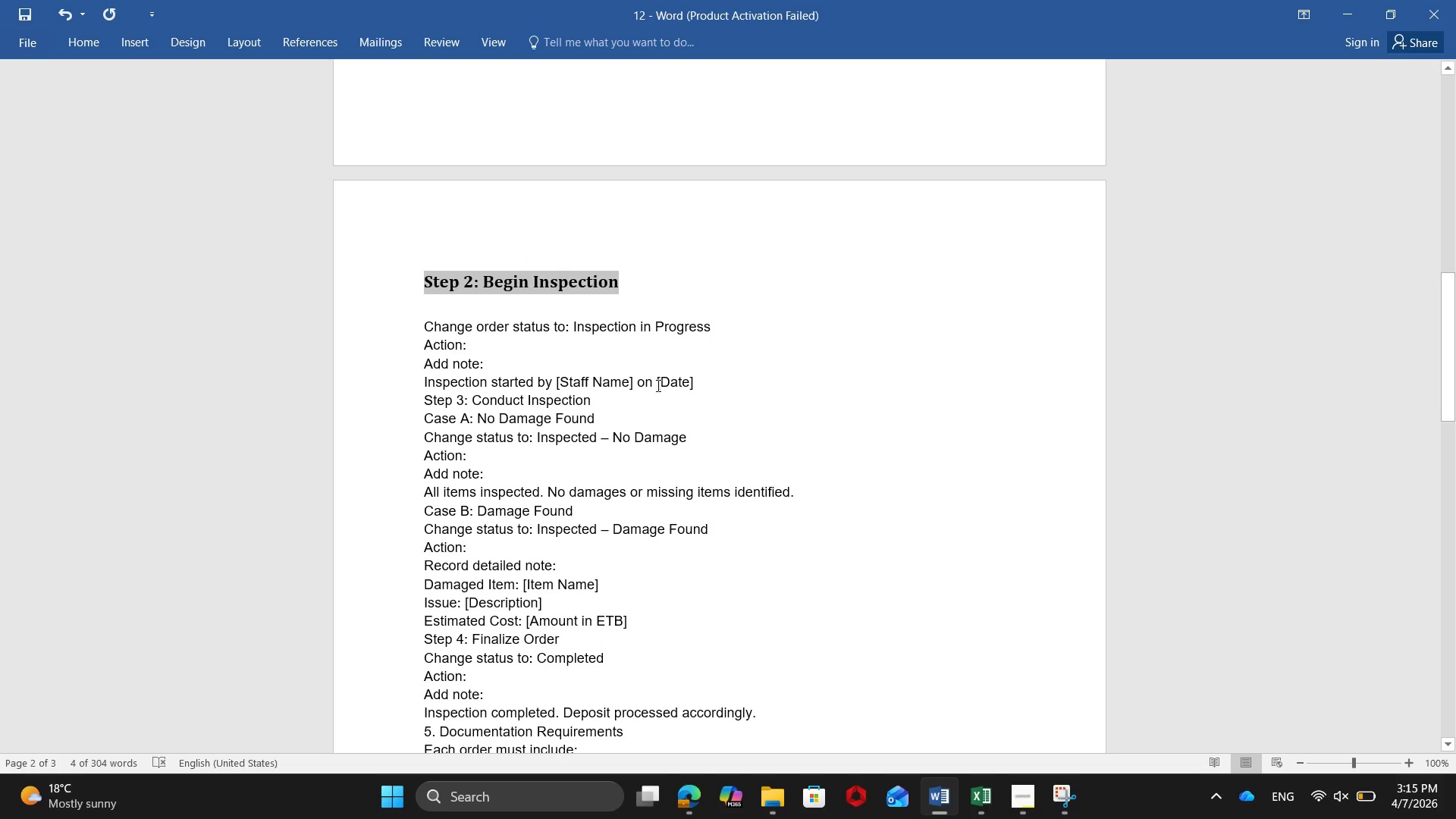 
left_click([717, 371])
 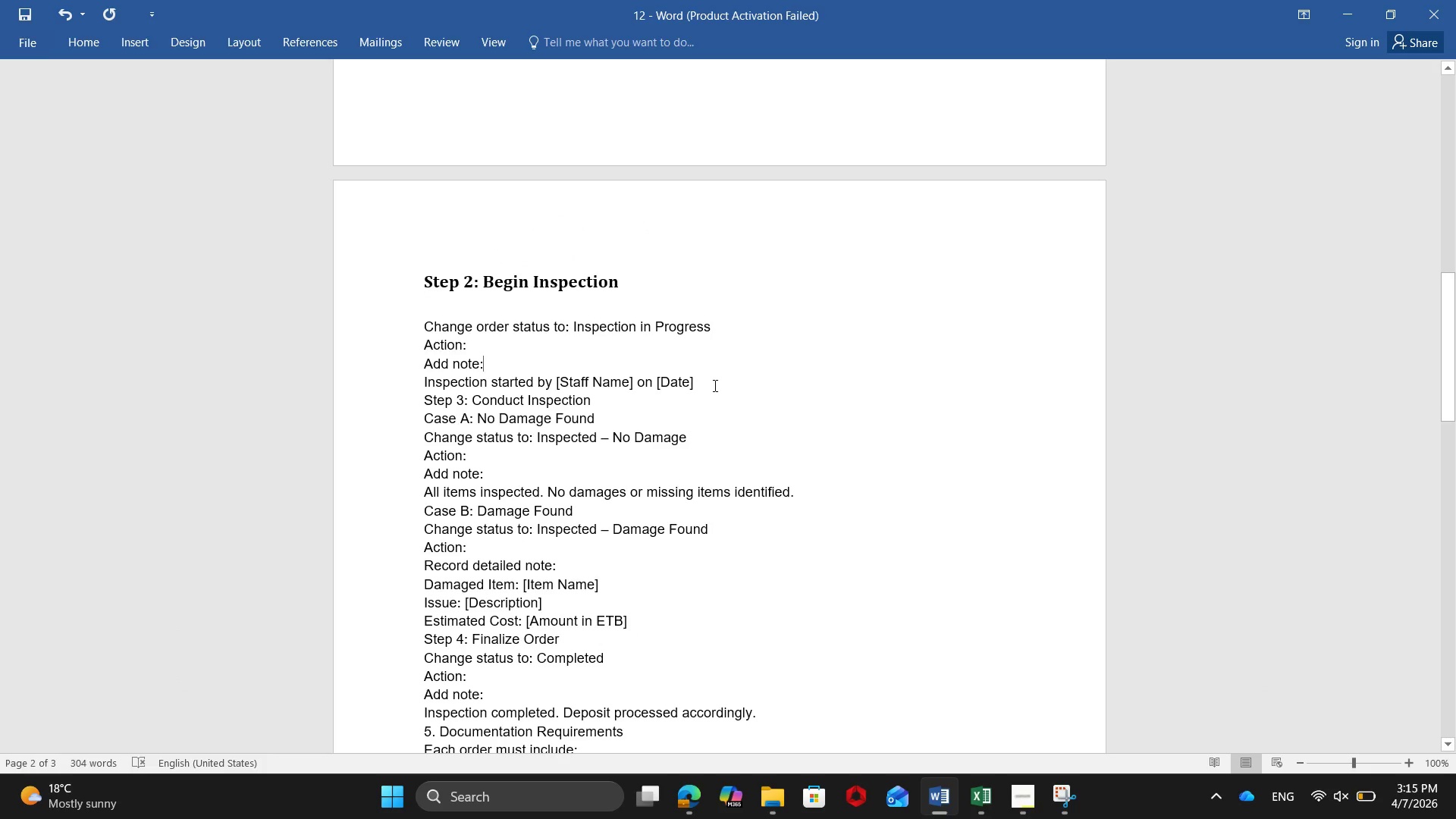 
left_click([704, 383])
 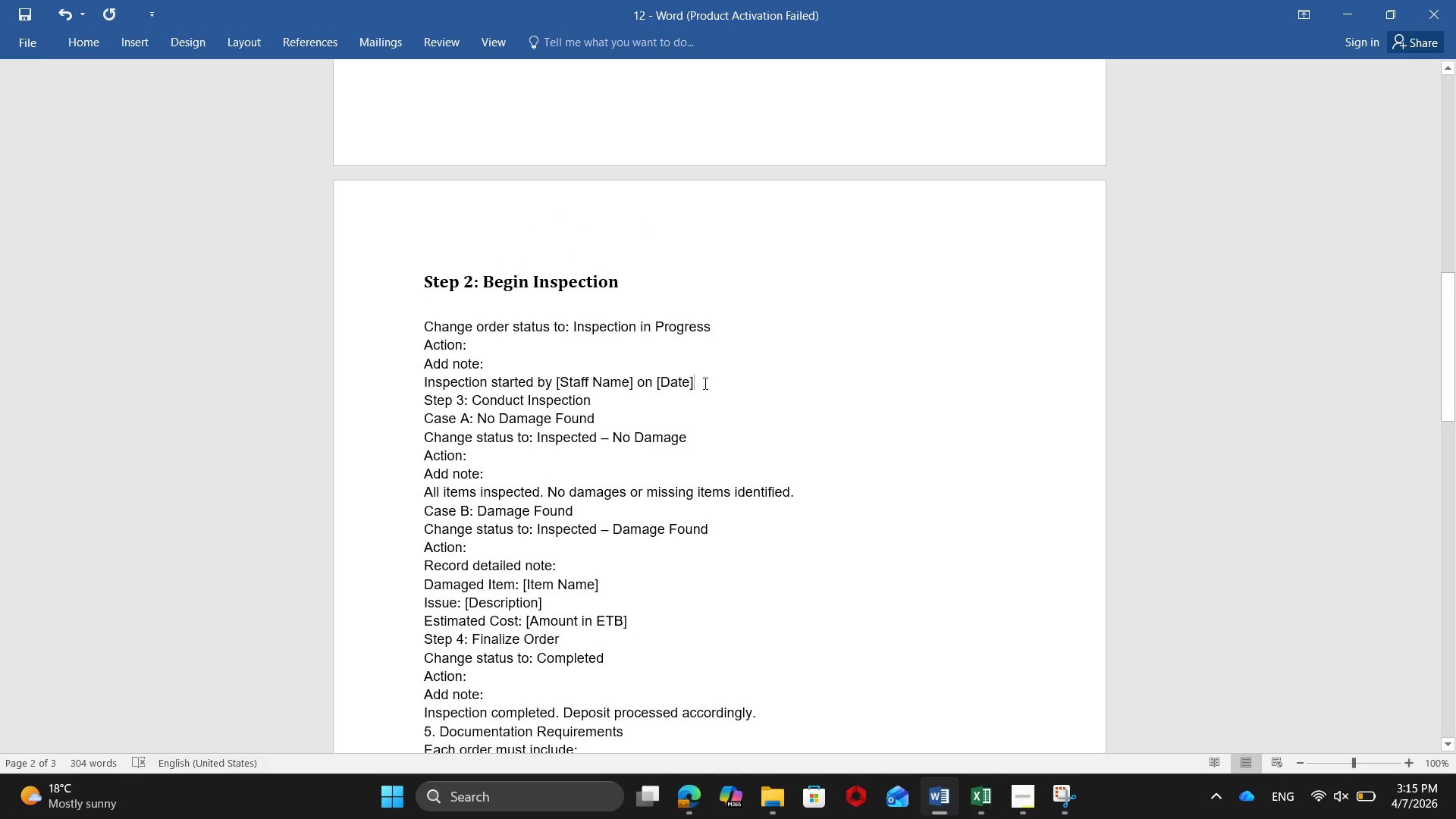 
key(Shift+Enter)
 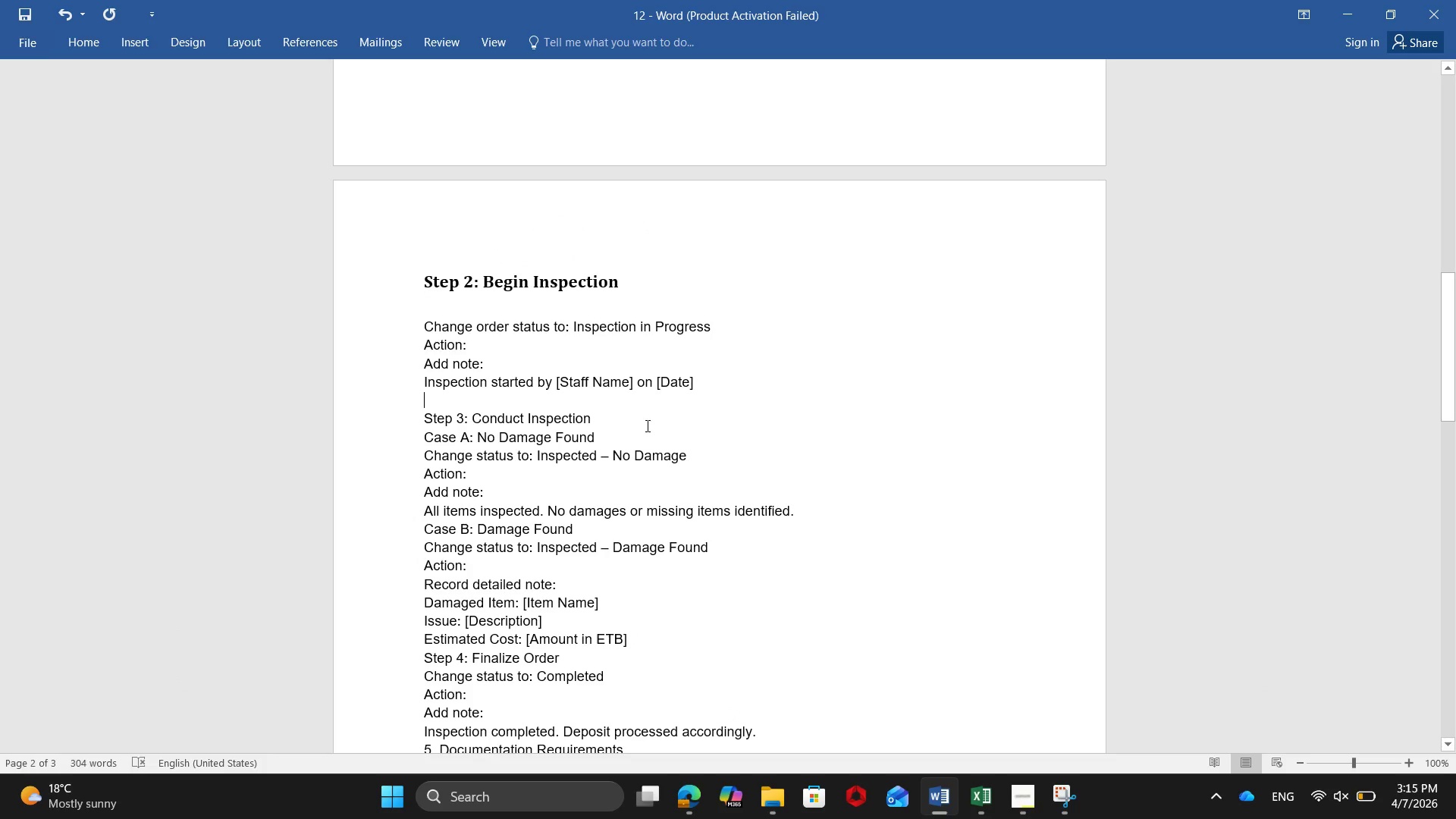 
left_click([610, 424])
 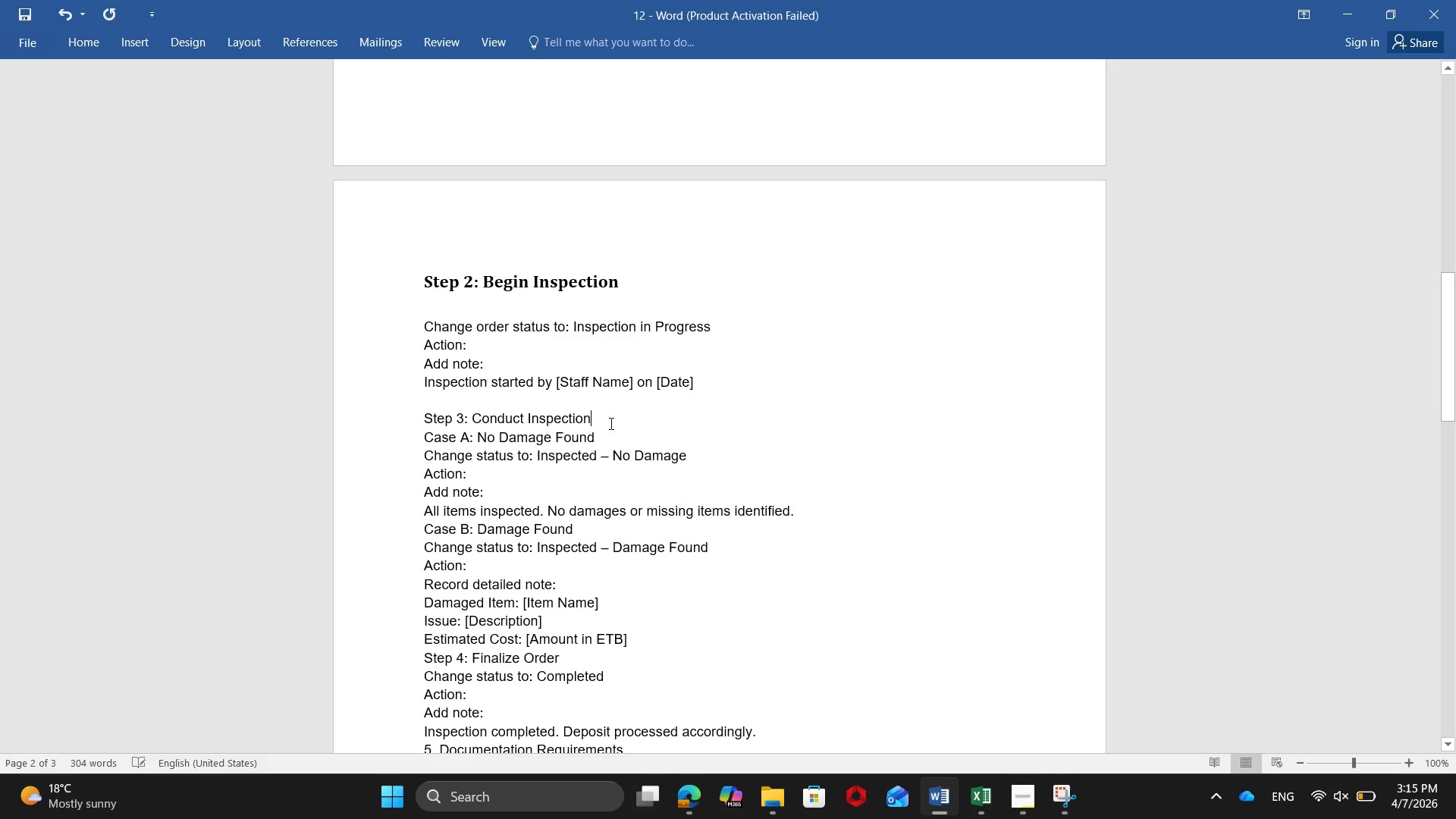 
key(Shift+Enter)
 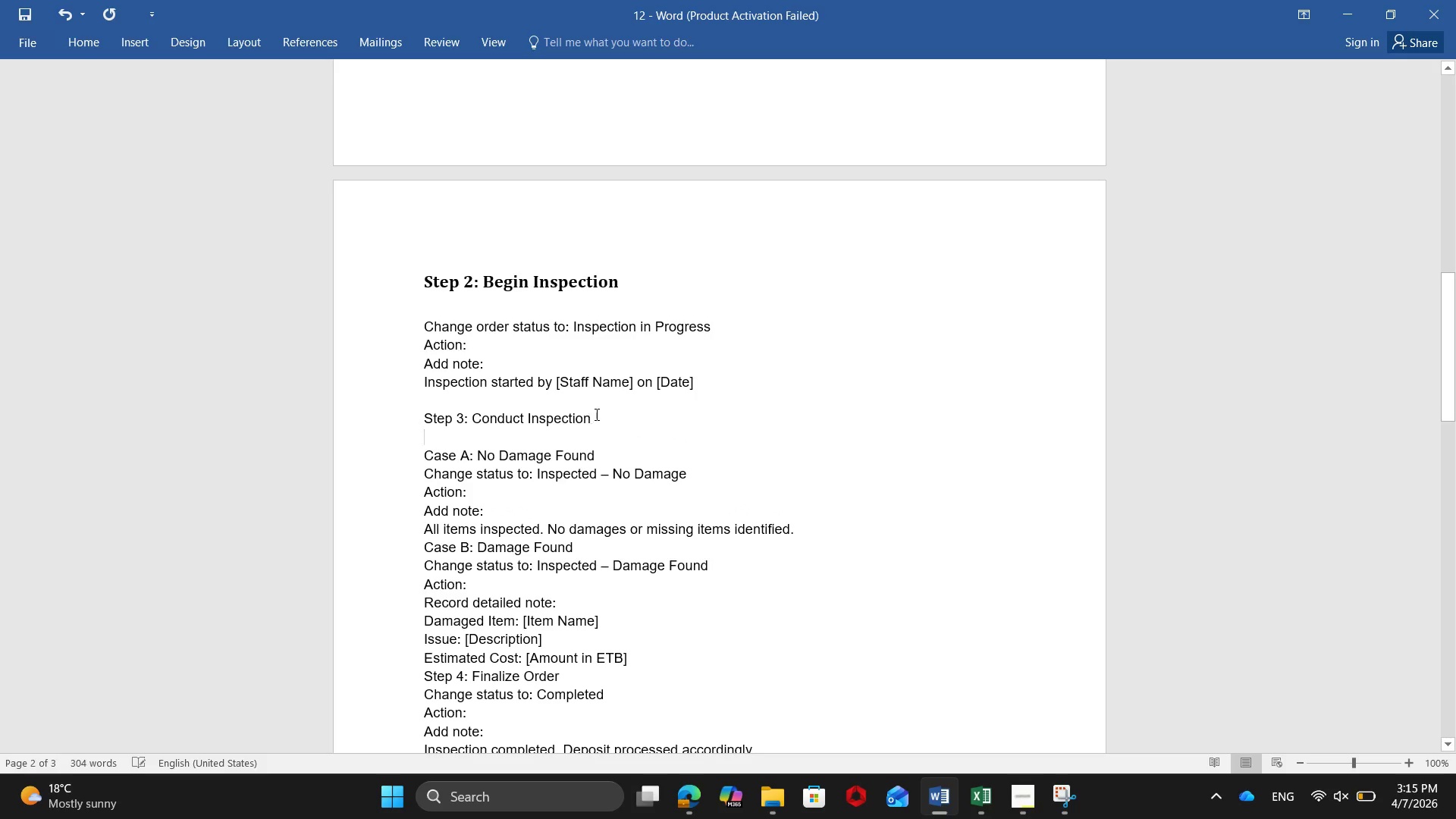 
left_click_drag(start_coordinate=[601, 414], to_coordinate=[413, 410])
 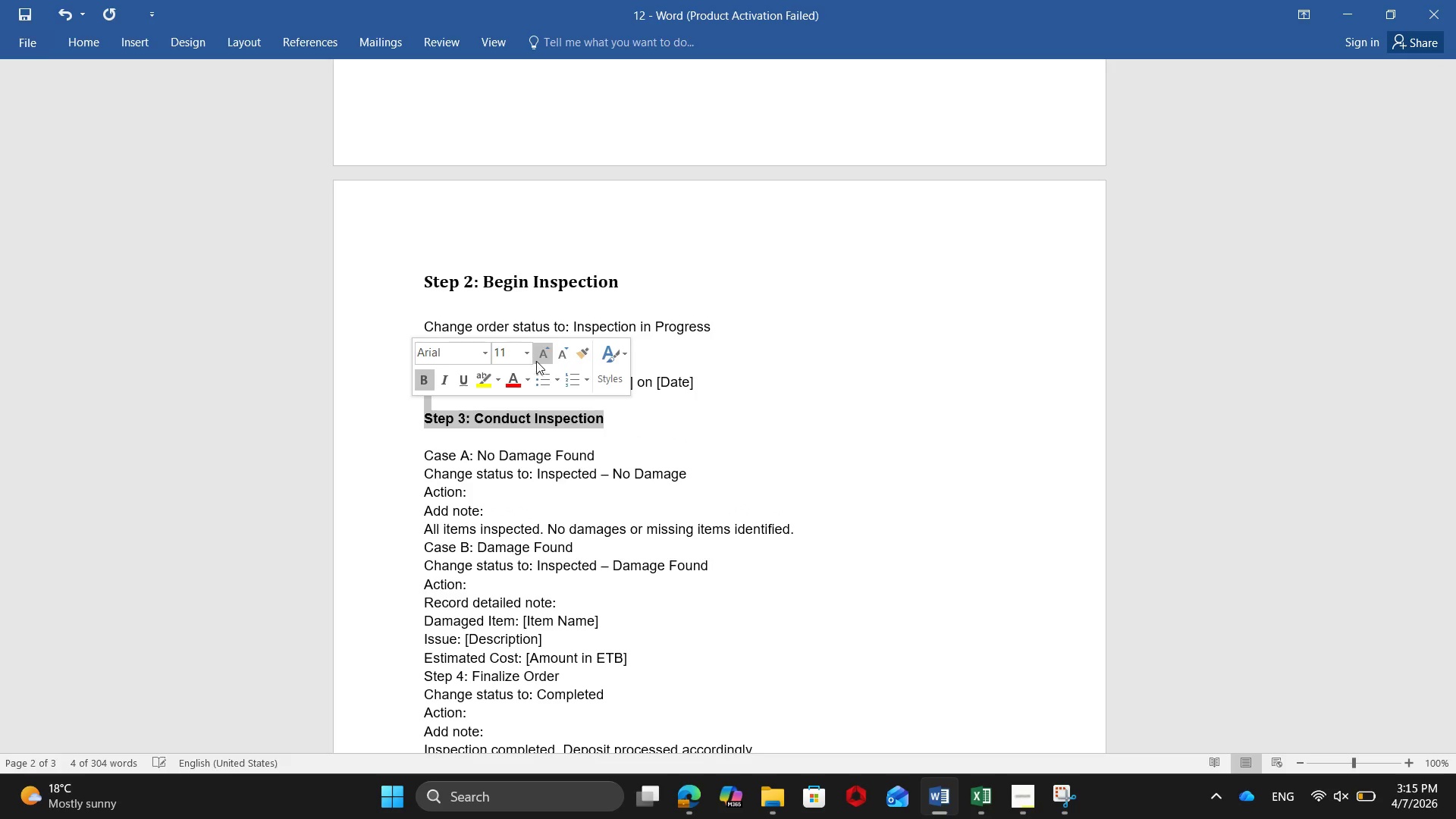 
left_click([526, 357])
 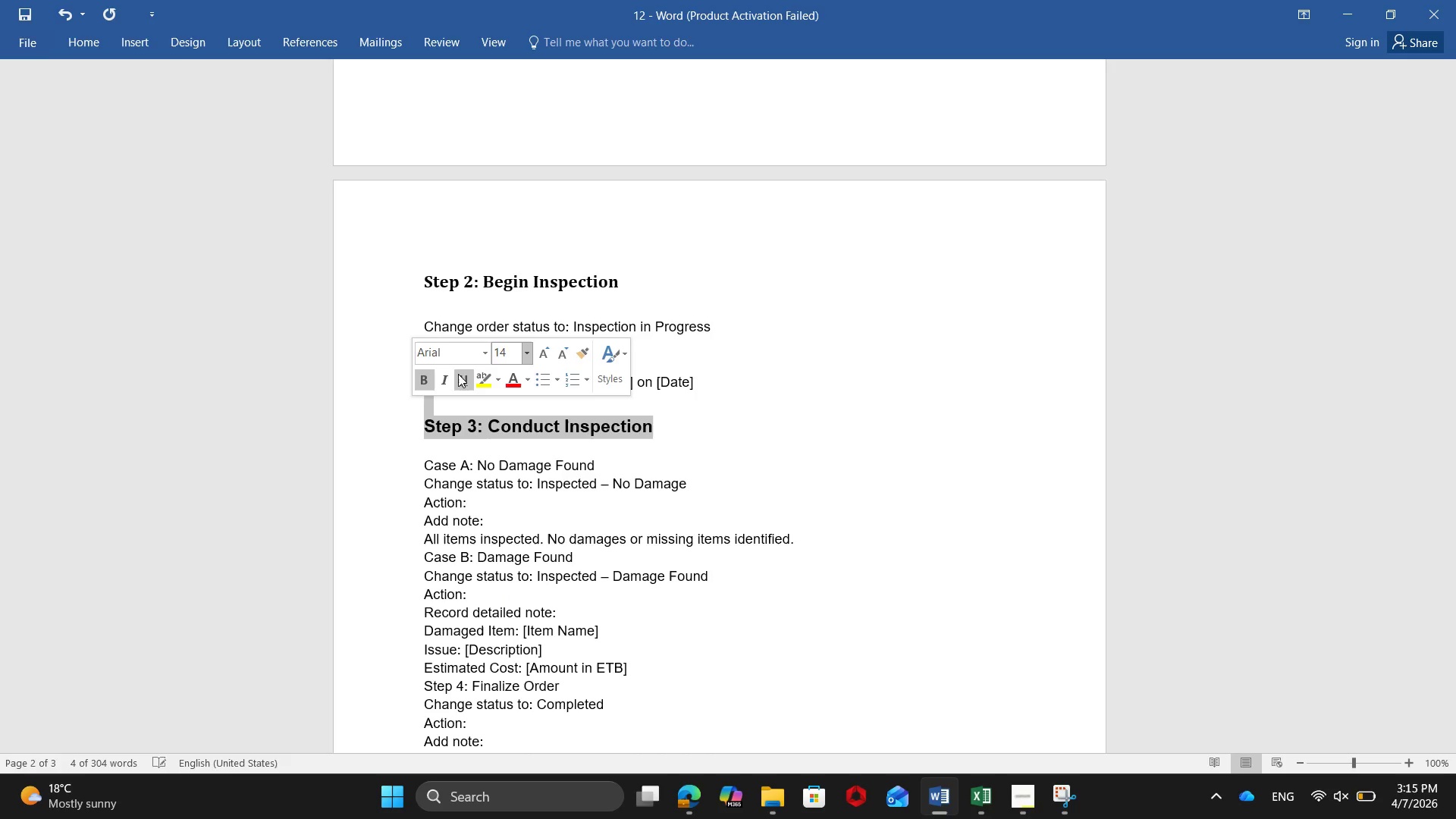 
left_click([482, 356])
 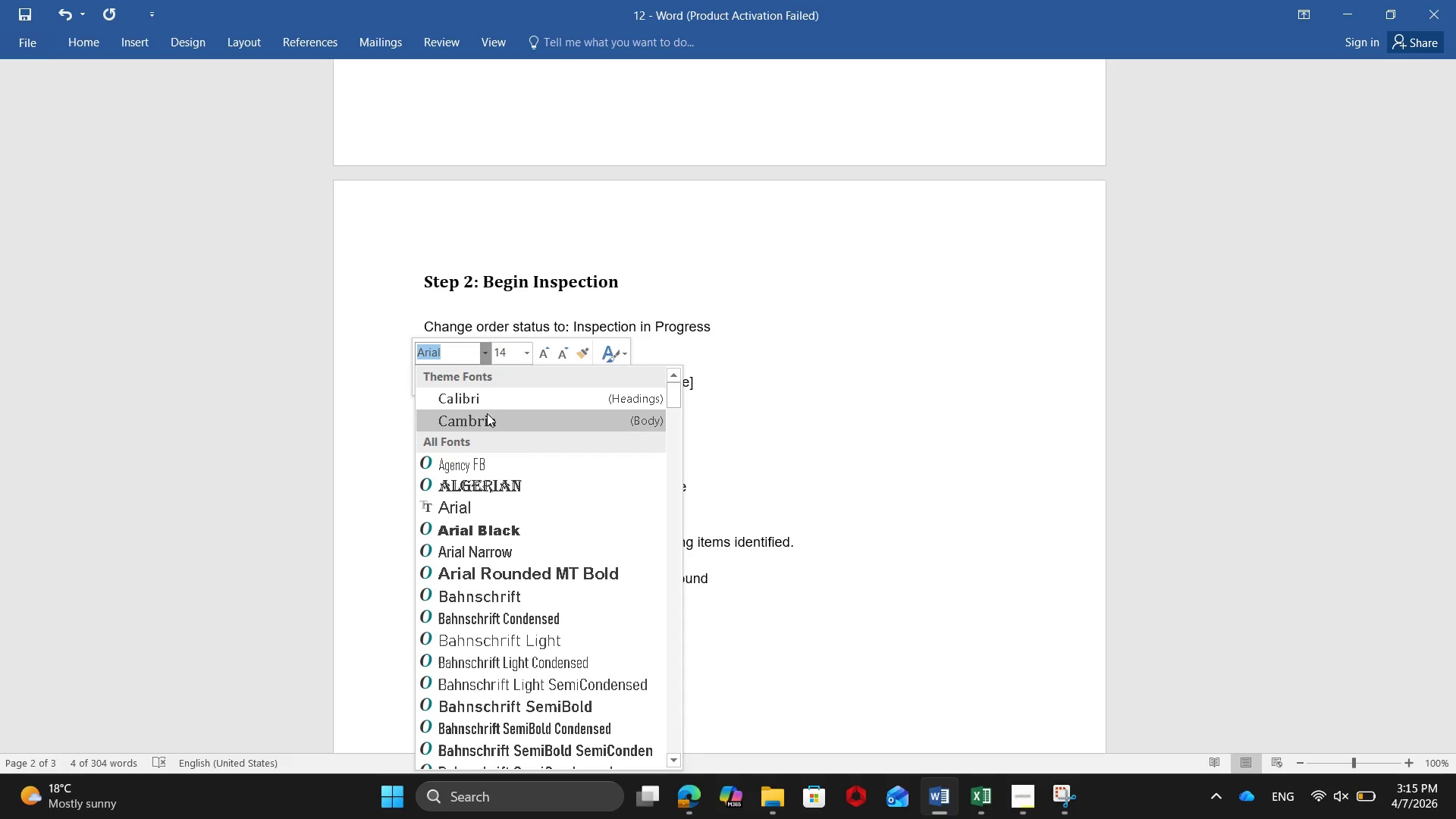 
left_click([488, 416])
 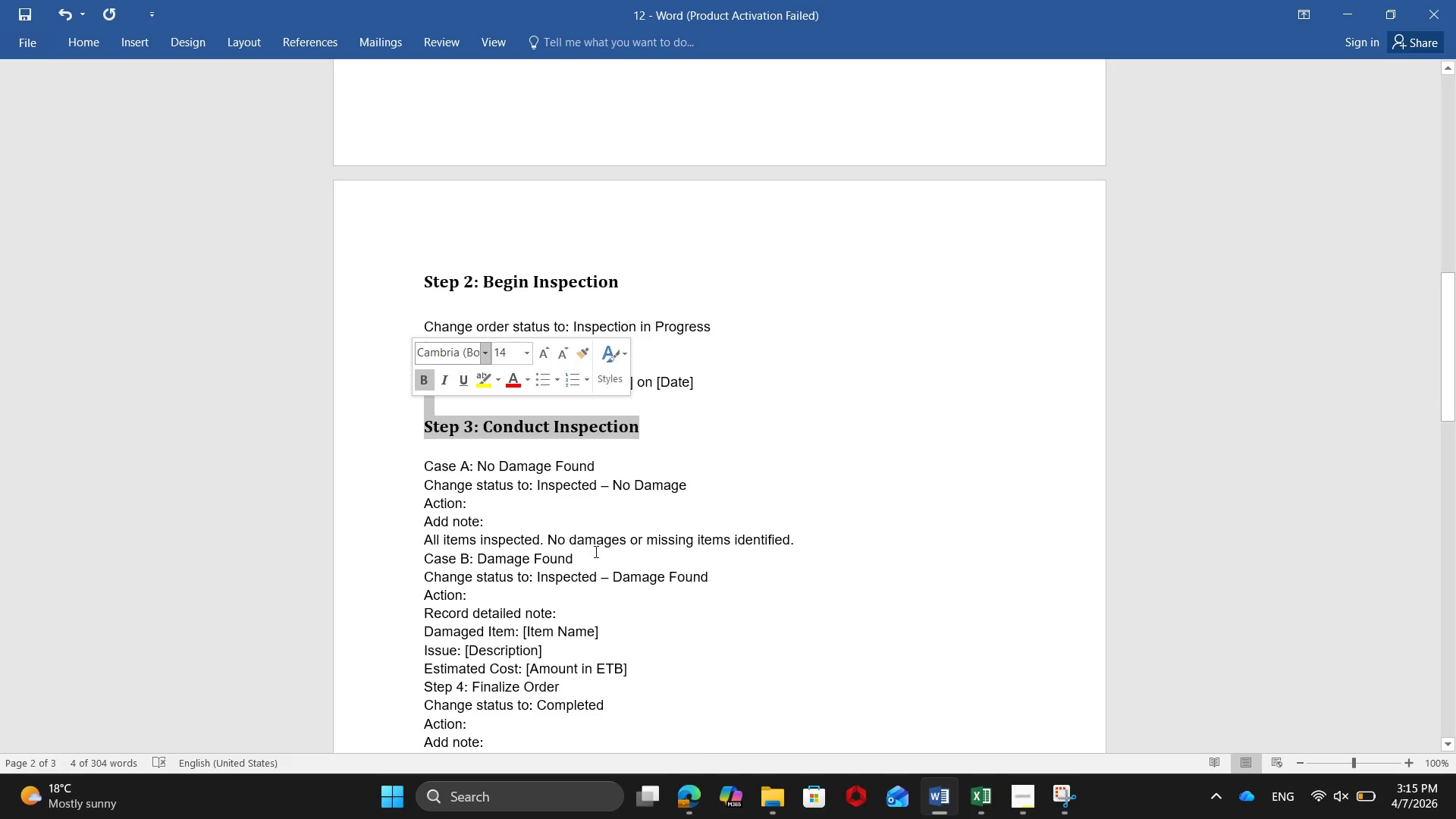 
scroll: coordinate [583, 548], scroll_direction: down, amount: 3.0
 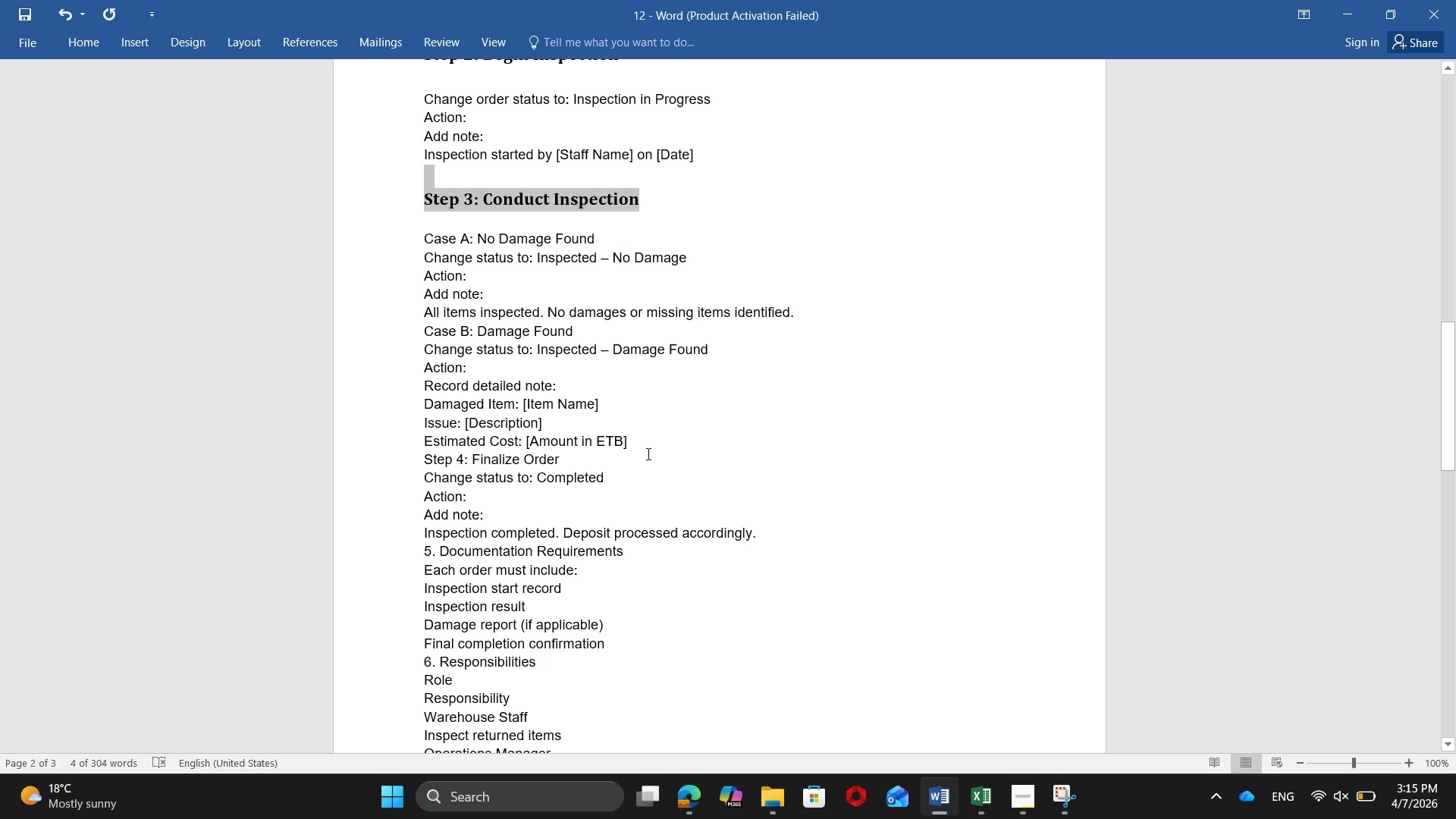 
left_click([647, 453])
 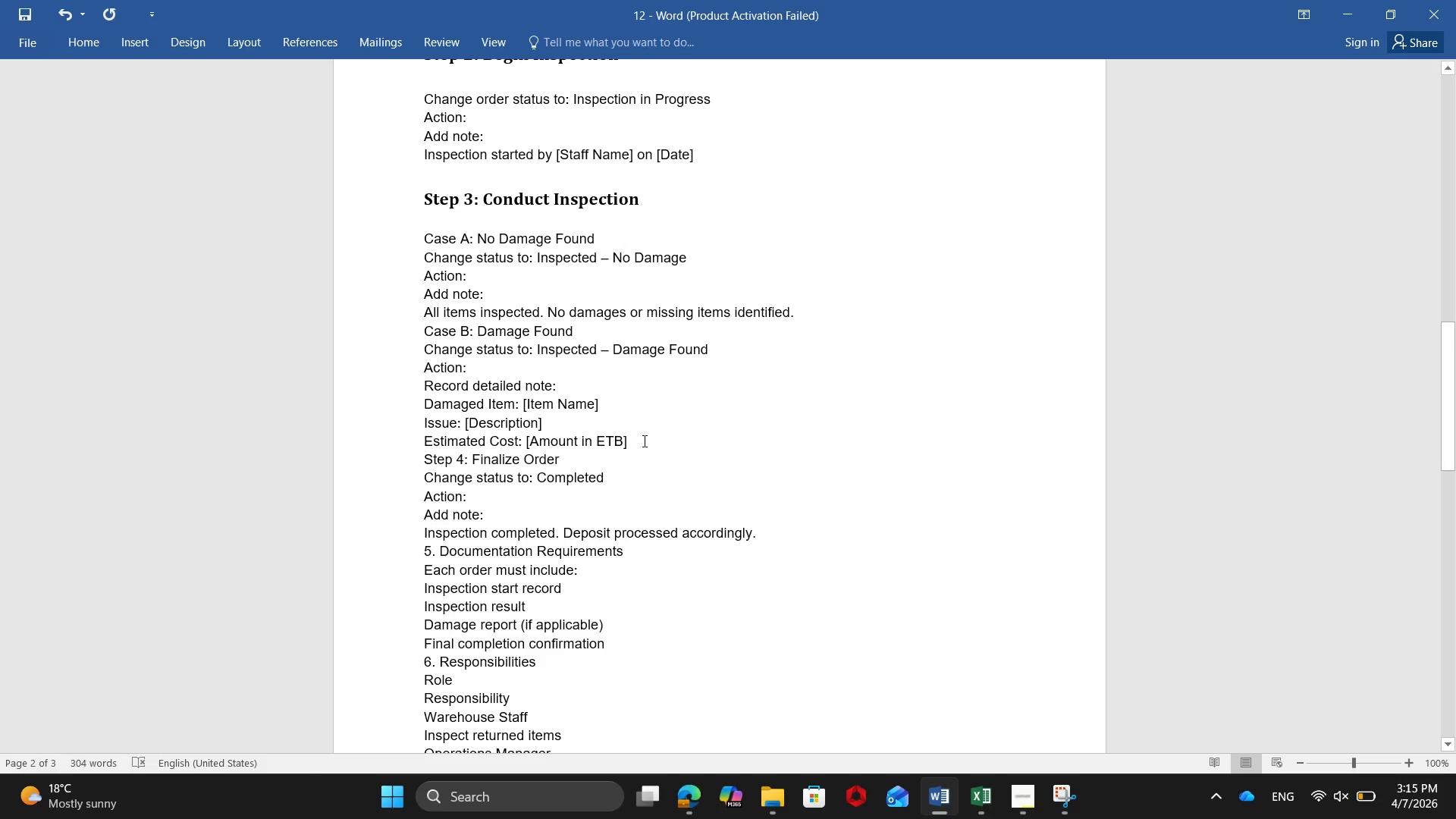 
left_click([643, 441])
 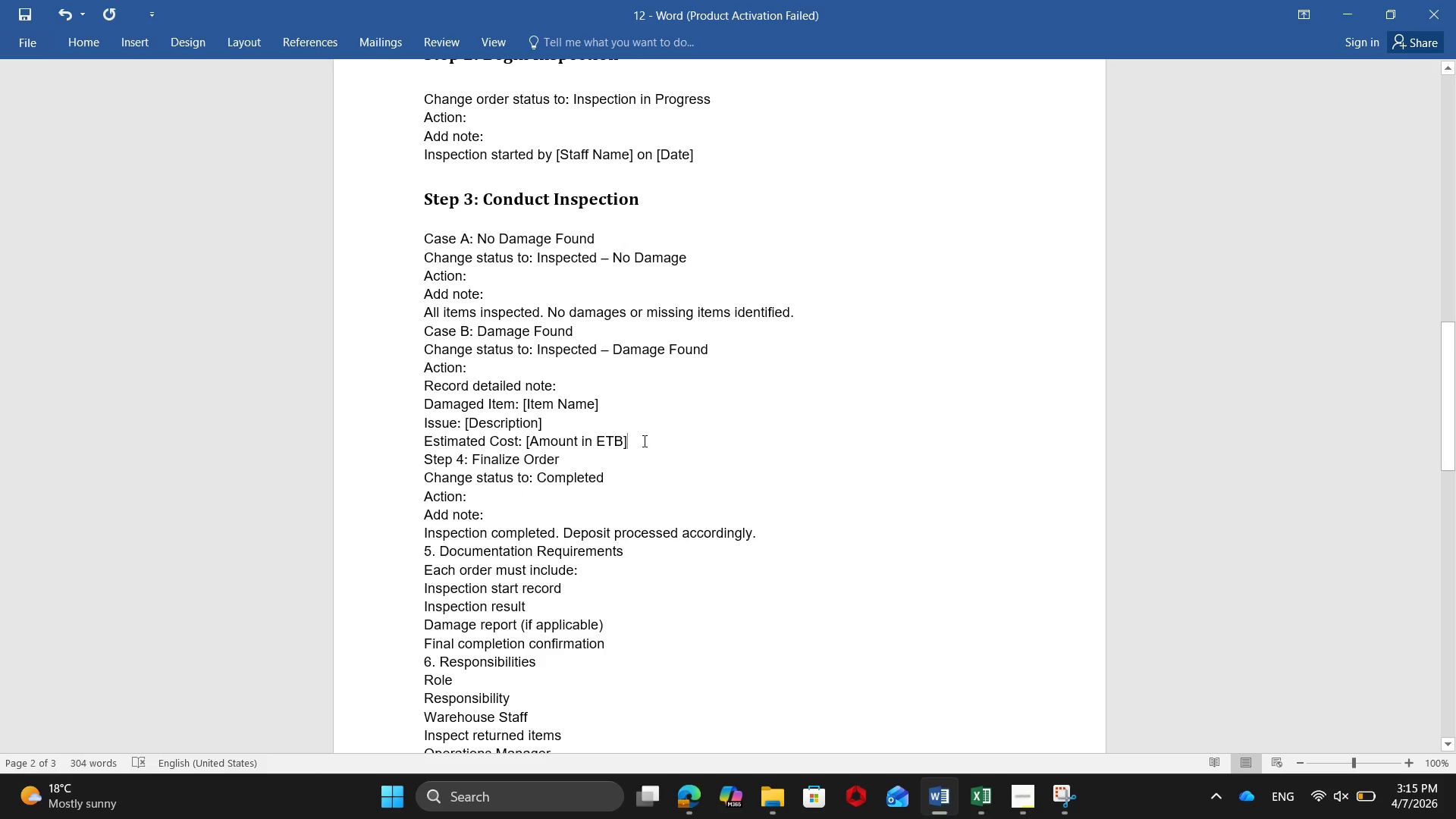 
key(Shift+Enter)
 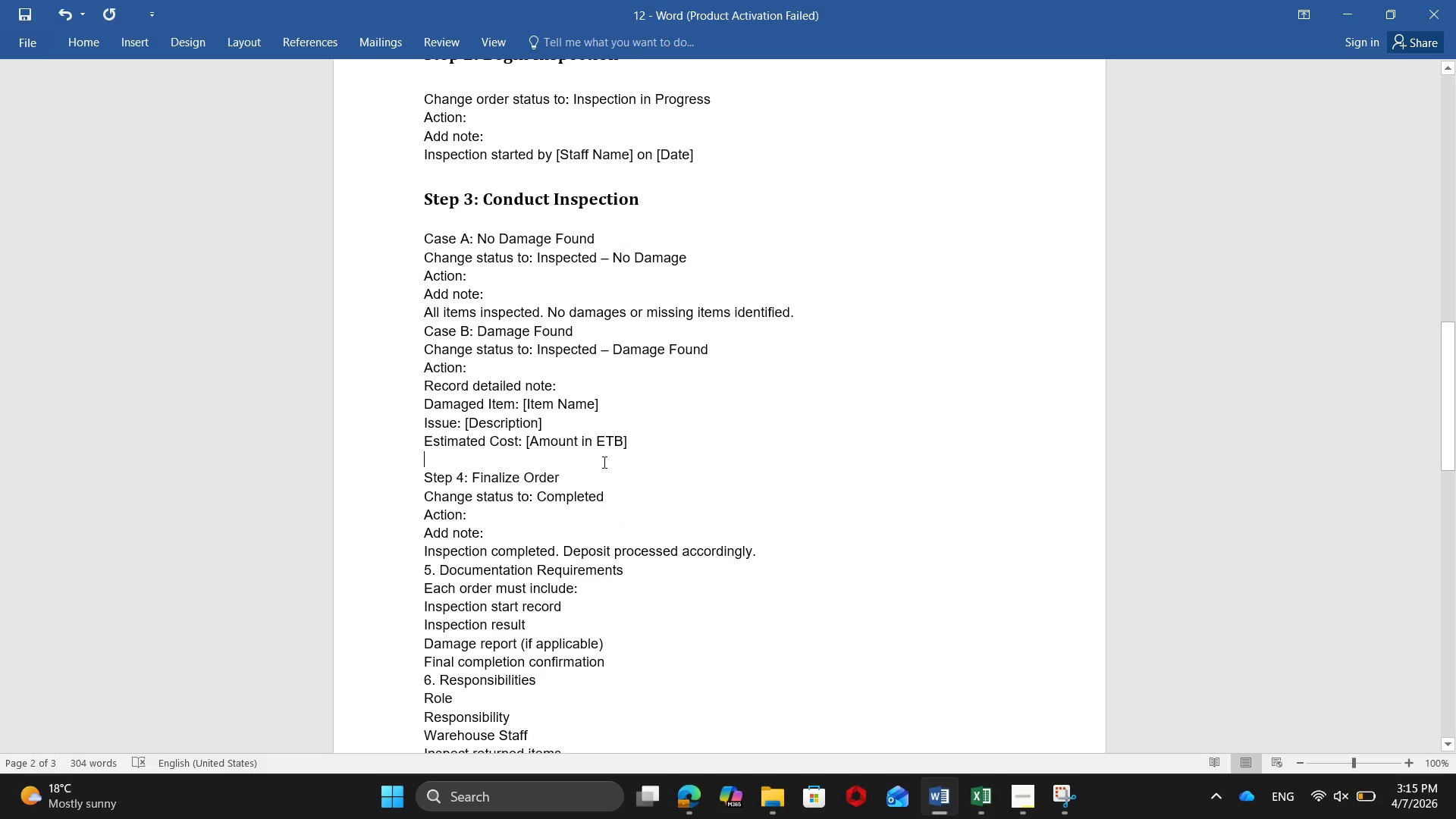 
left_click([571, 482])
 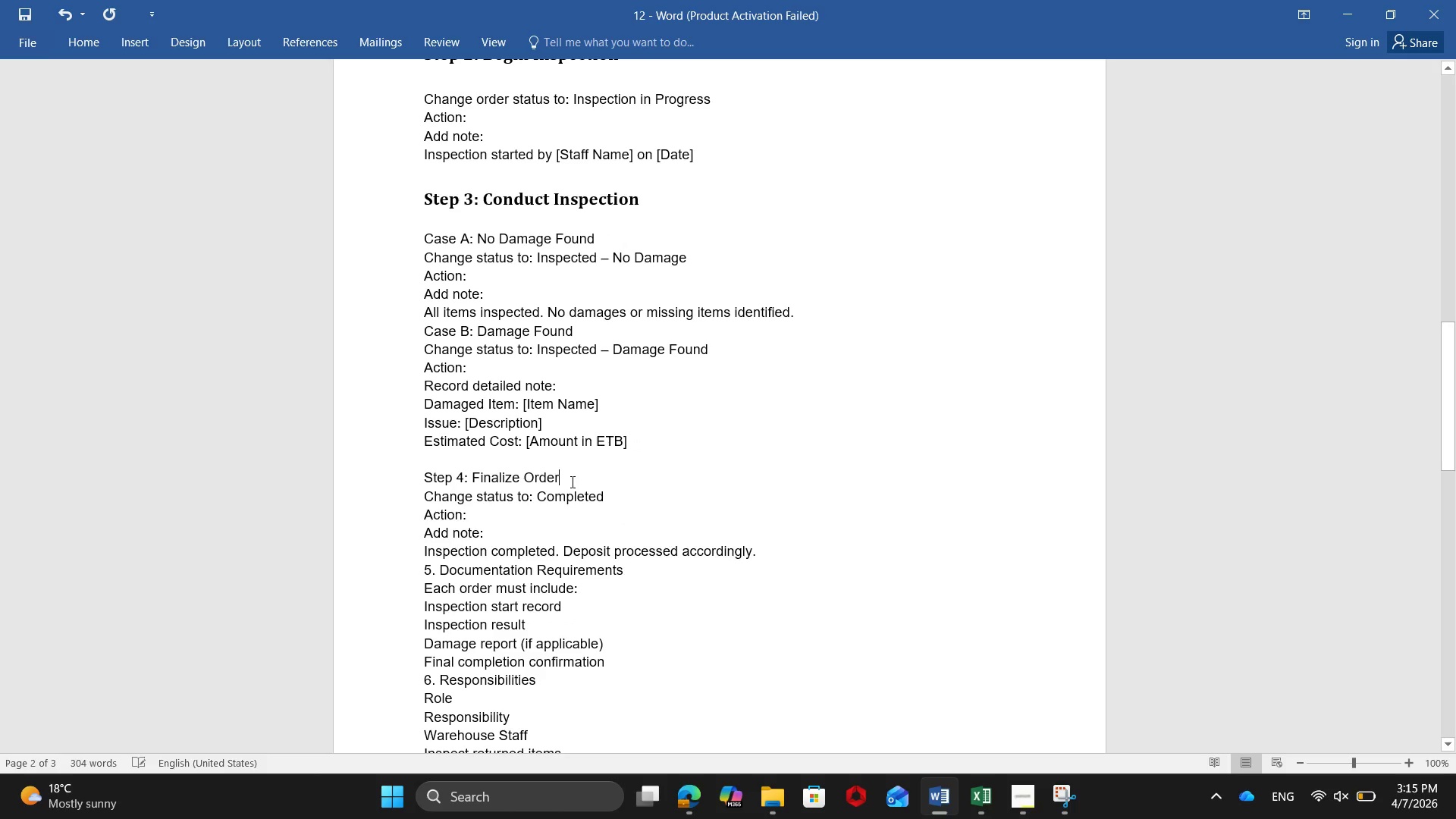 
key(Shift+Enter)
 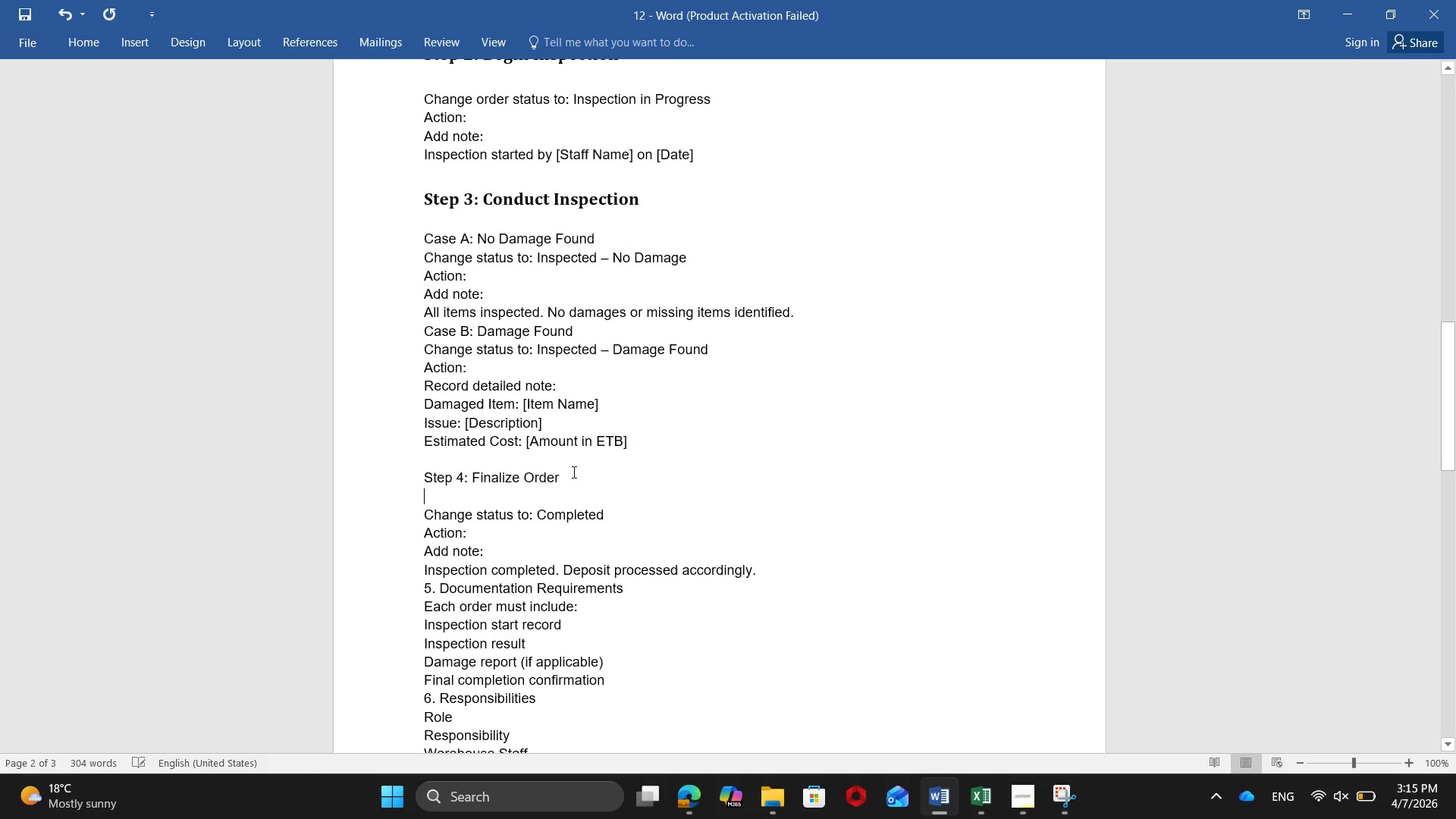 
left_click_drag(start_coordinate=[573, 472], to_coordinate=[431, 478])
 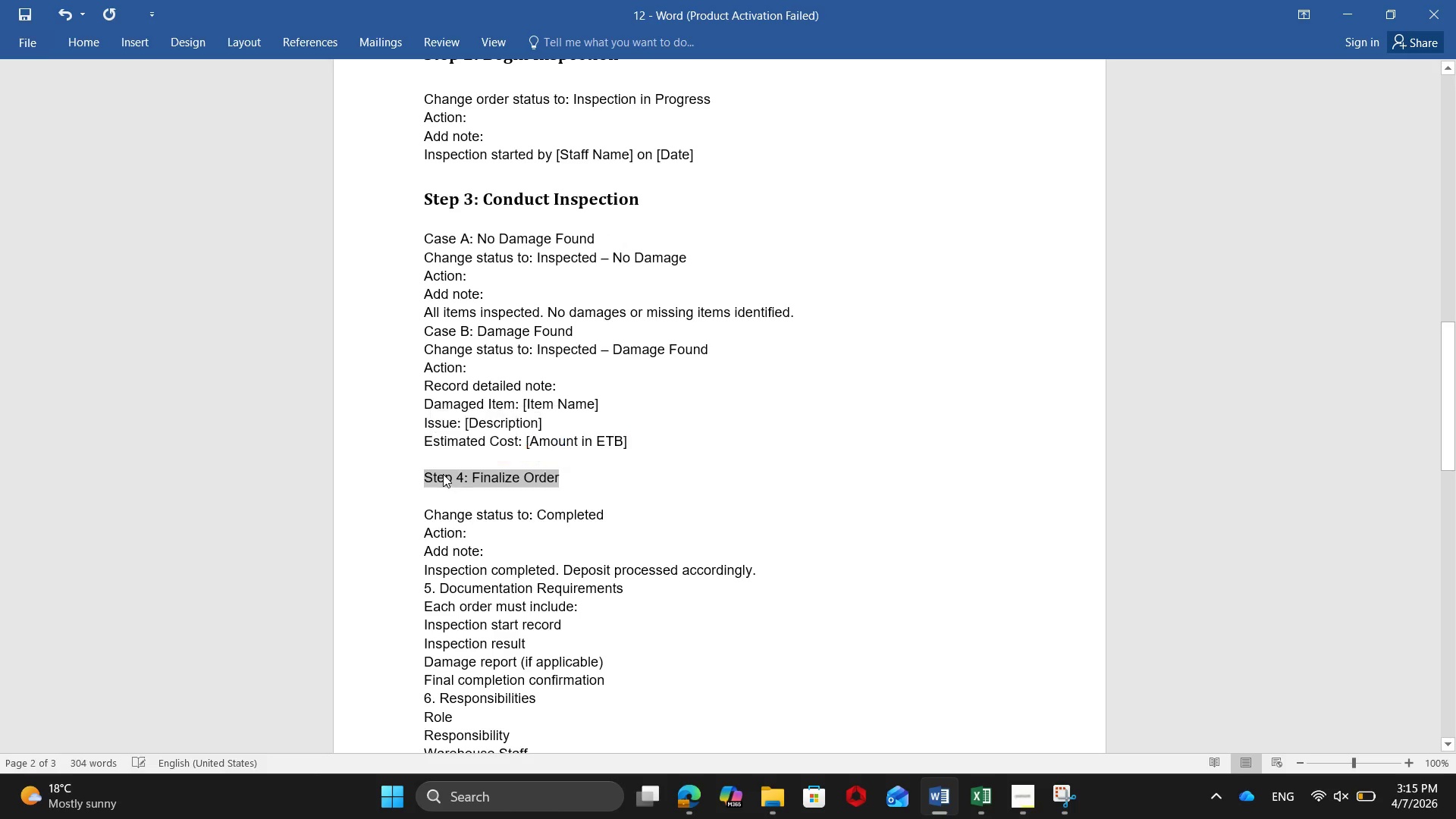 
right_click([443, 474])
 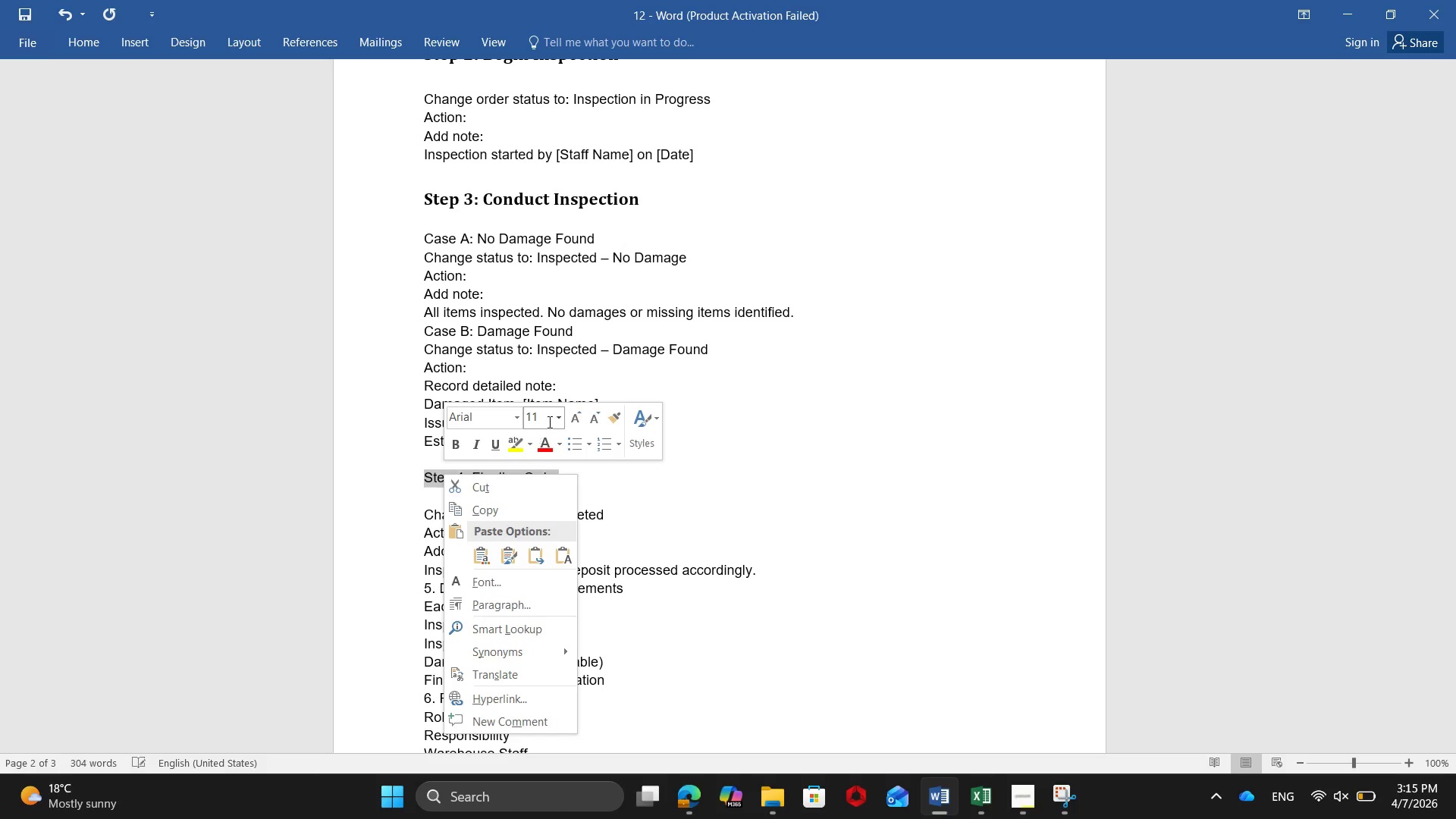 
left_click([561, 416])
 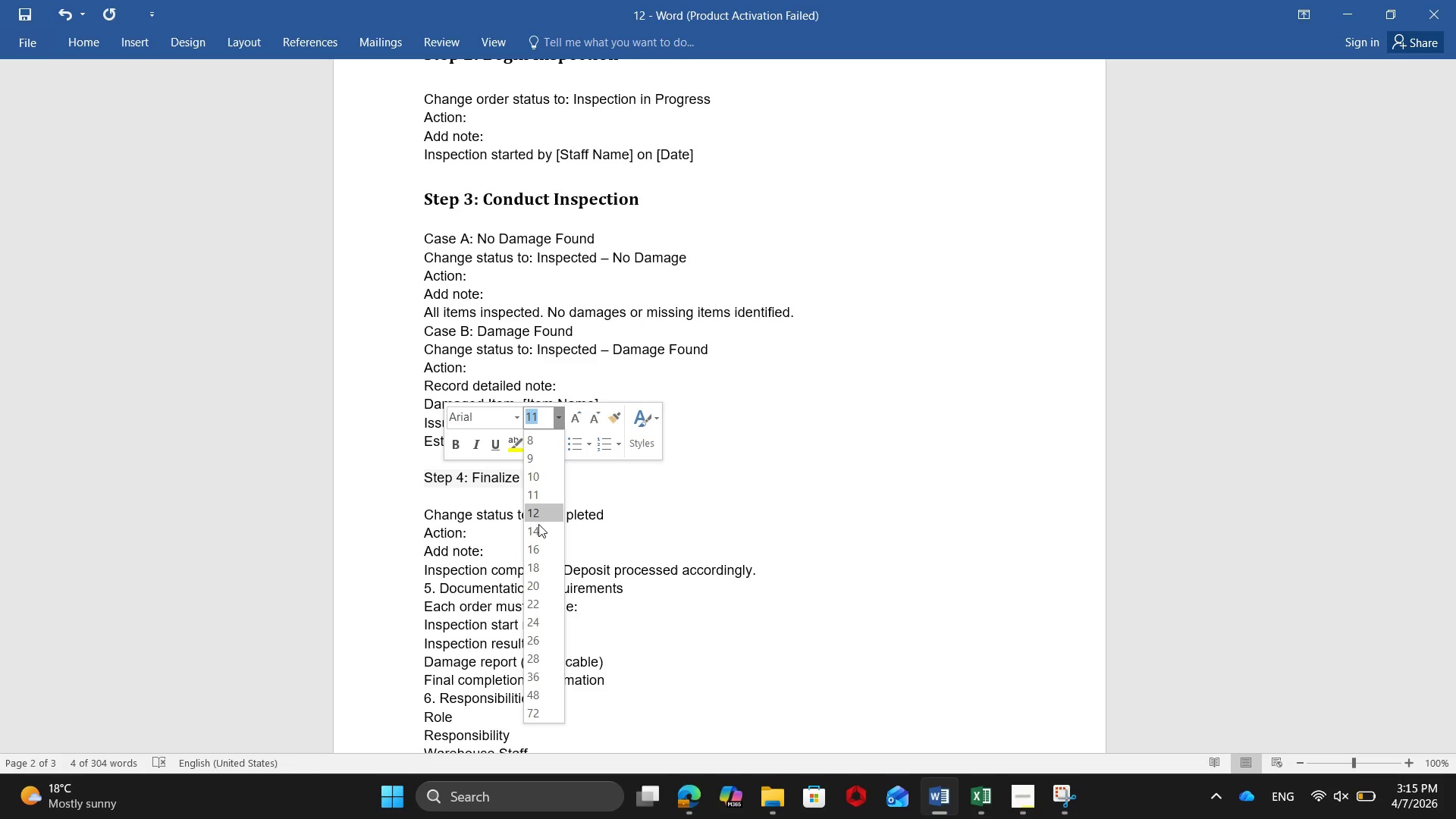 
left_click([538, 530])
 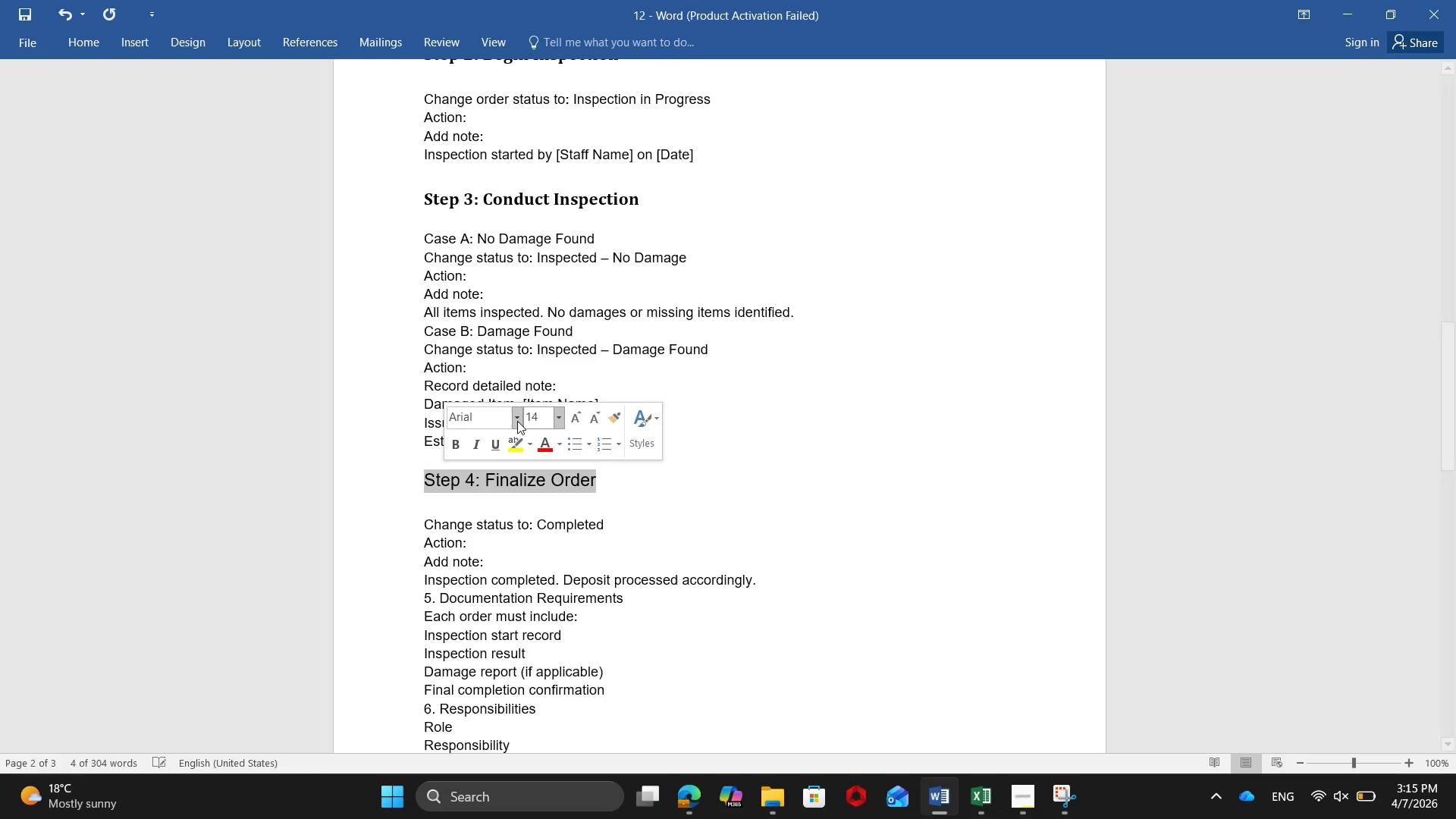 
left_click([513, 418])
 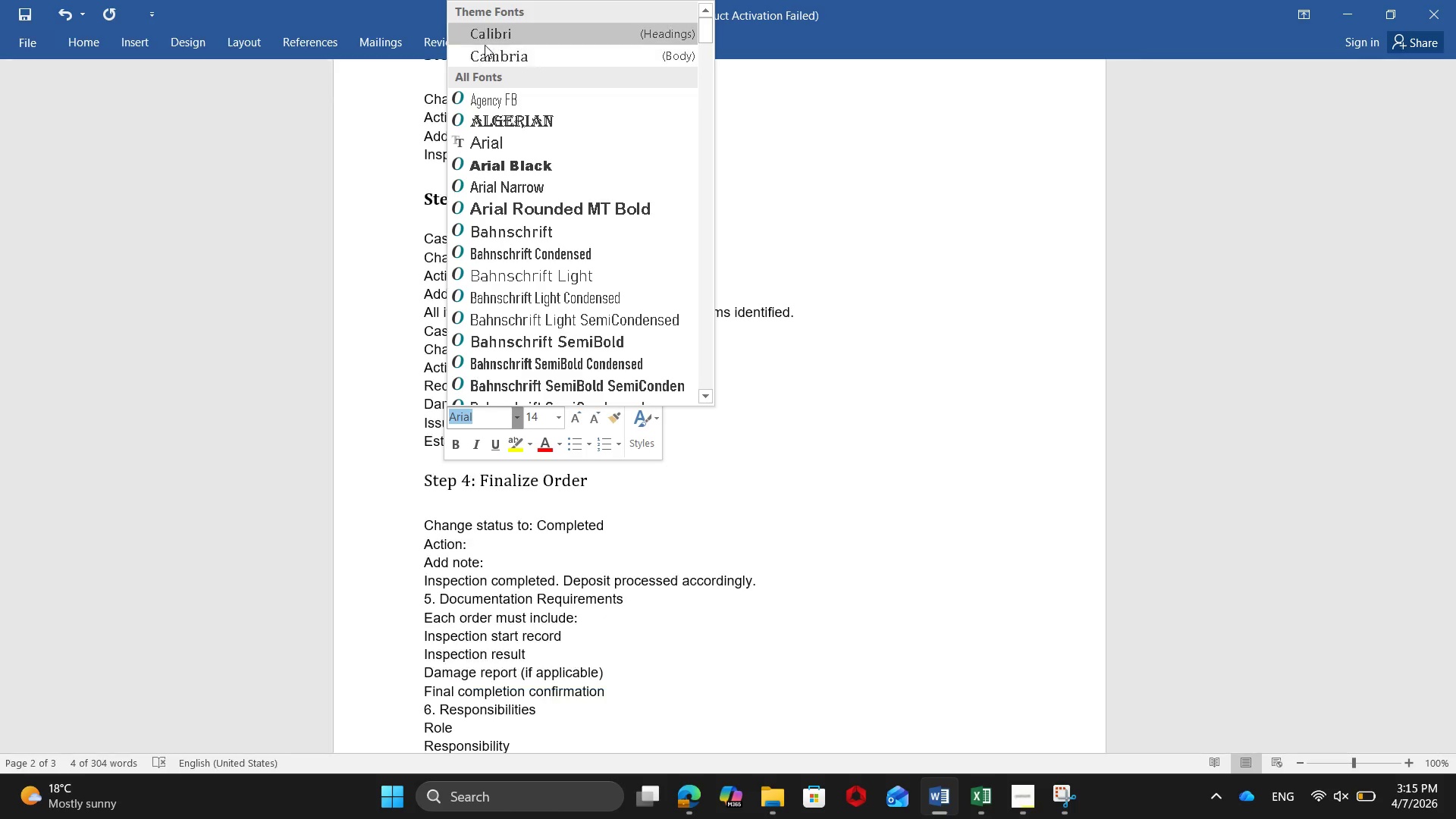 
left_click([485, 51])
 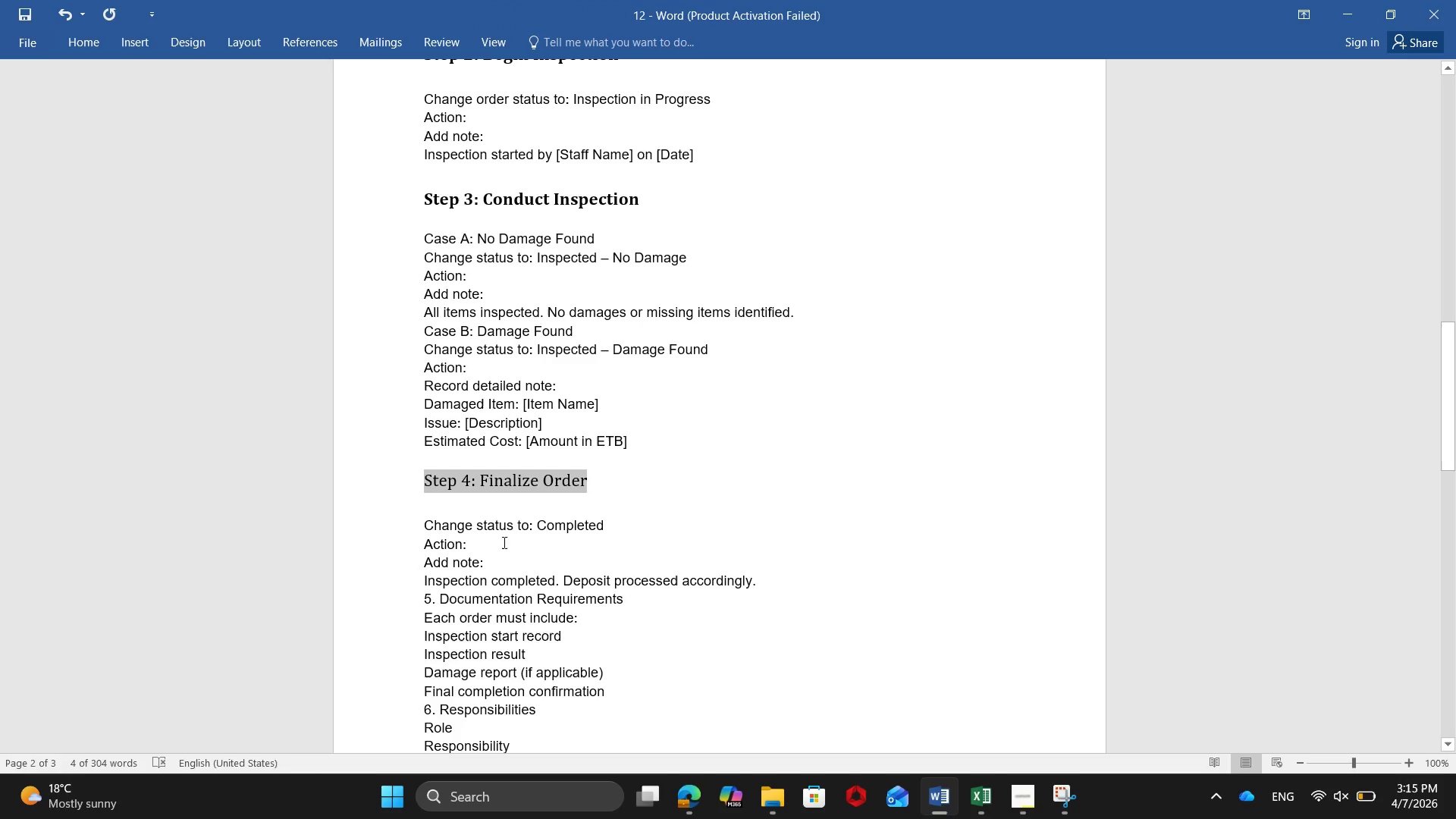 
scroll: coordinate [542, 548], scroll_direction: down, amount: 2.0
 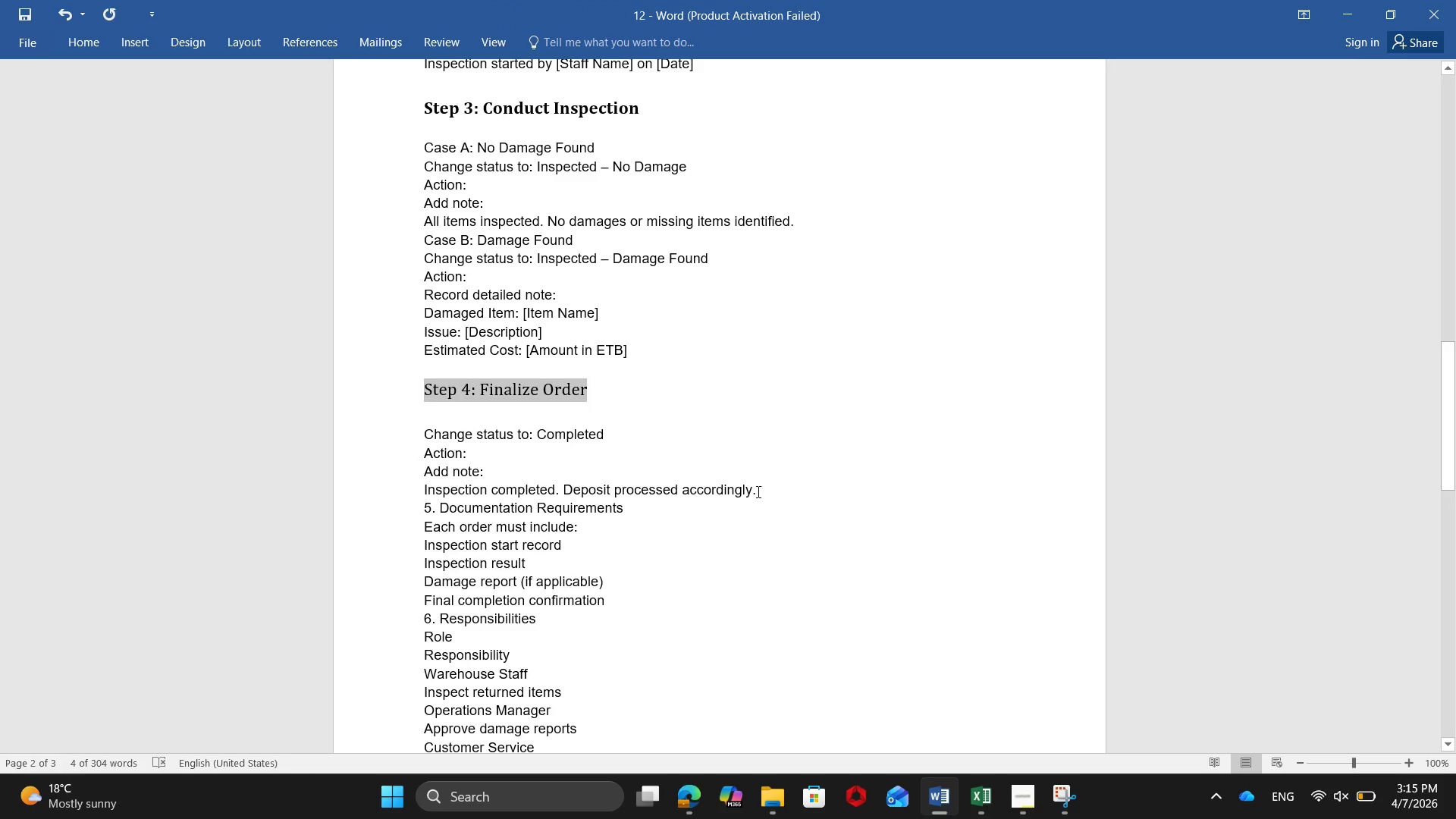 
left_click([758, 490])
 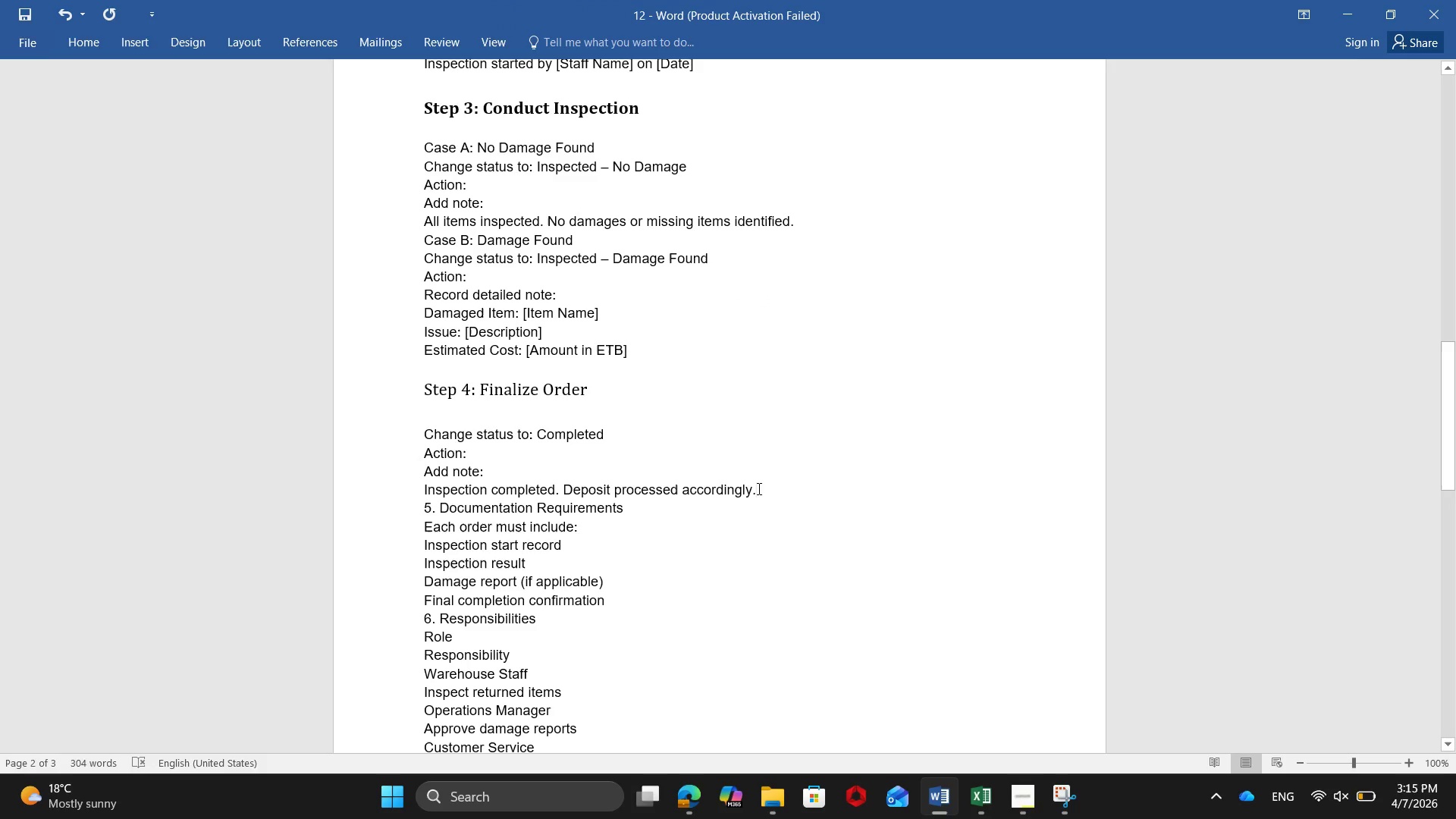 
key(Shift+Enter)
 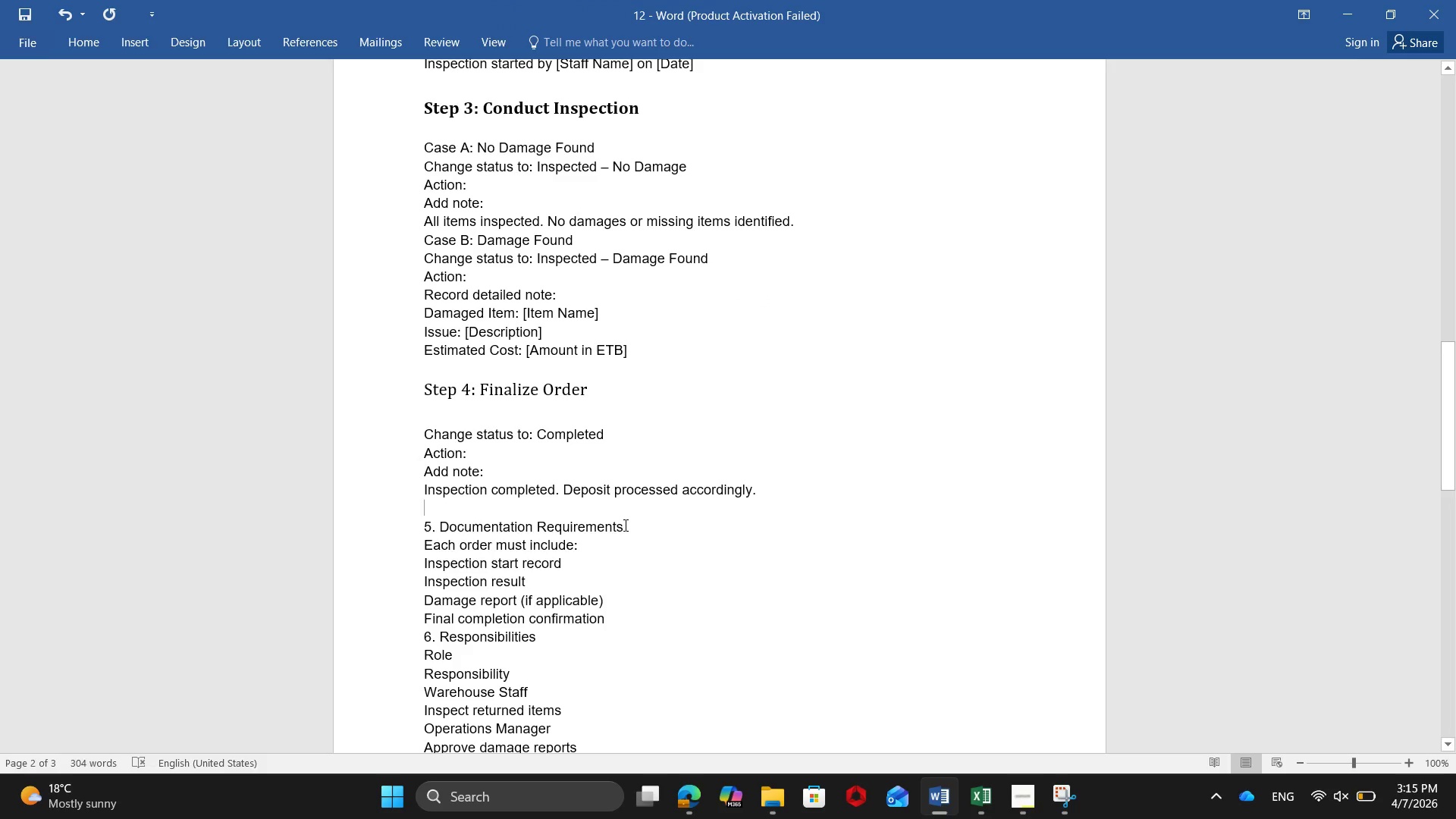 
left_click_drag(start_coordinate=[627, 526], to_coordinate=[425, 521])
 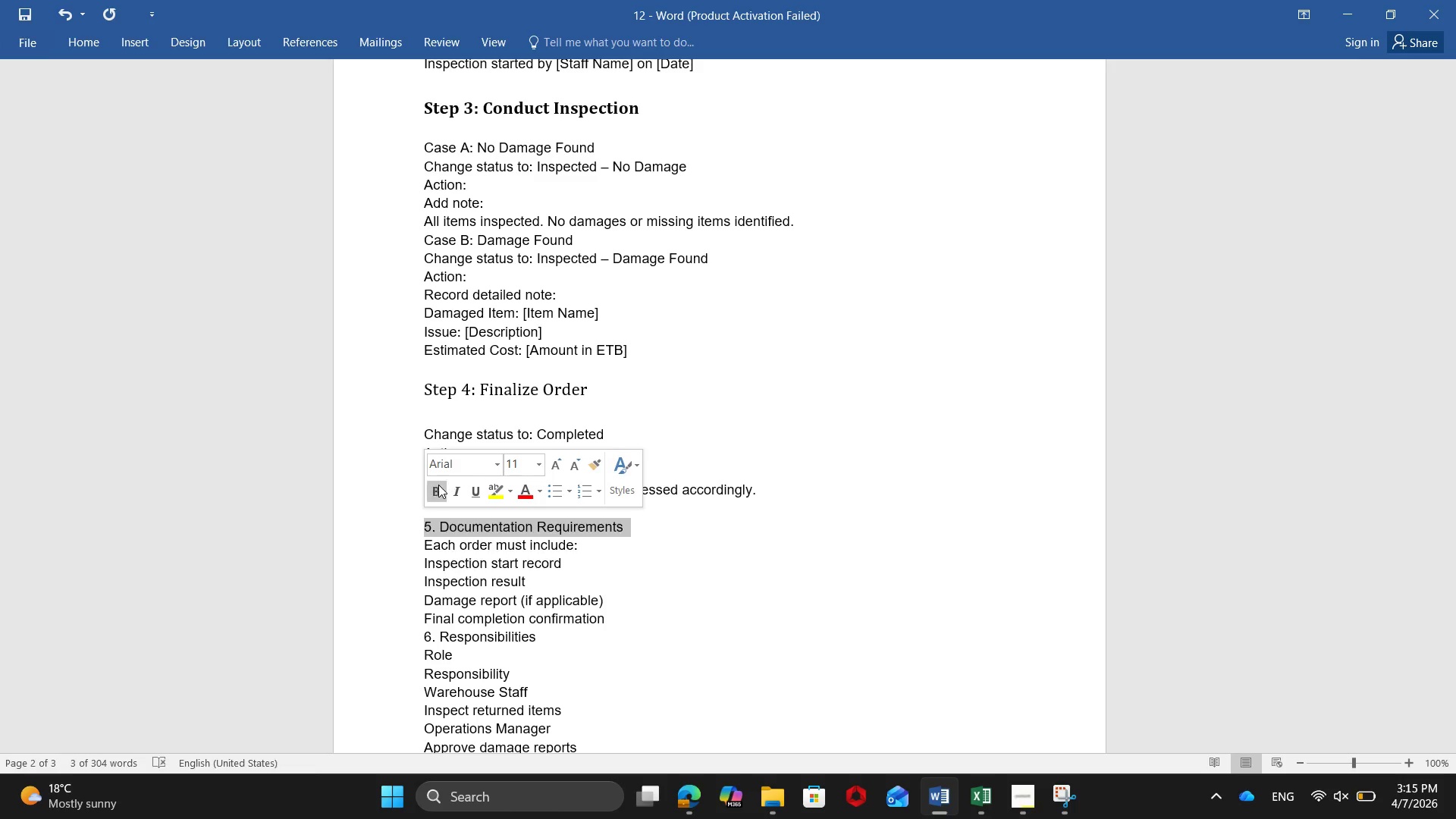 
left_click([436, 490])
 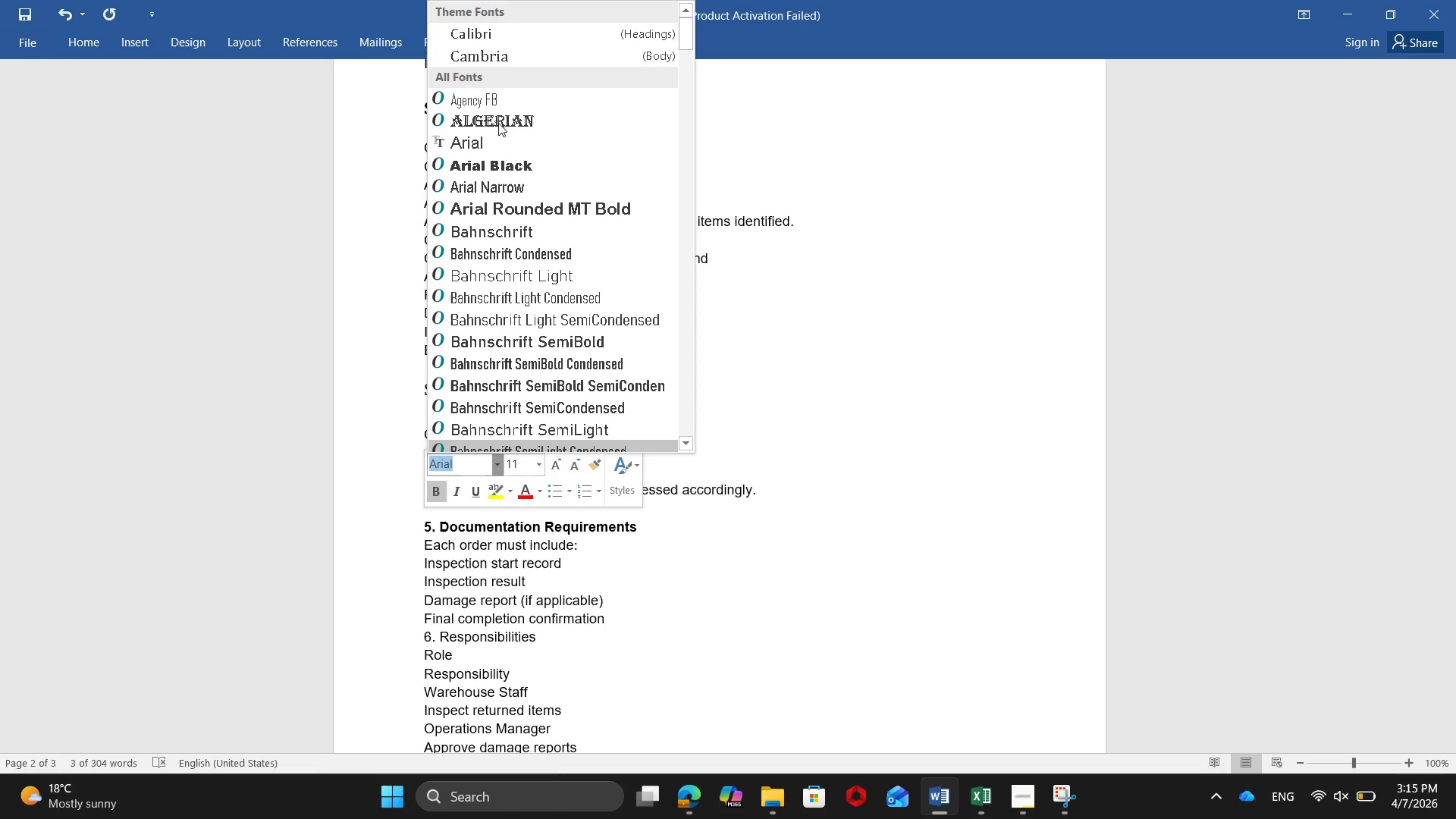 
left_click([472, 60])
 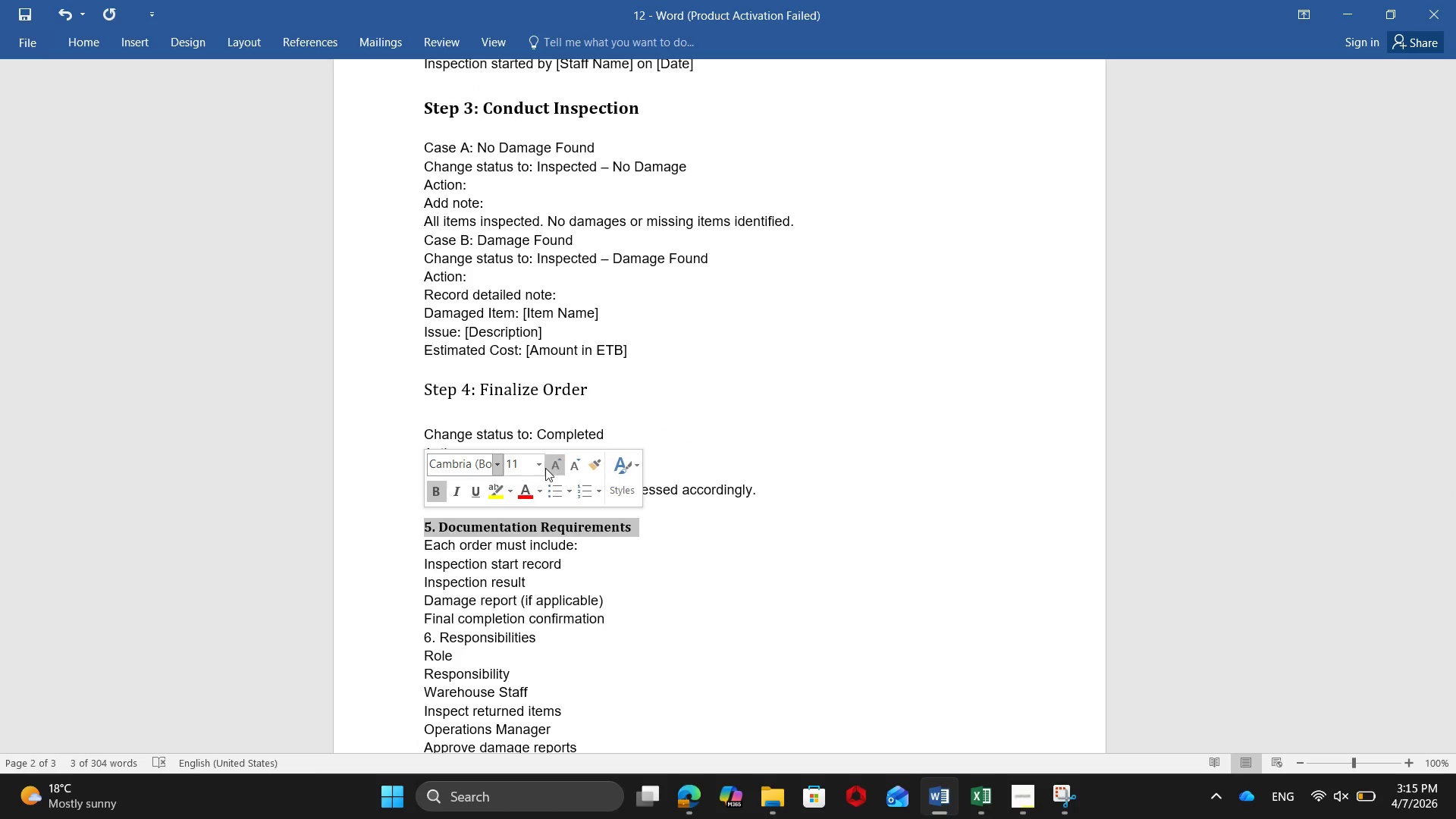 
left_click([540, 463])
 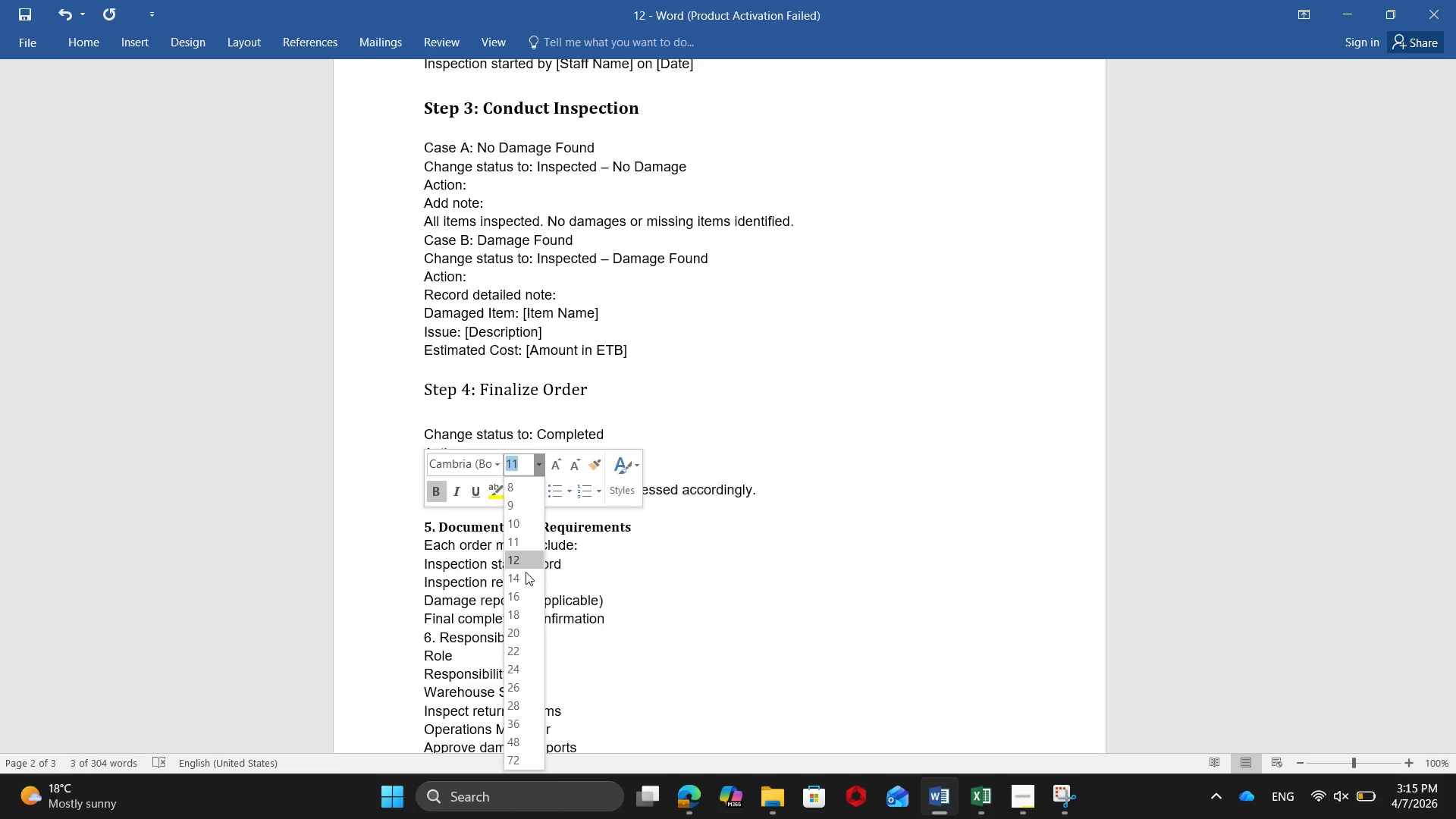 
left_click([522, 576])
 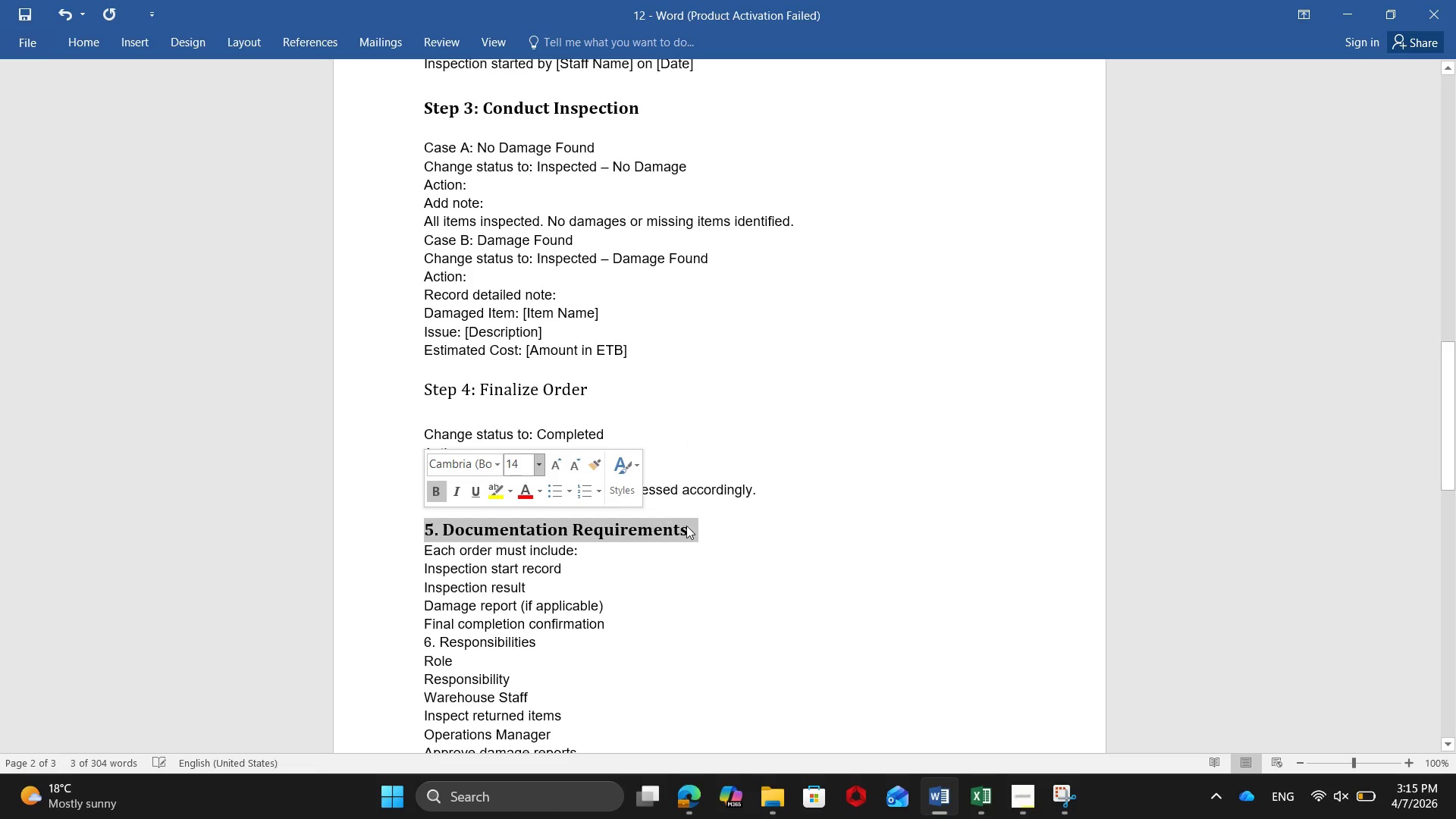 
left_click([699, 529])
 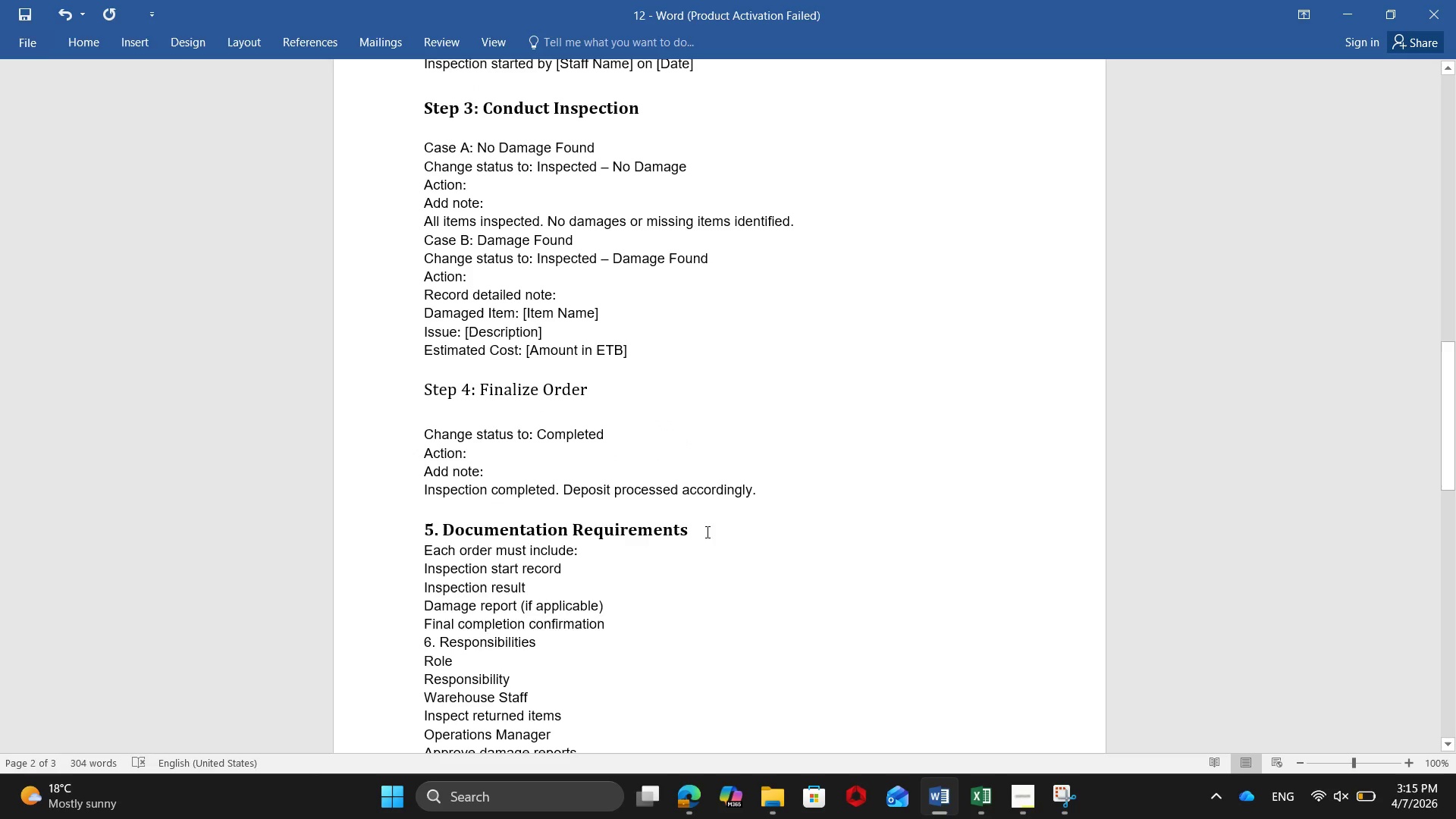 
key(Shift+Enter)
 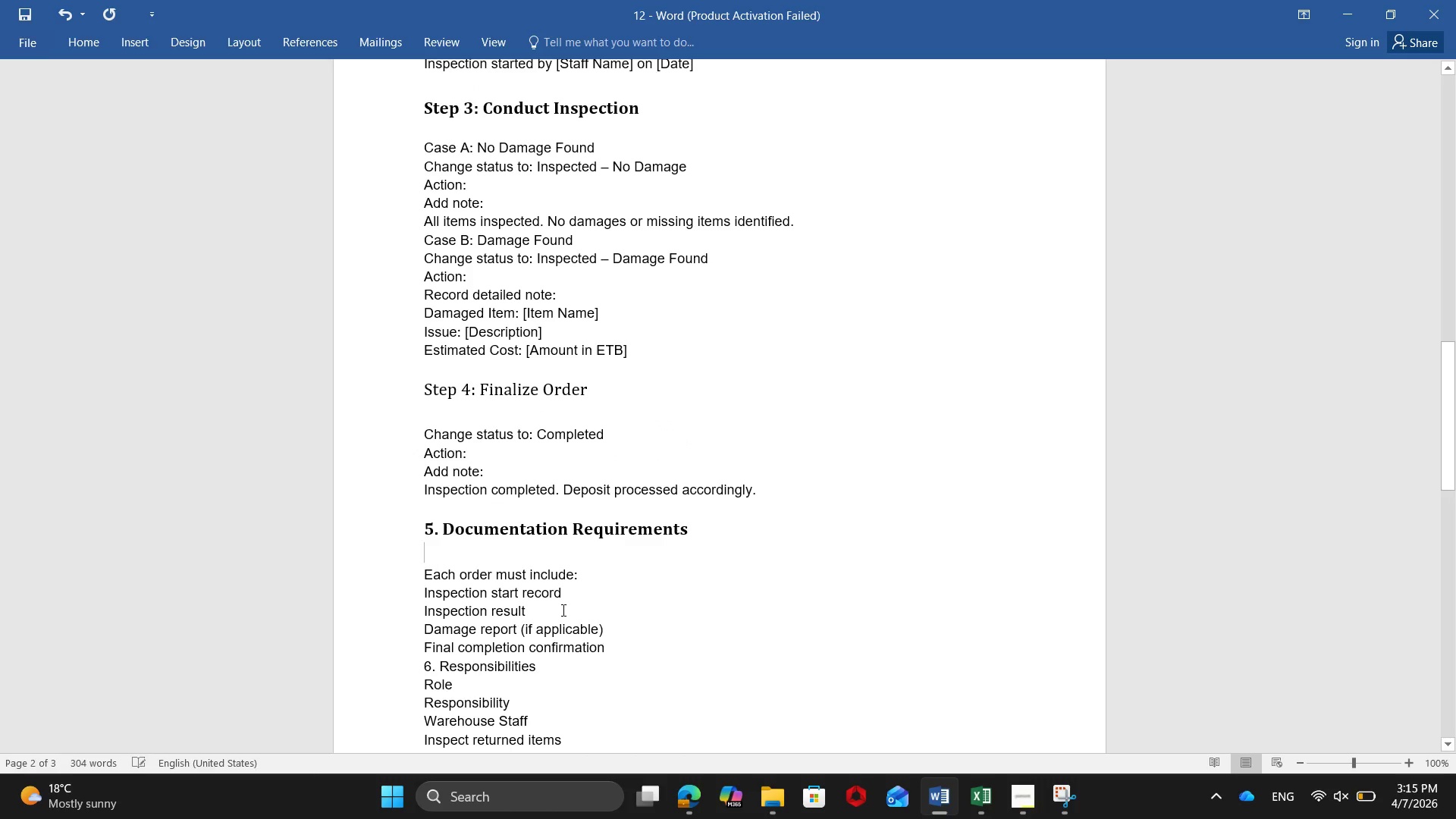 
scroll: coordinate [562, 610], scroll_direction: down, amount: 5.0
 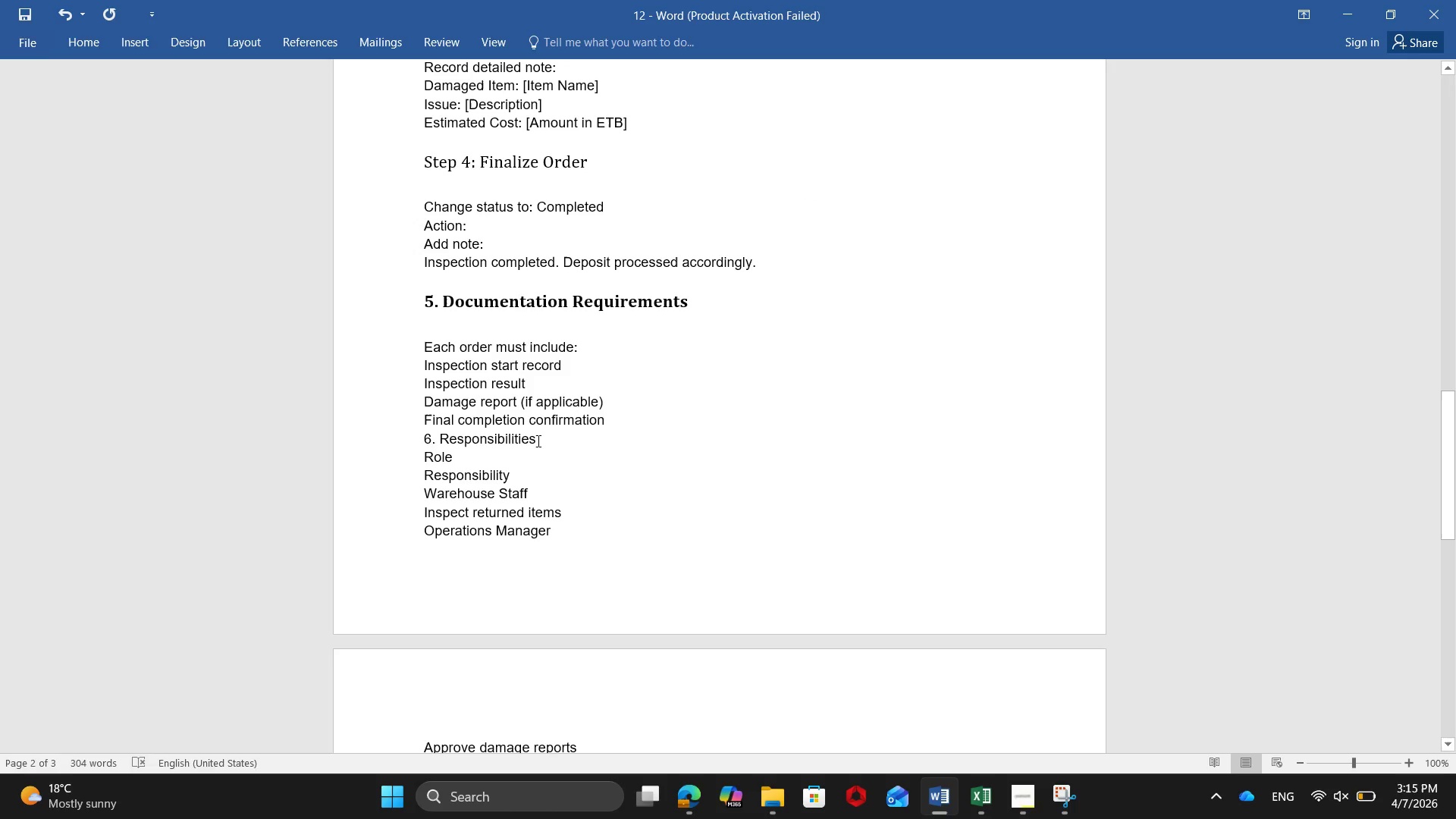 
left_click_drag(start_coordinate=[537, 439], to_coordinate=[400, 444])
 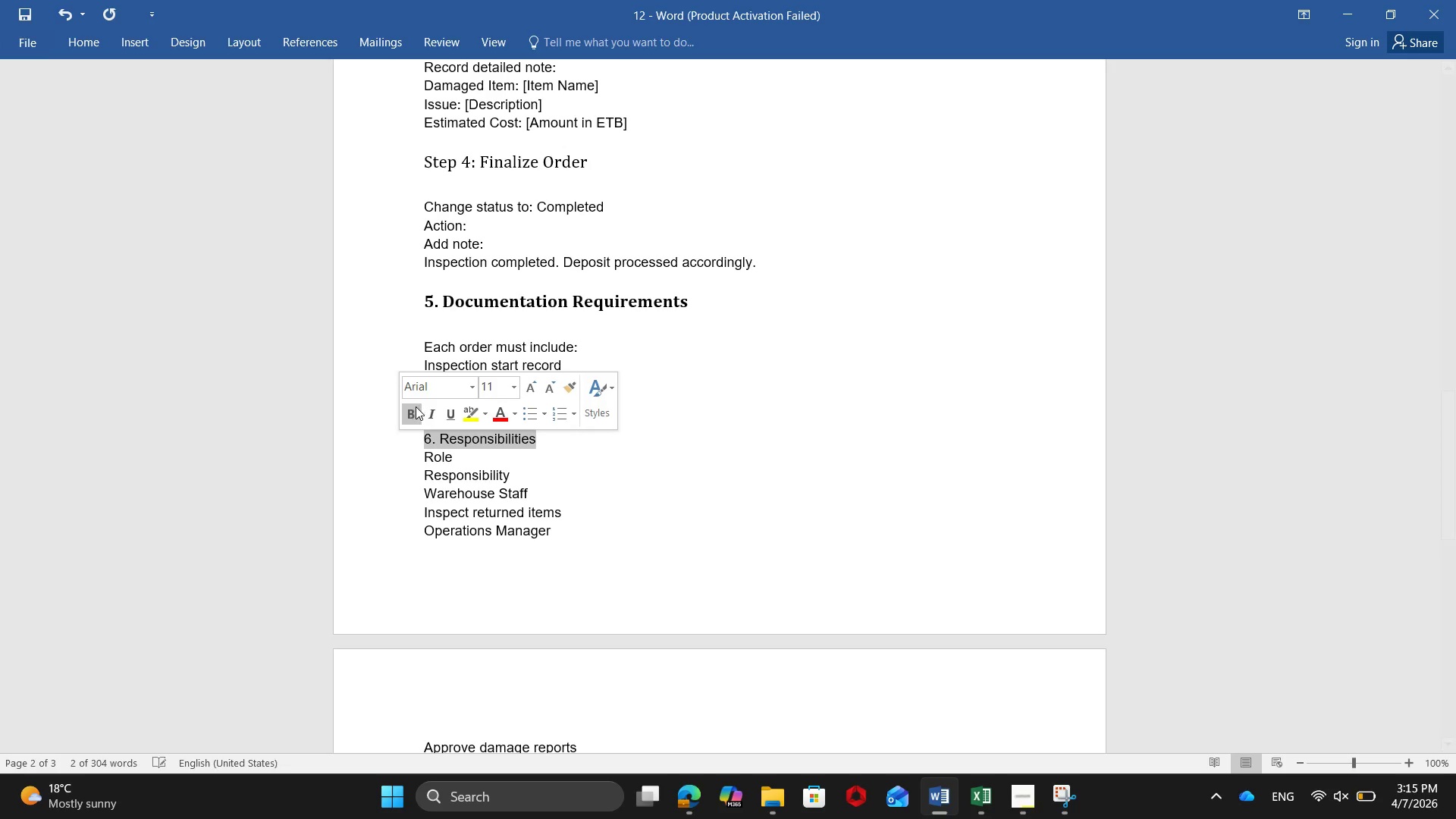 
left_click([414, 408])
 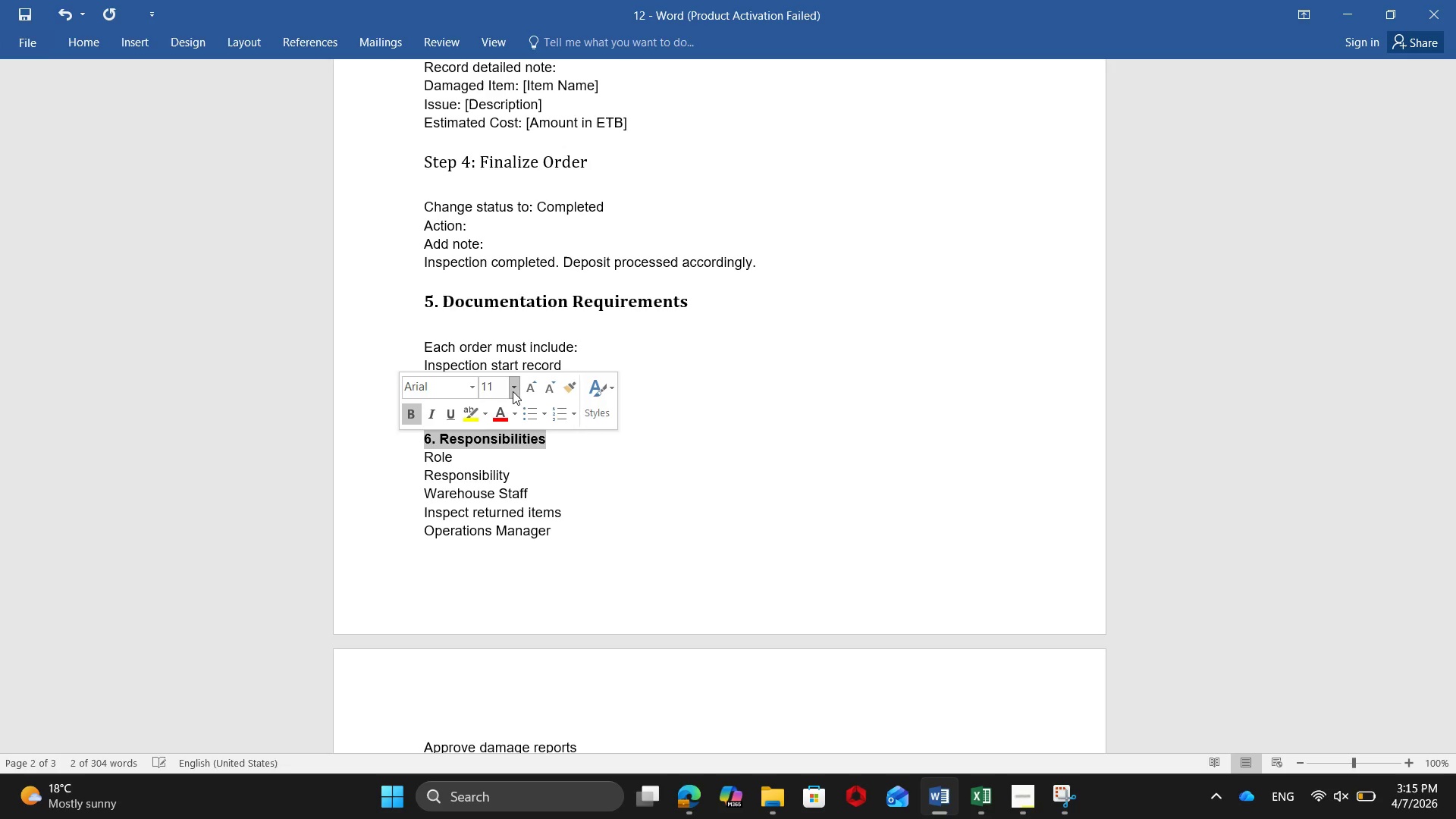 
left_click([515, 390])
 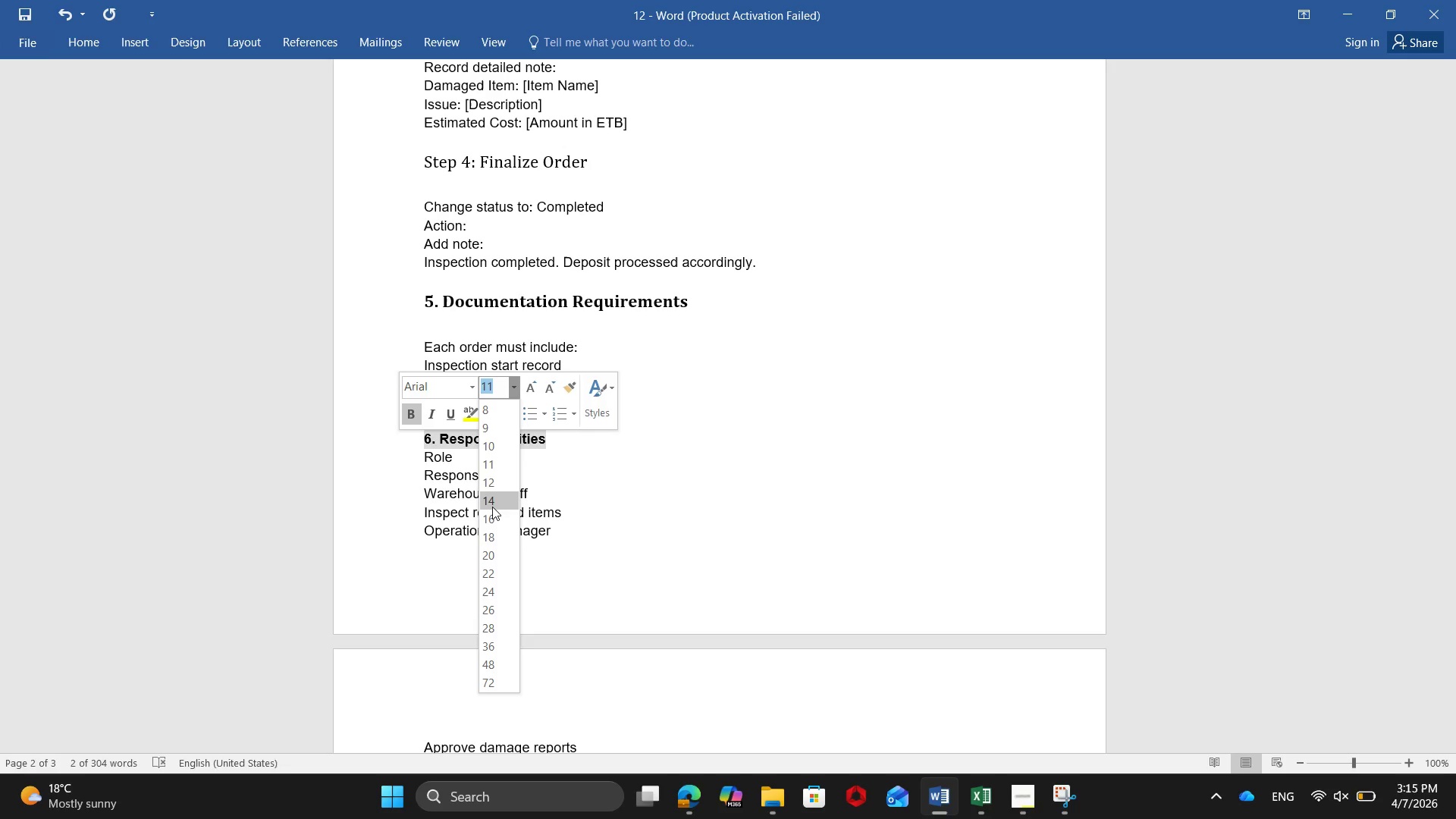 
left_click([491, 509])
 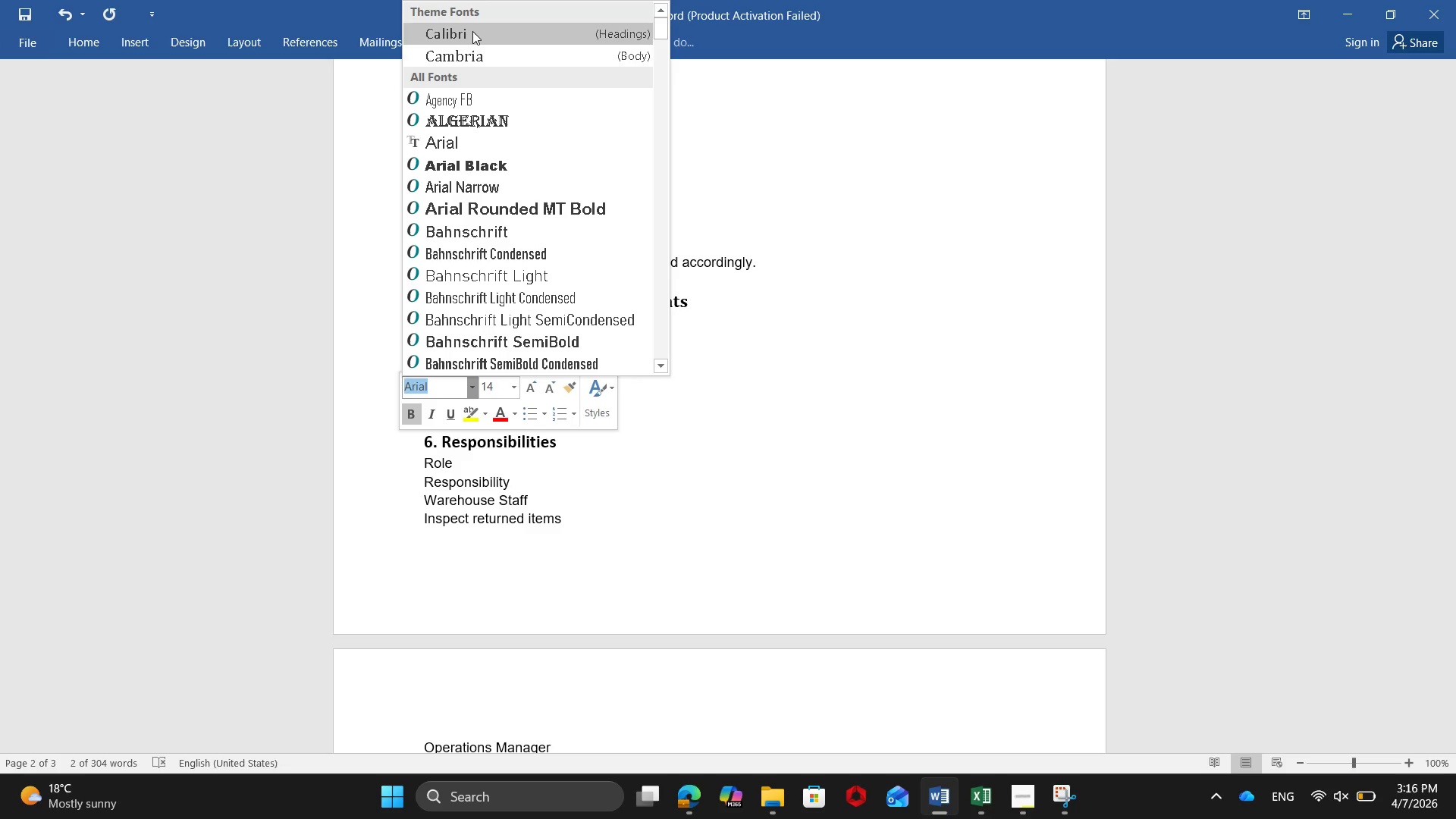 
left_click([463, 63])
 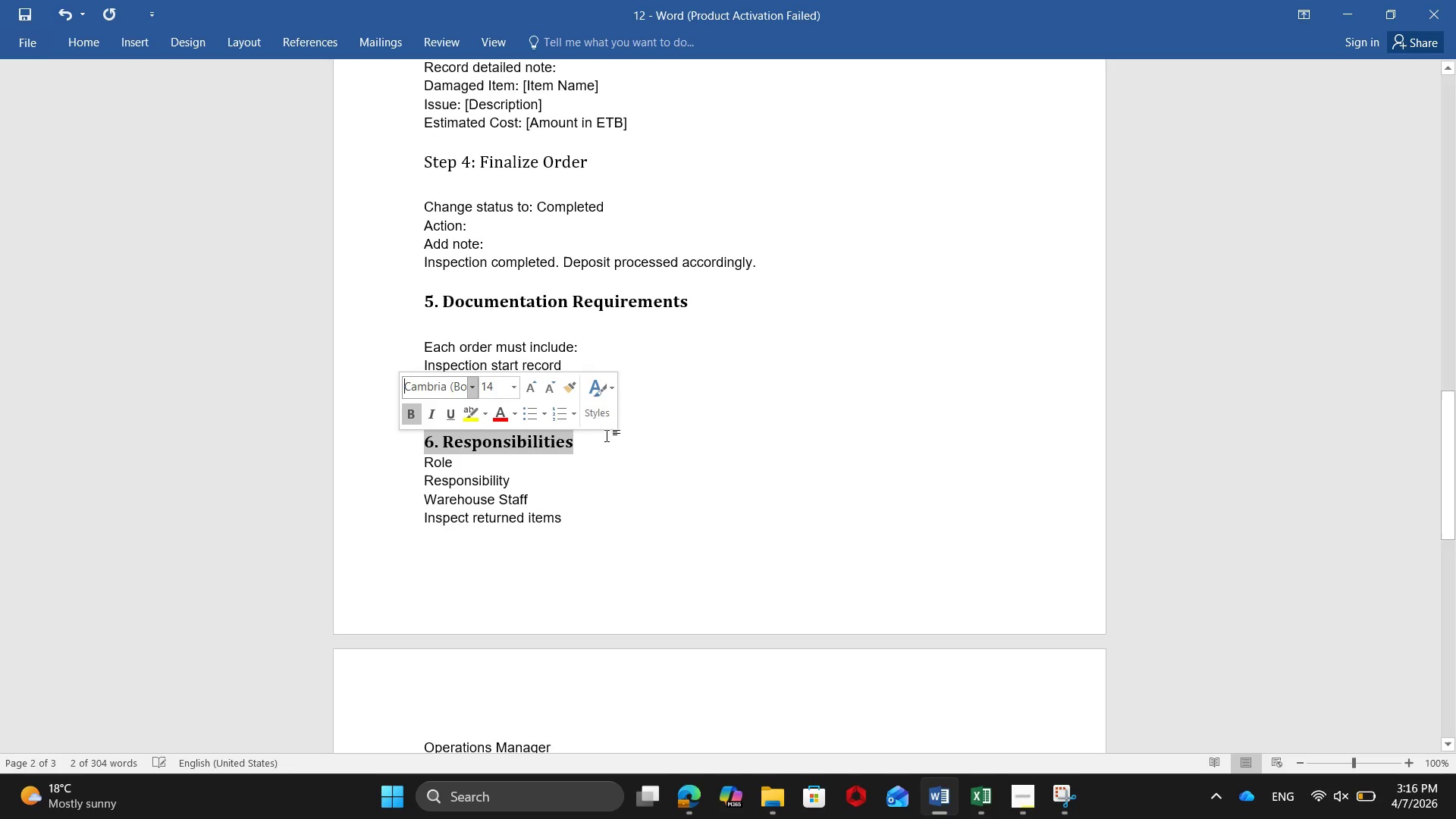 
left_click([598, 438])
 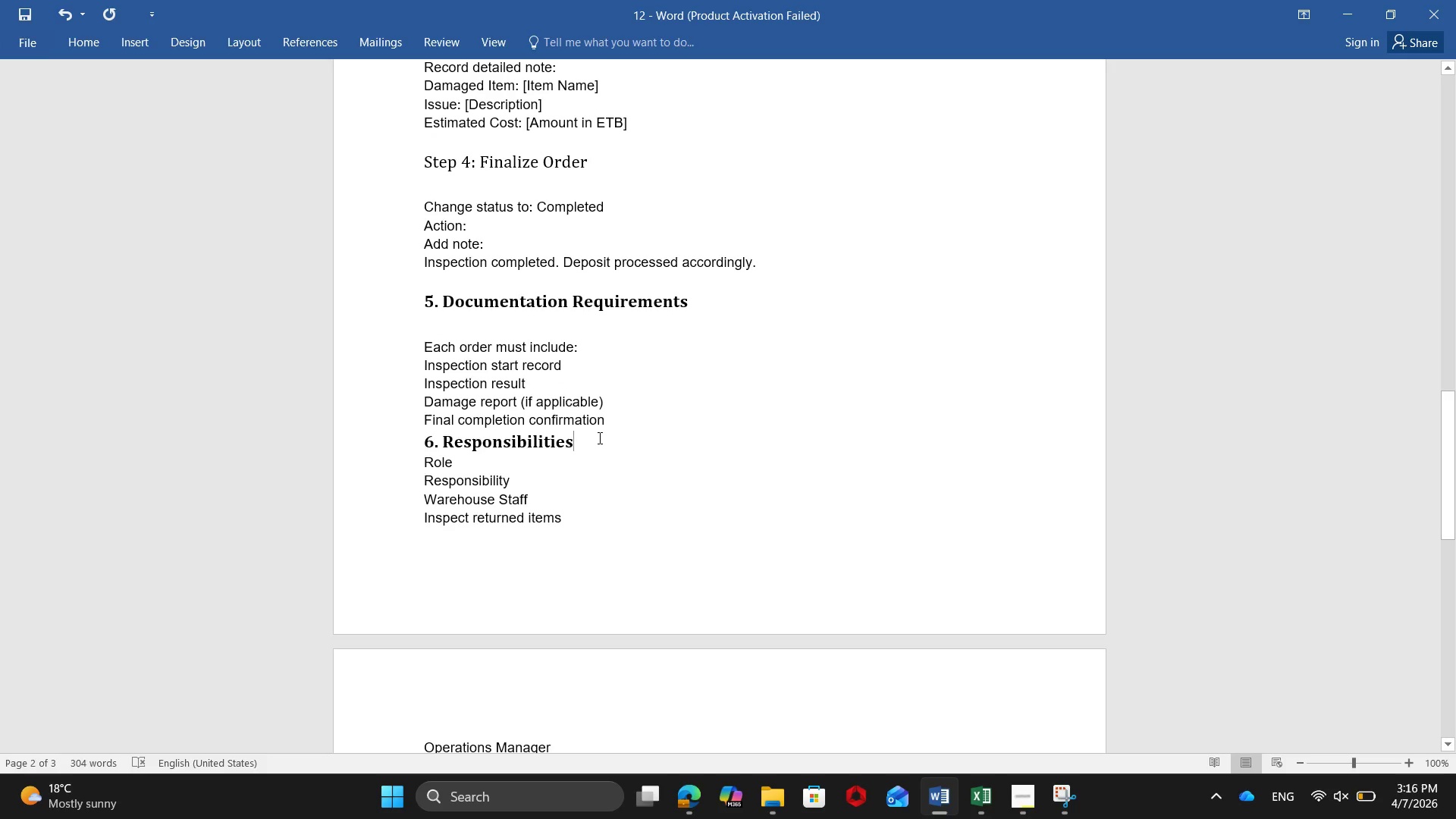 
key(Shift+Enter)
 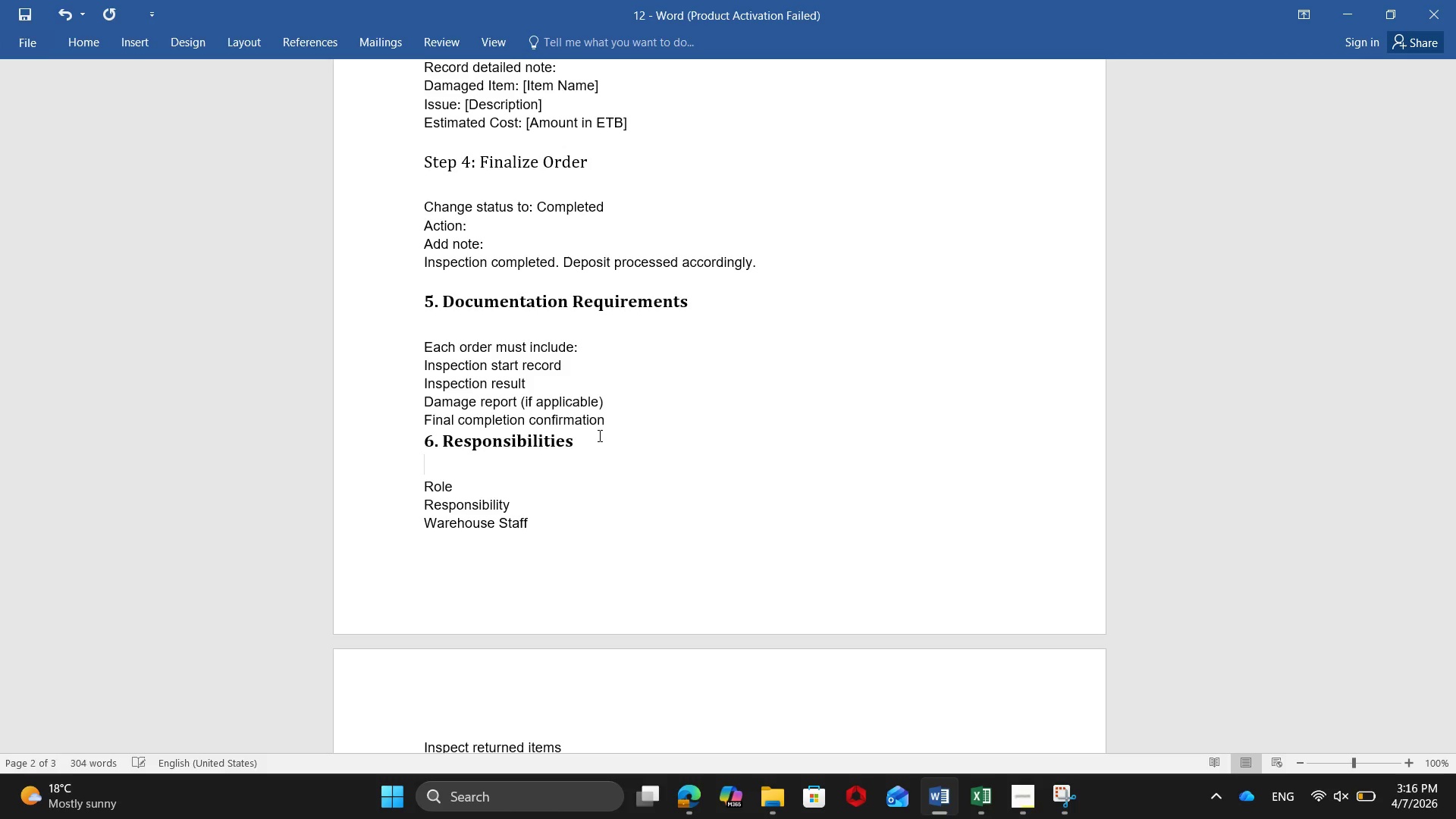 
scroll: coordinate [590, 464], scroll_direction: down, amount: 11.0
 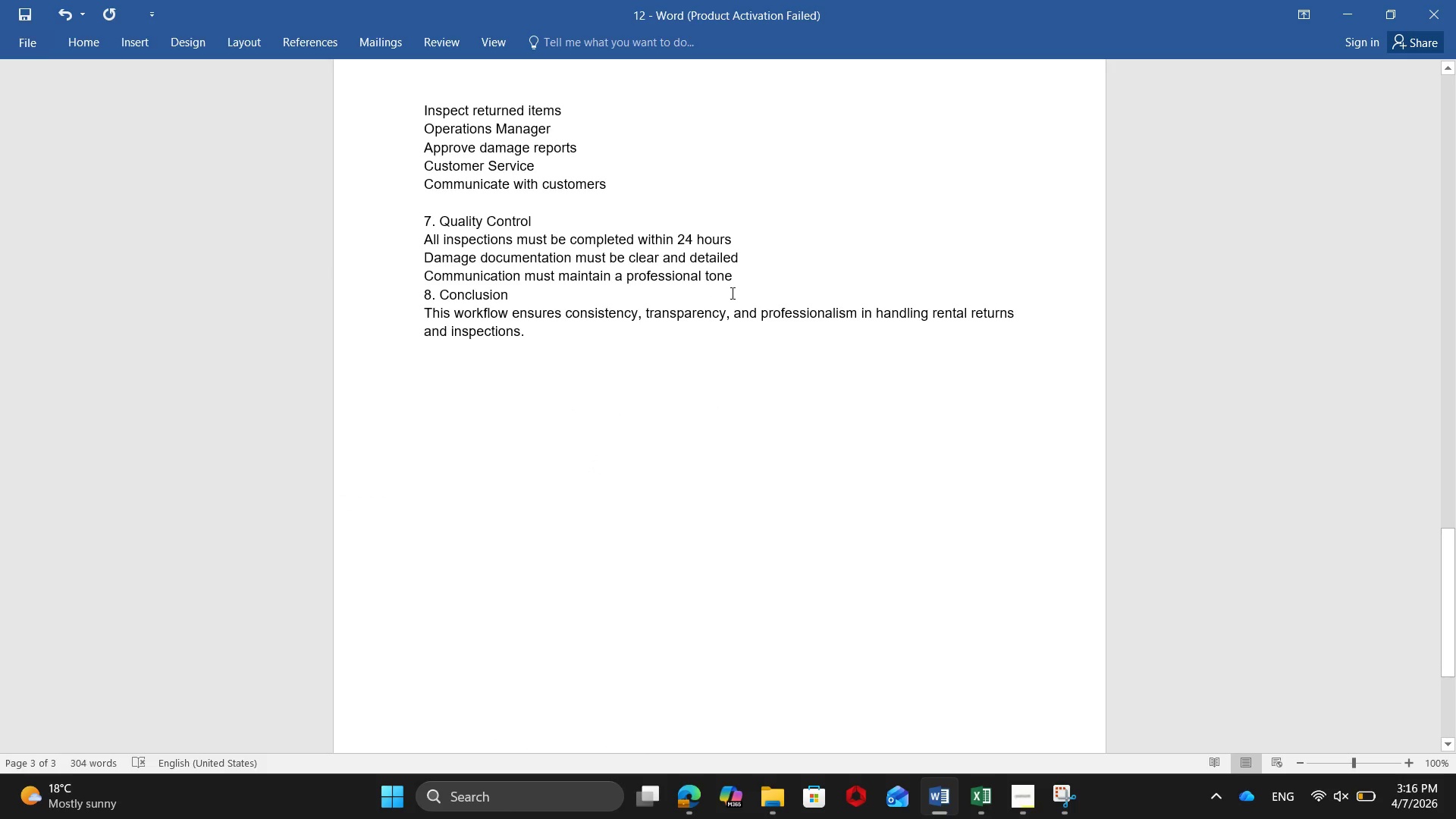 
left_click([736, 282])
 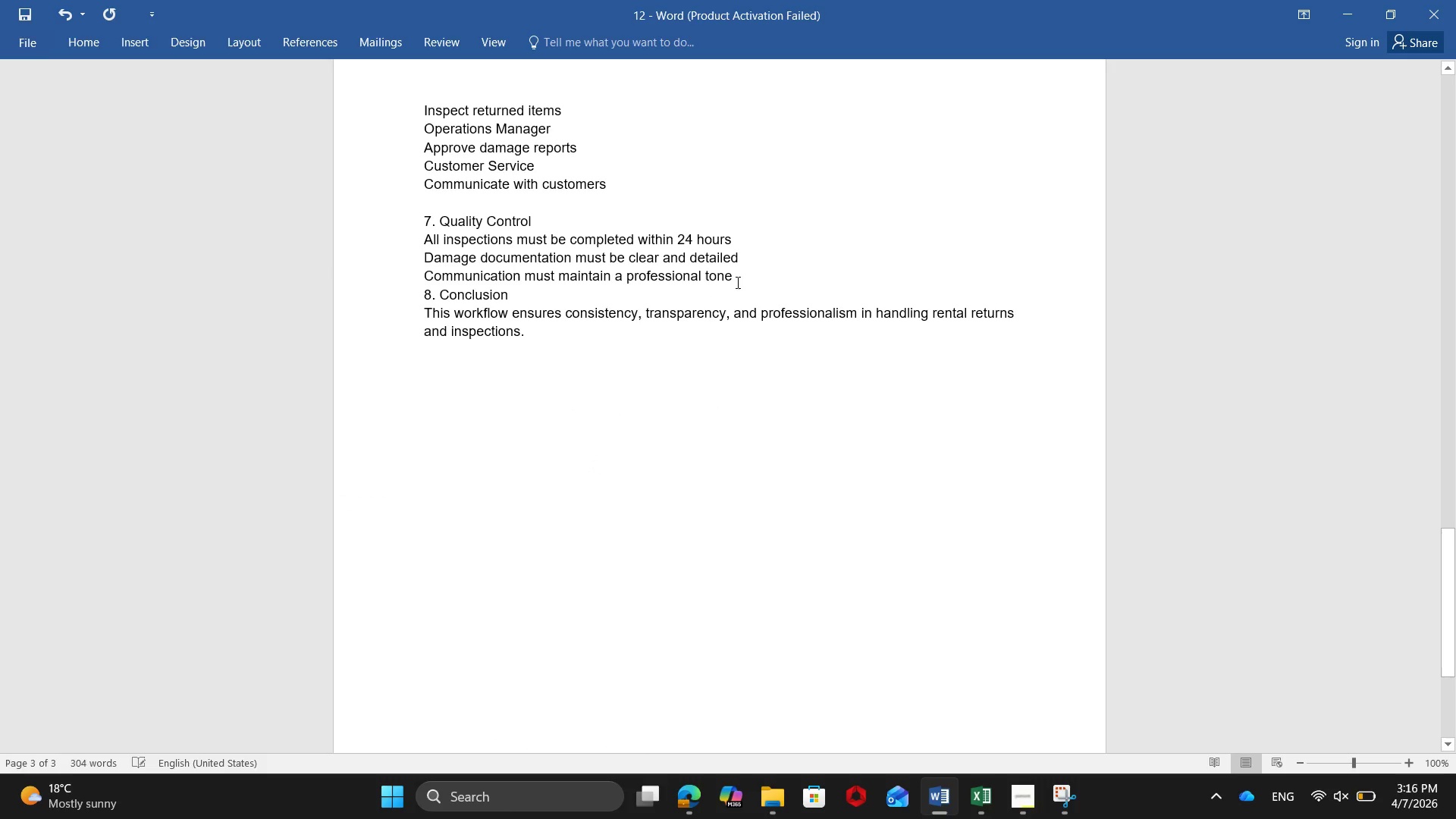 
key(Shift+Enter)
 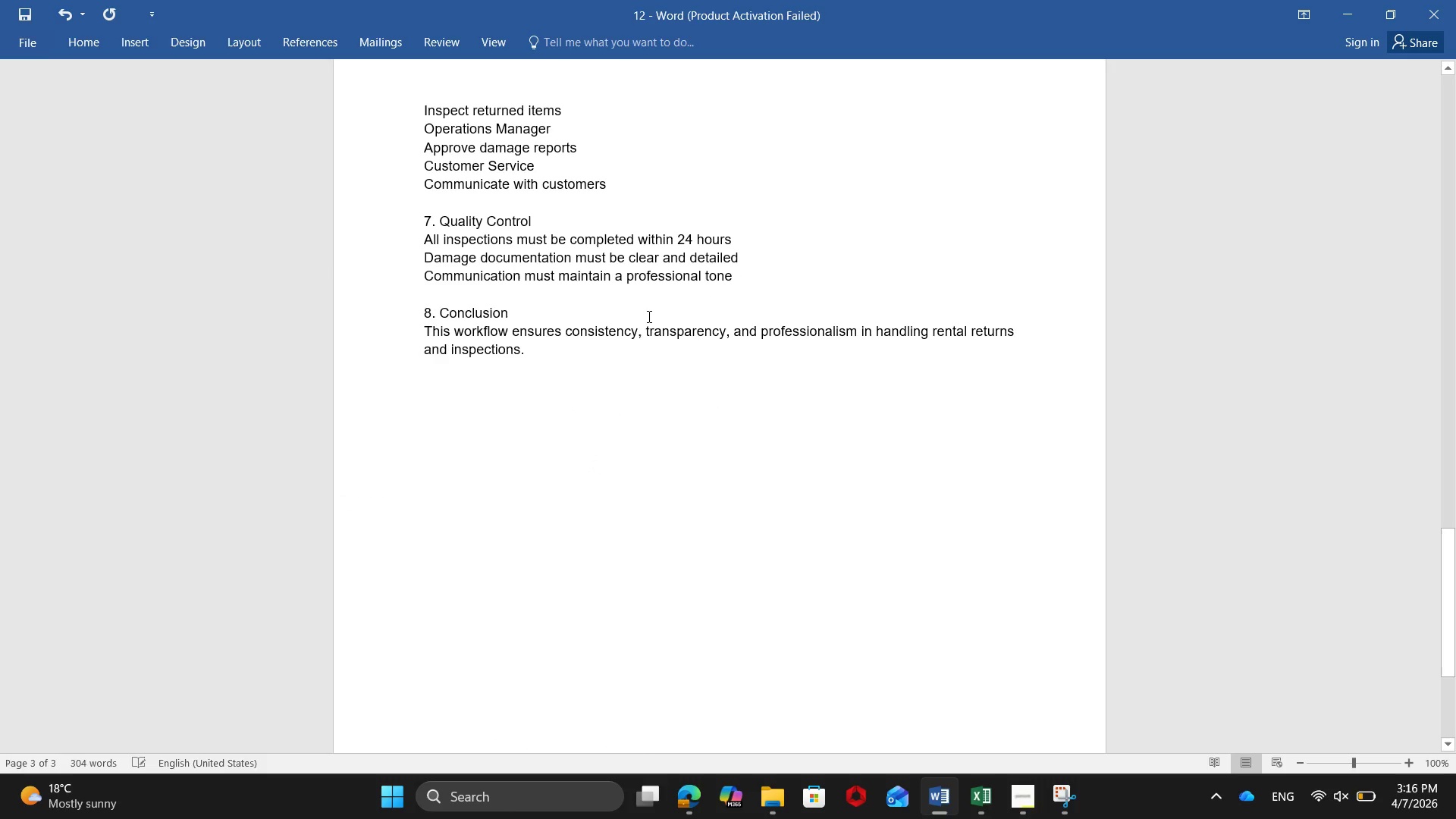 
left_click([628, 312])
 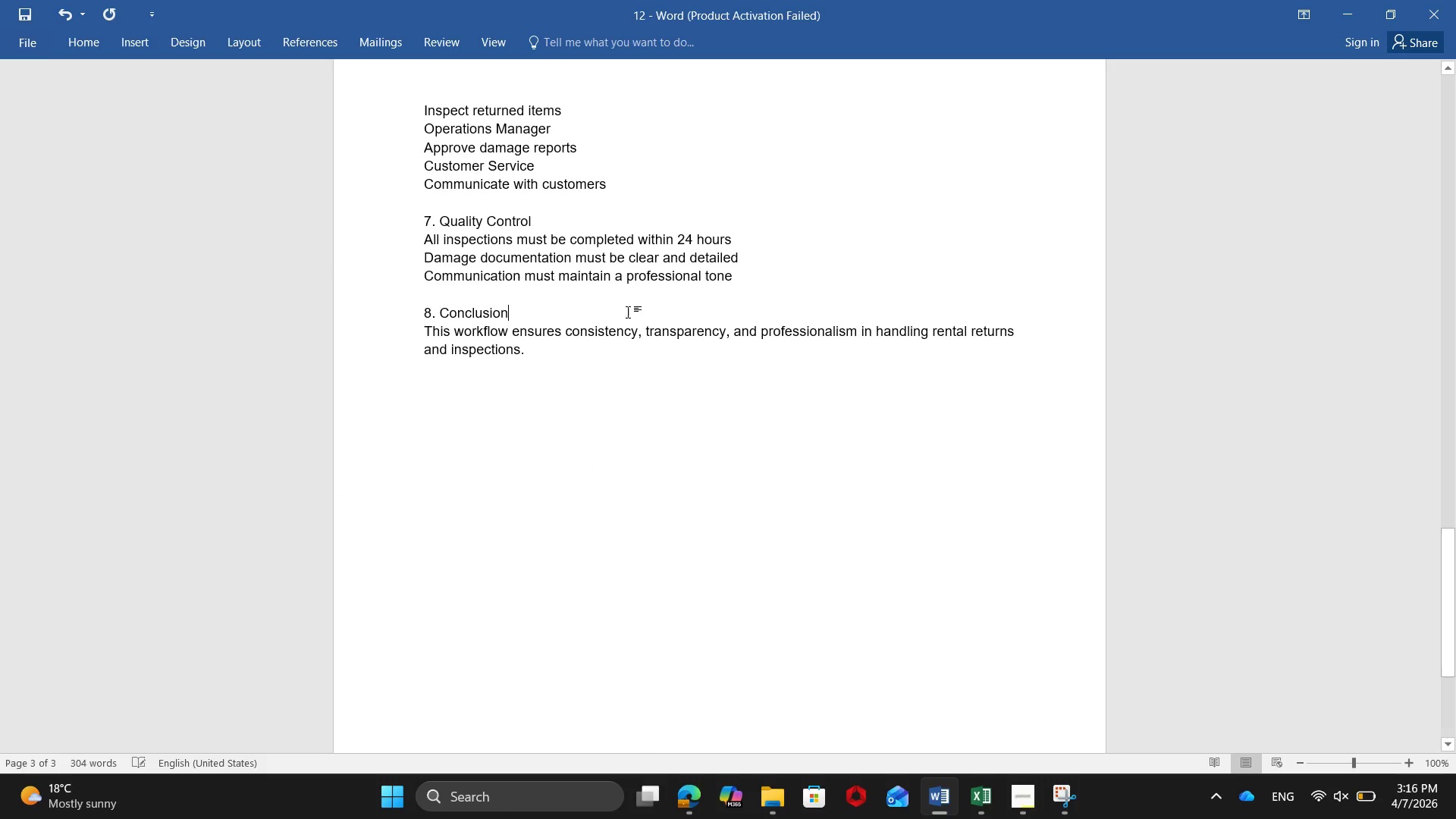 
key(Shift+Enter)
 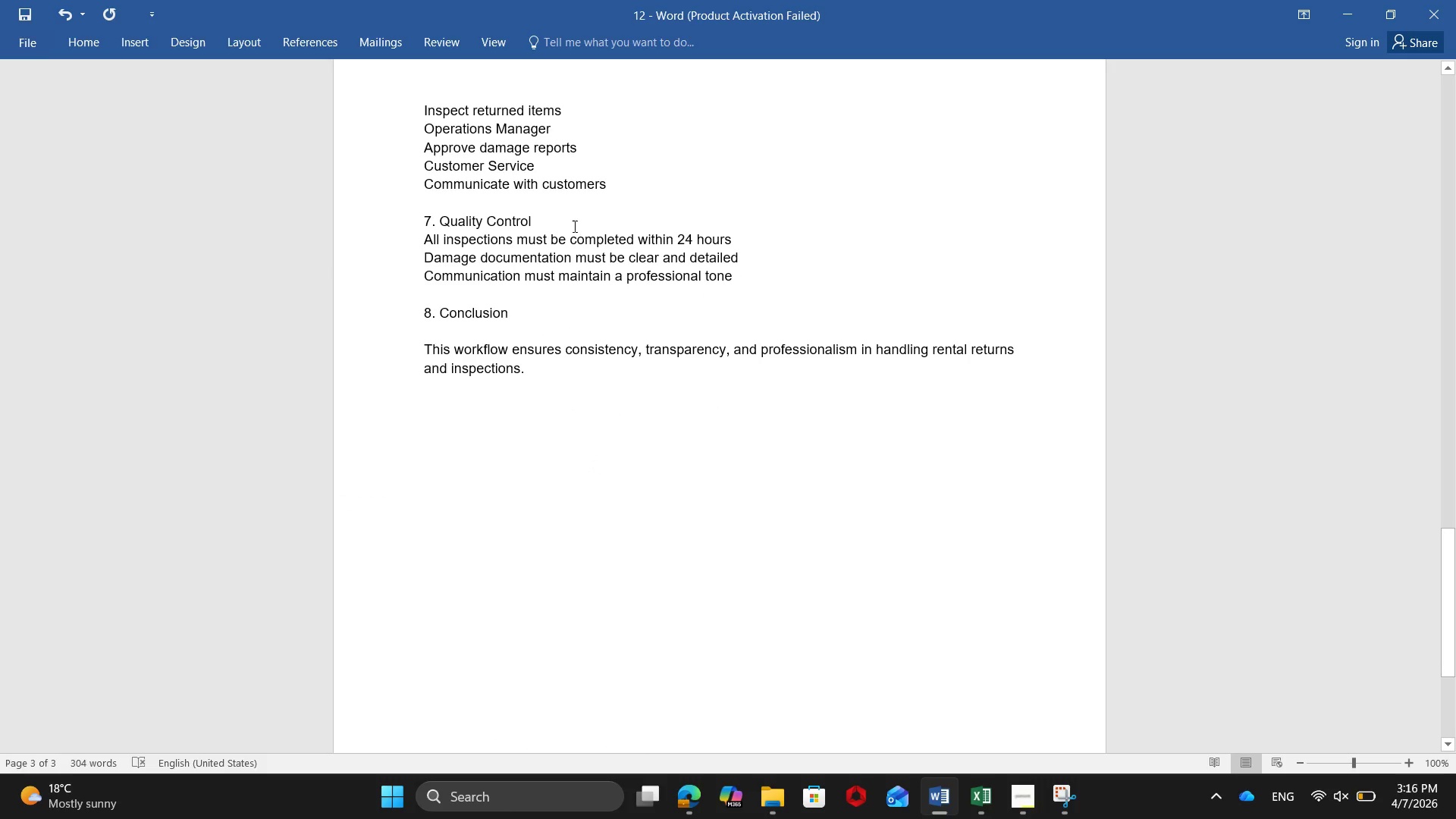 
left_click([573, 224])
 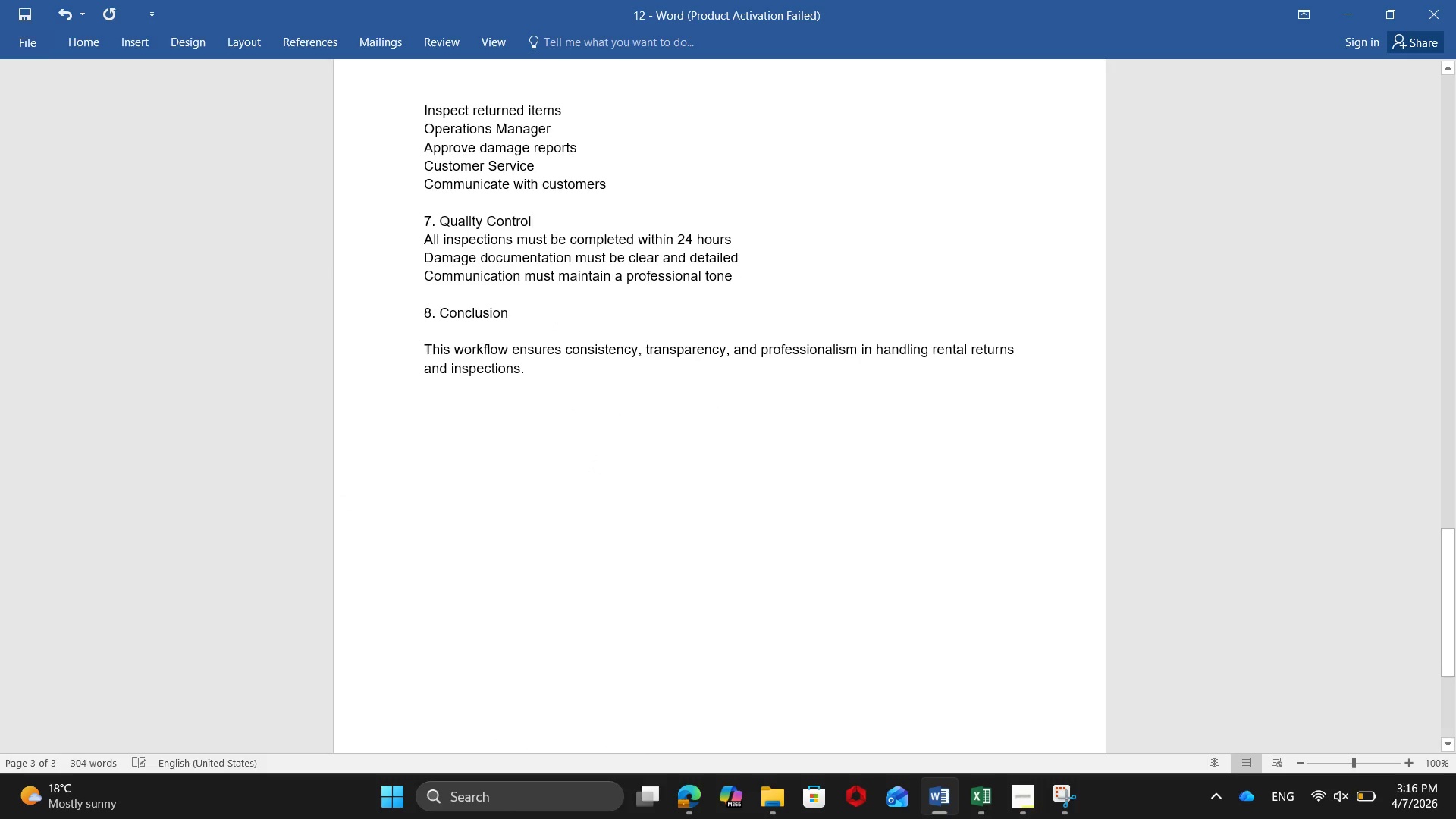 
key(Shift+Enter)
 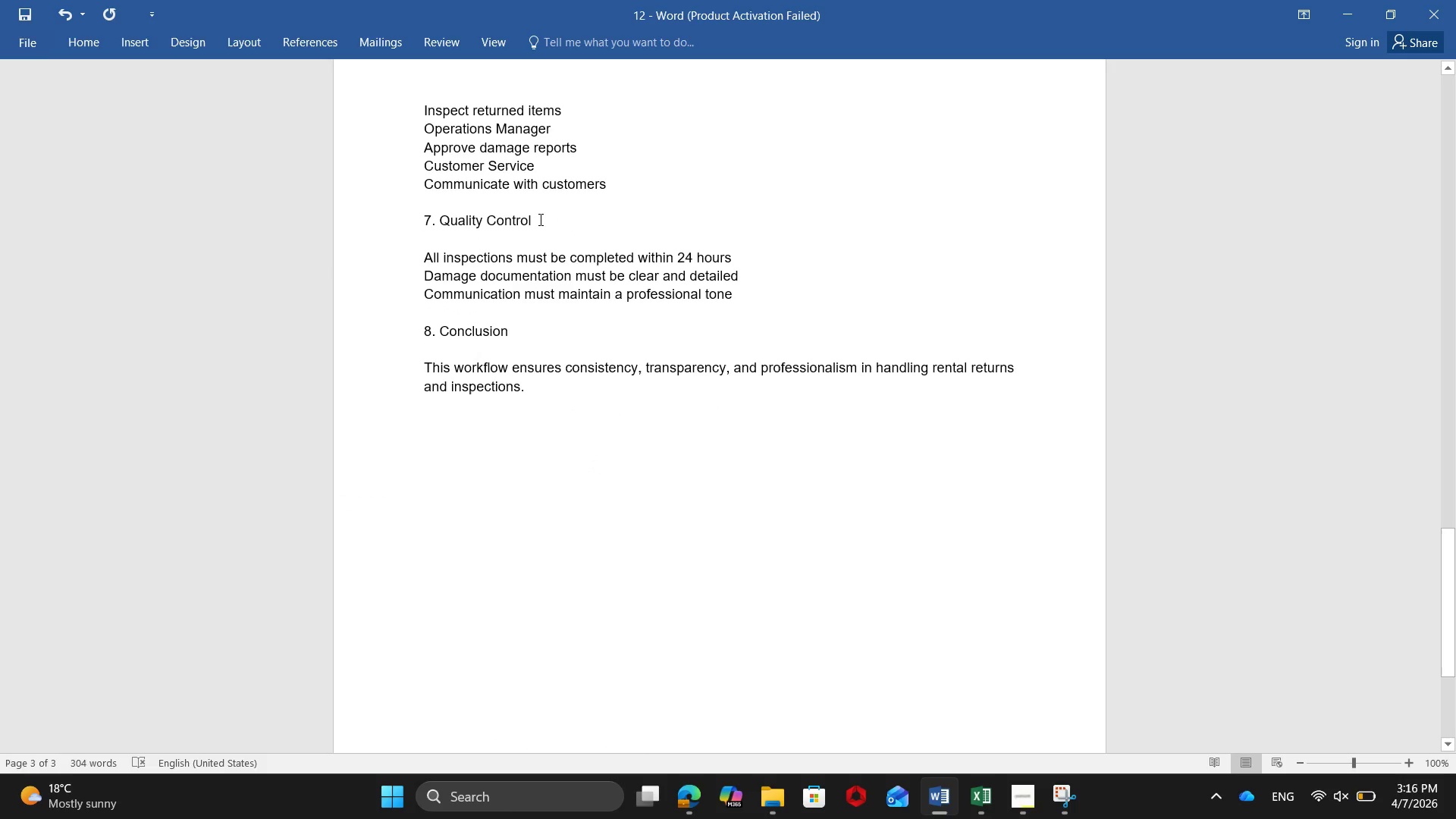 
left_click_drag(start_coordinate=[539, 219], to_coordinate=[422, 226])
 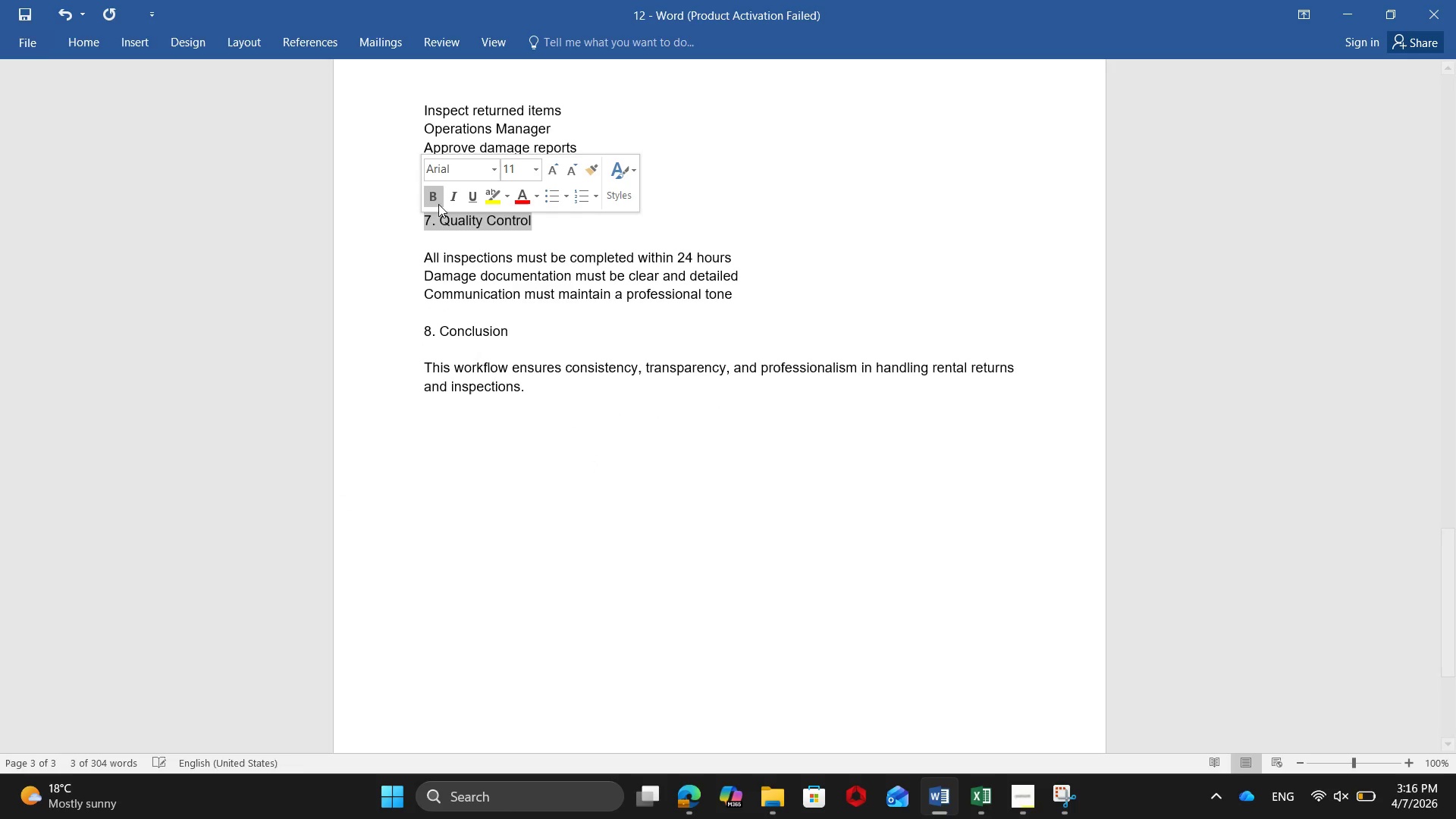 
left_click([436, 201])
 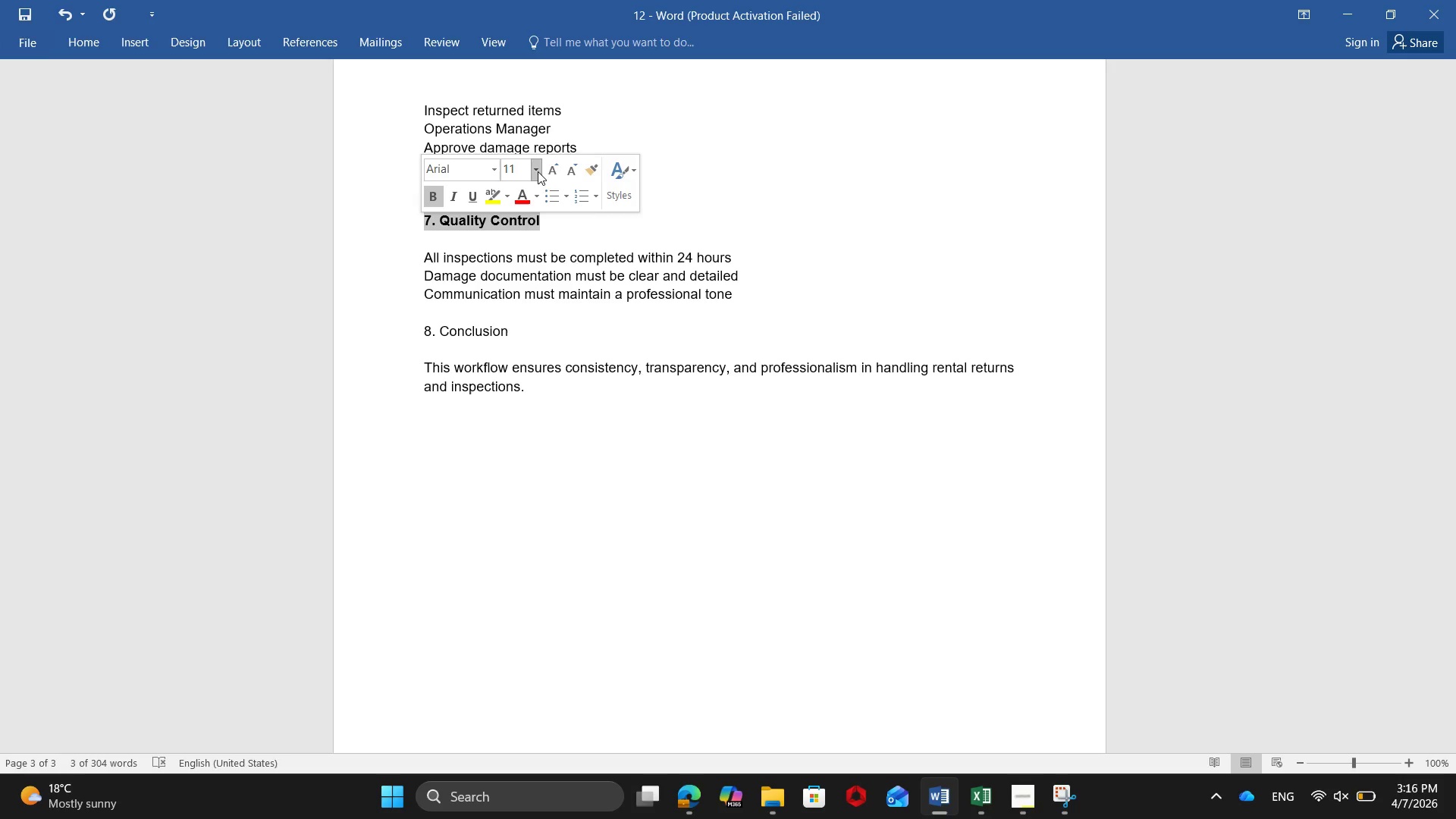 
left_click([536, 170])
 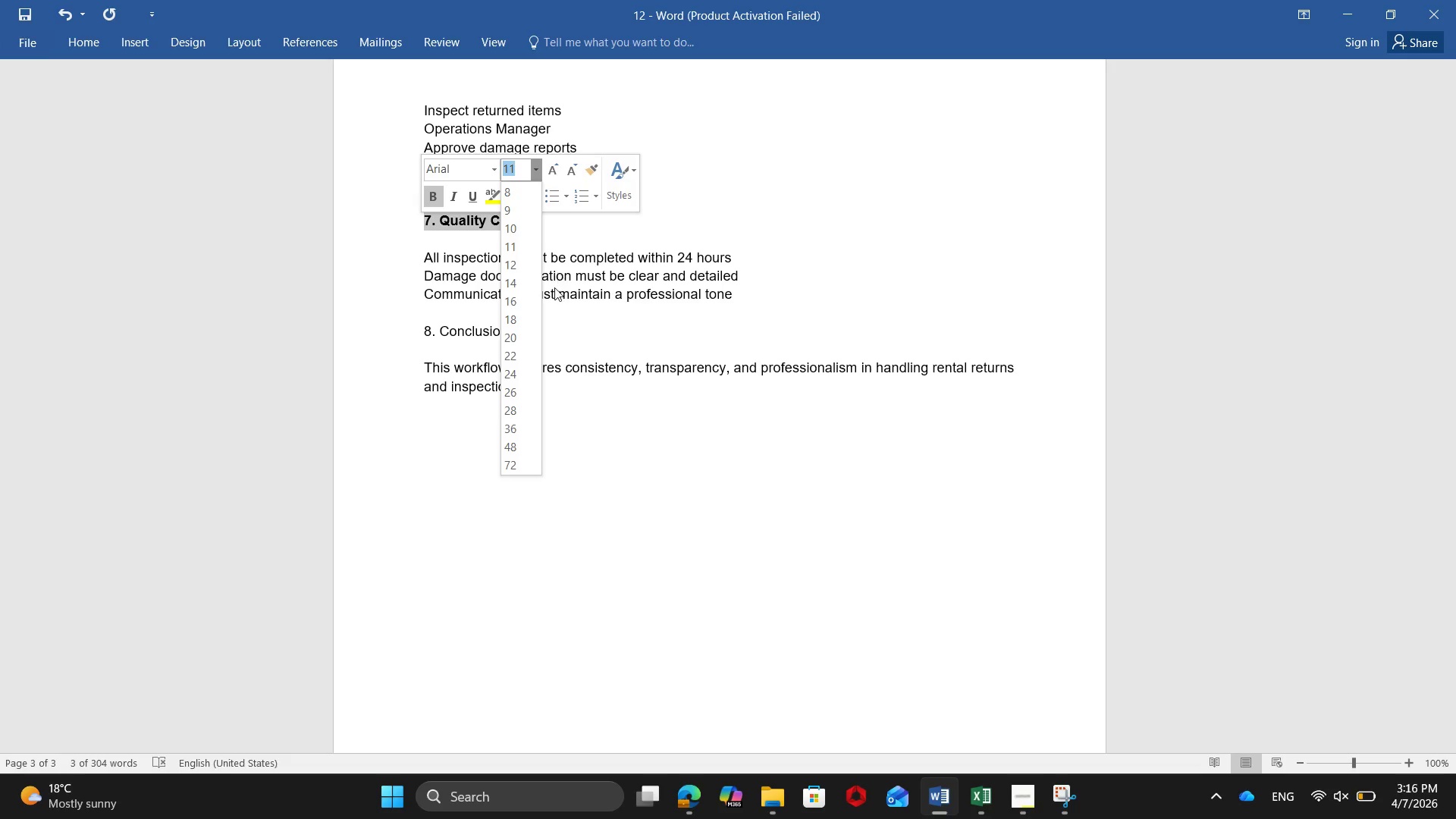 
left_click([520, 280])
 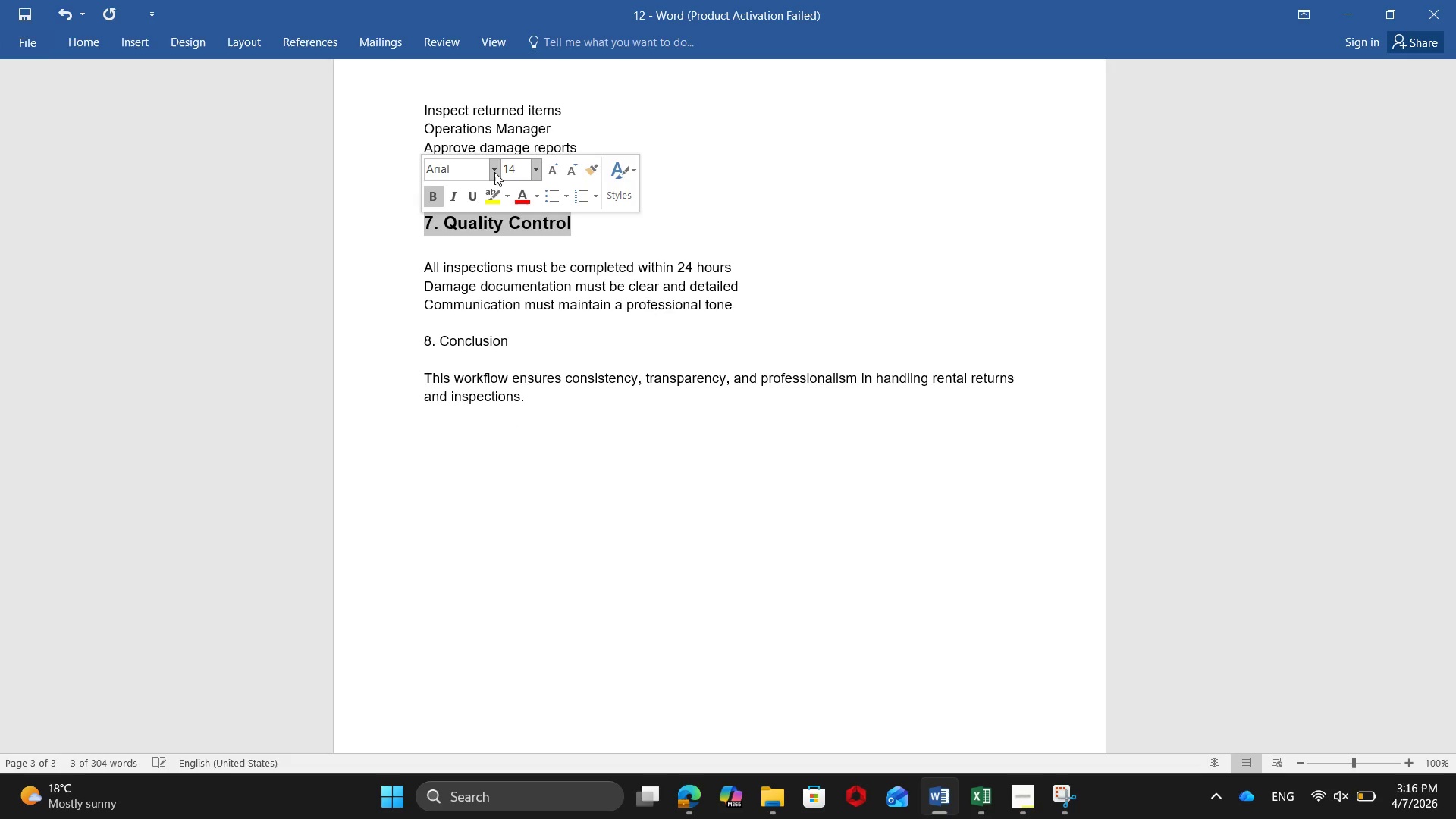 
left_click([494, 172])
 